 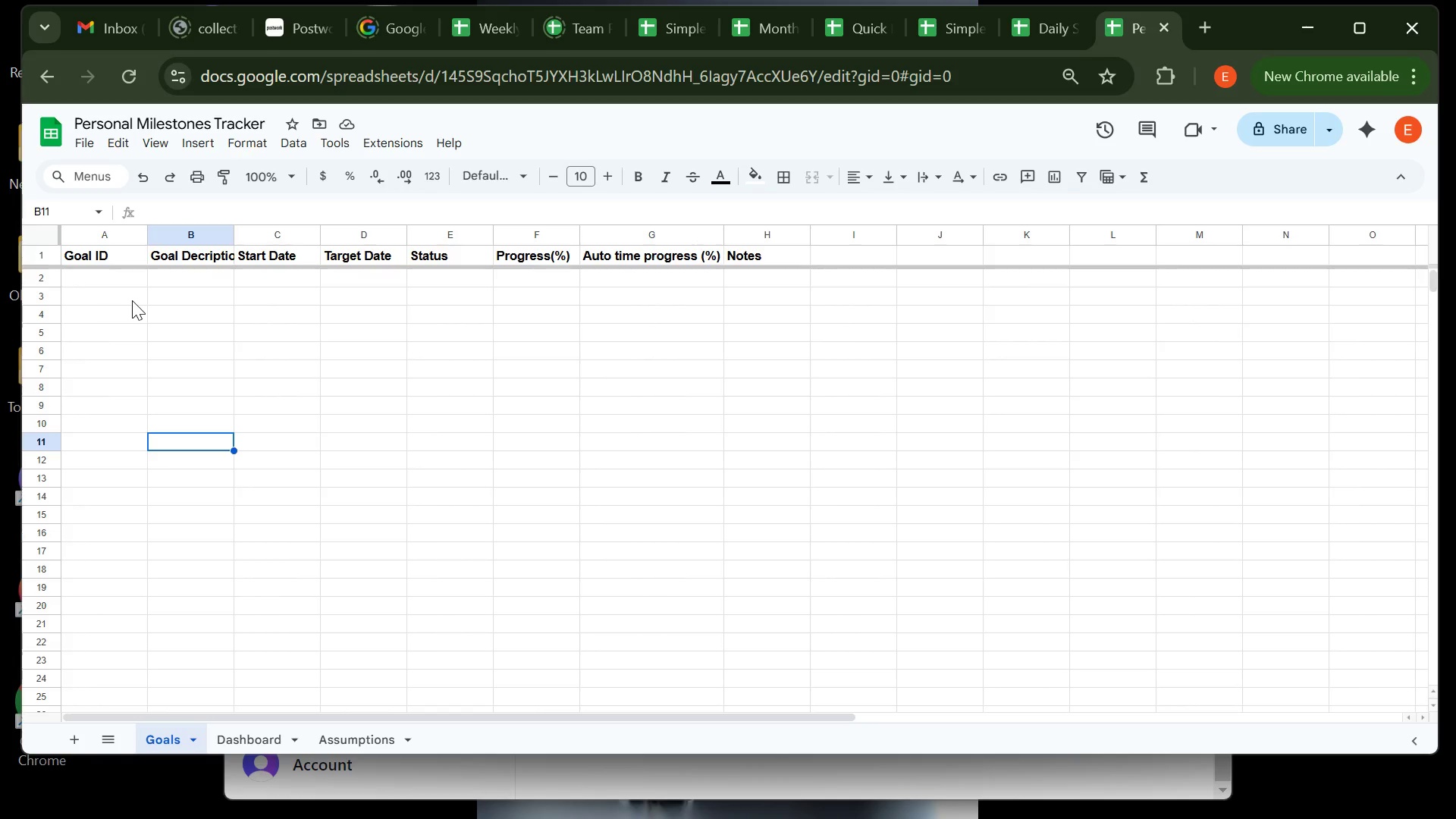 
left_click([428, 244])
 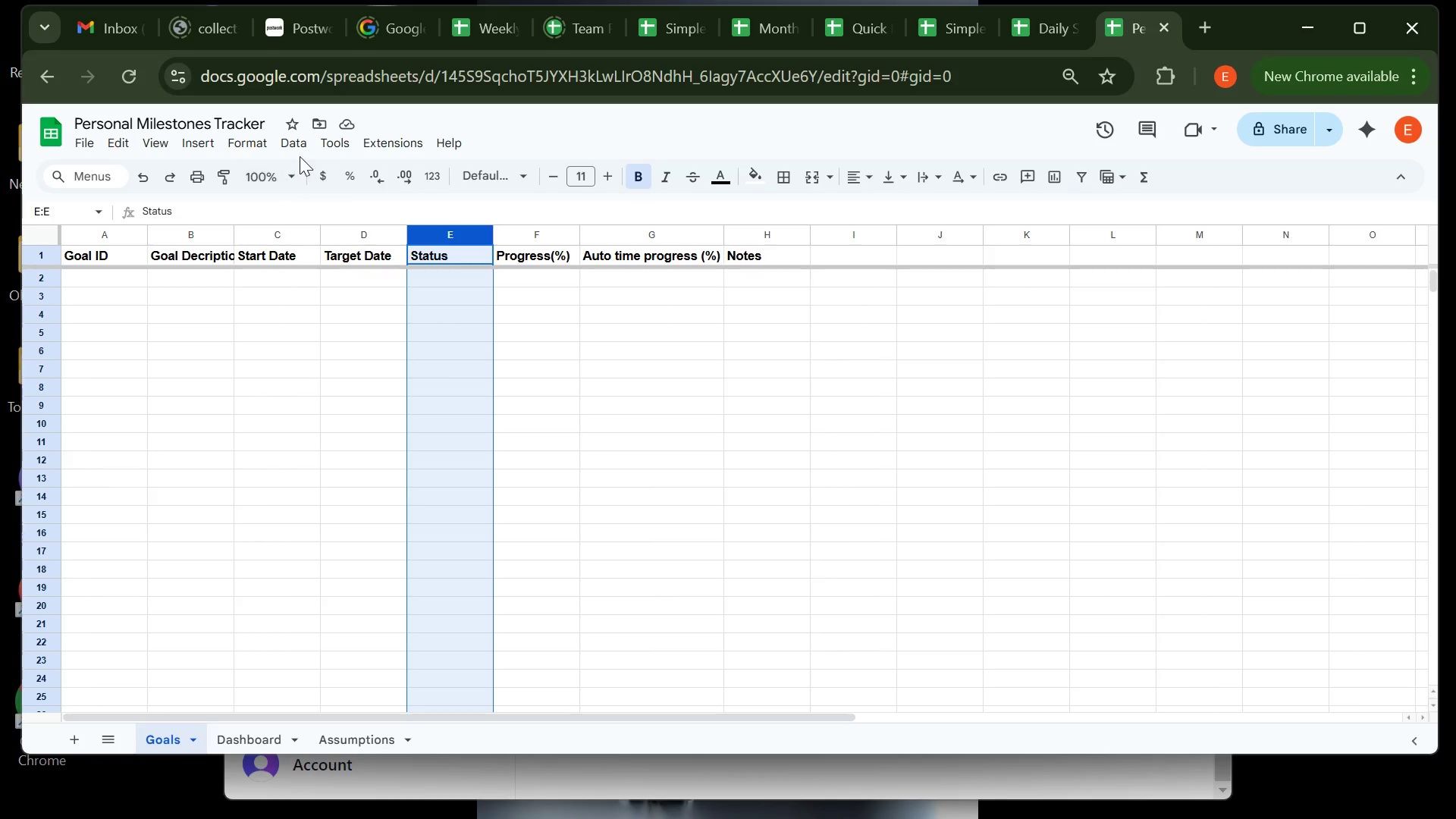 
left_click([300, 144])
 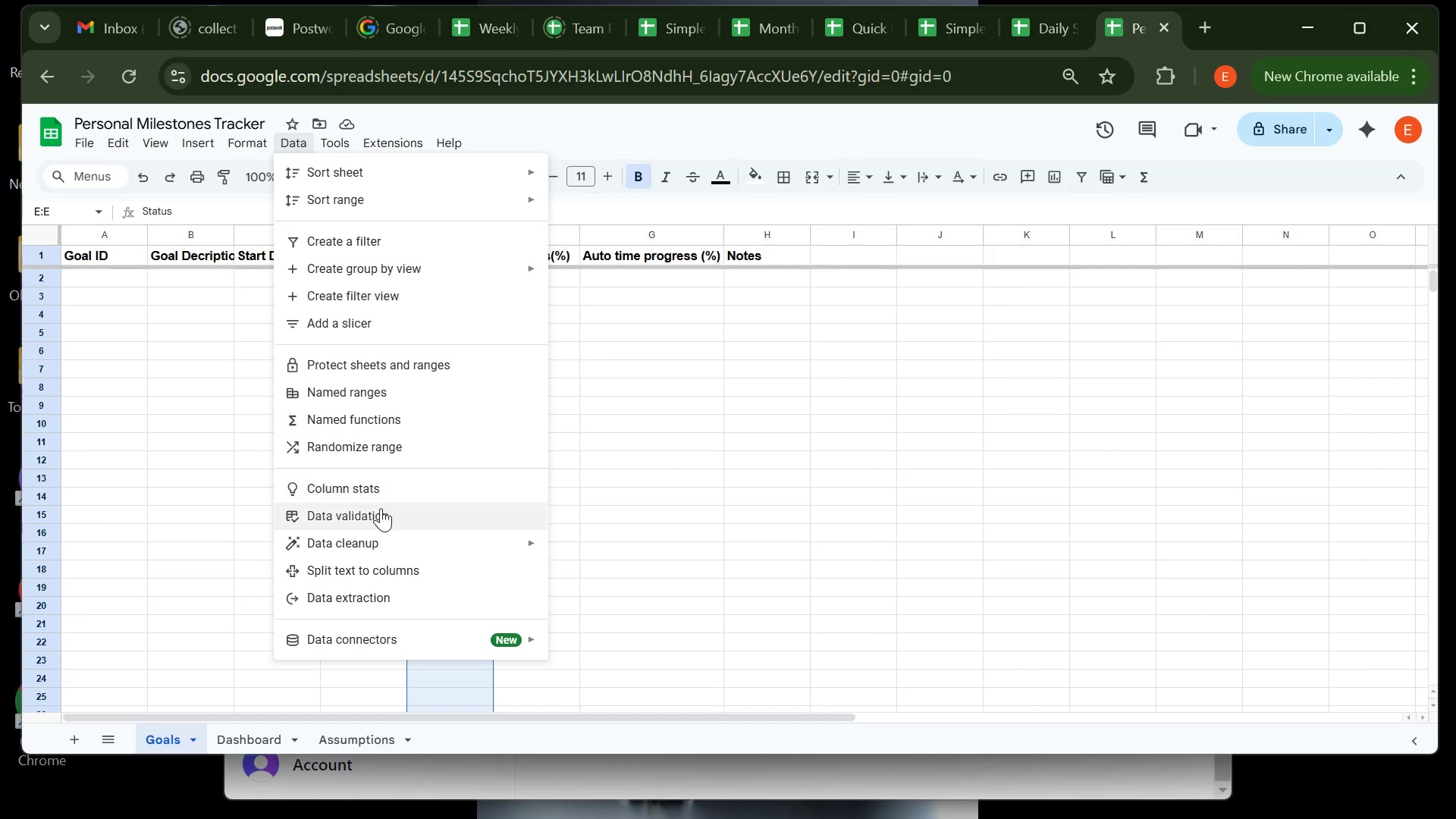 
left_click([381, 519])
 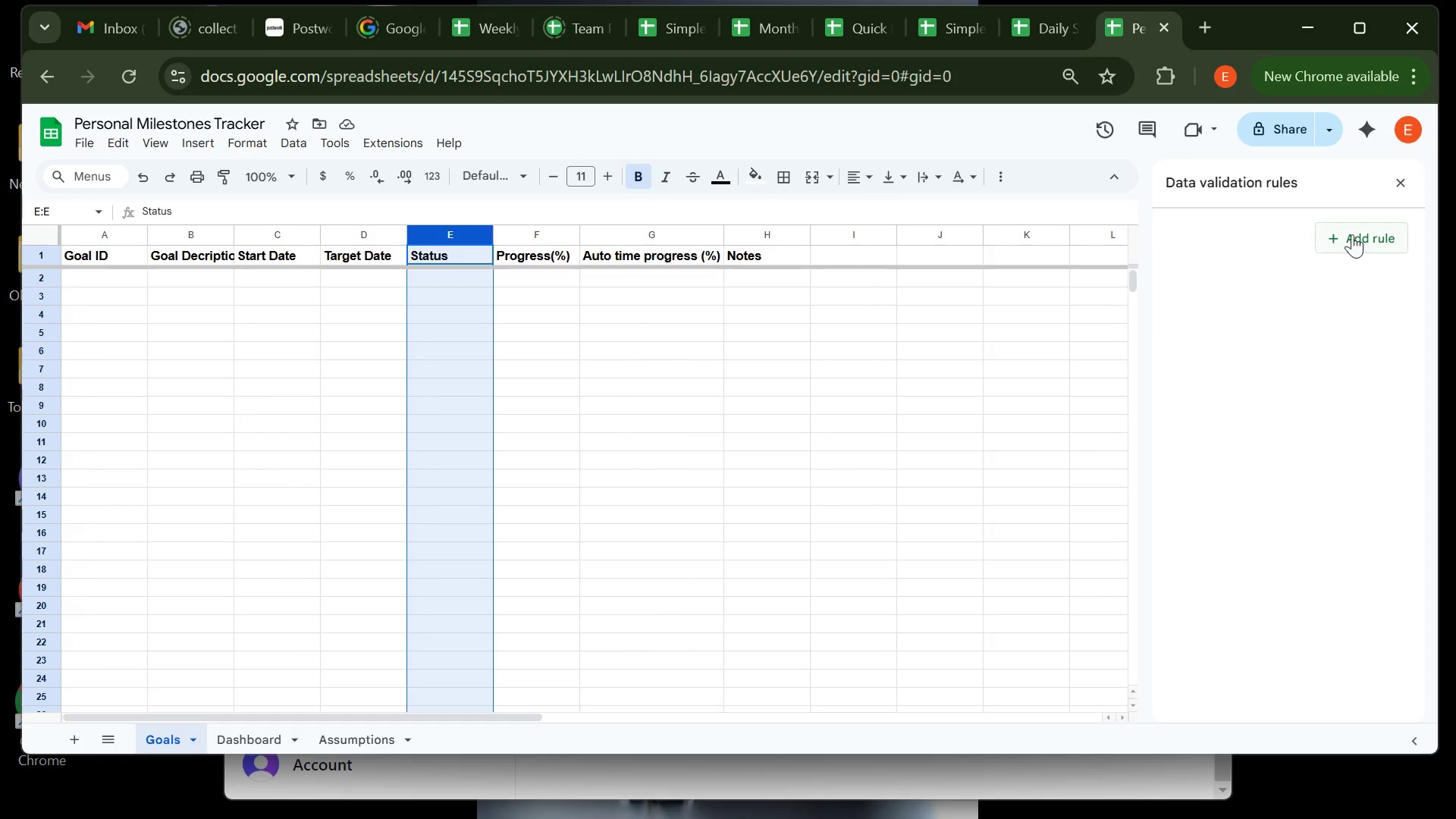 
left_click([1356, 230])
 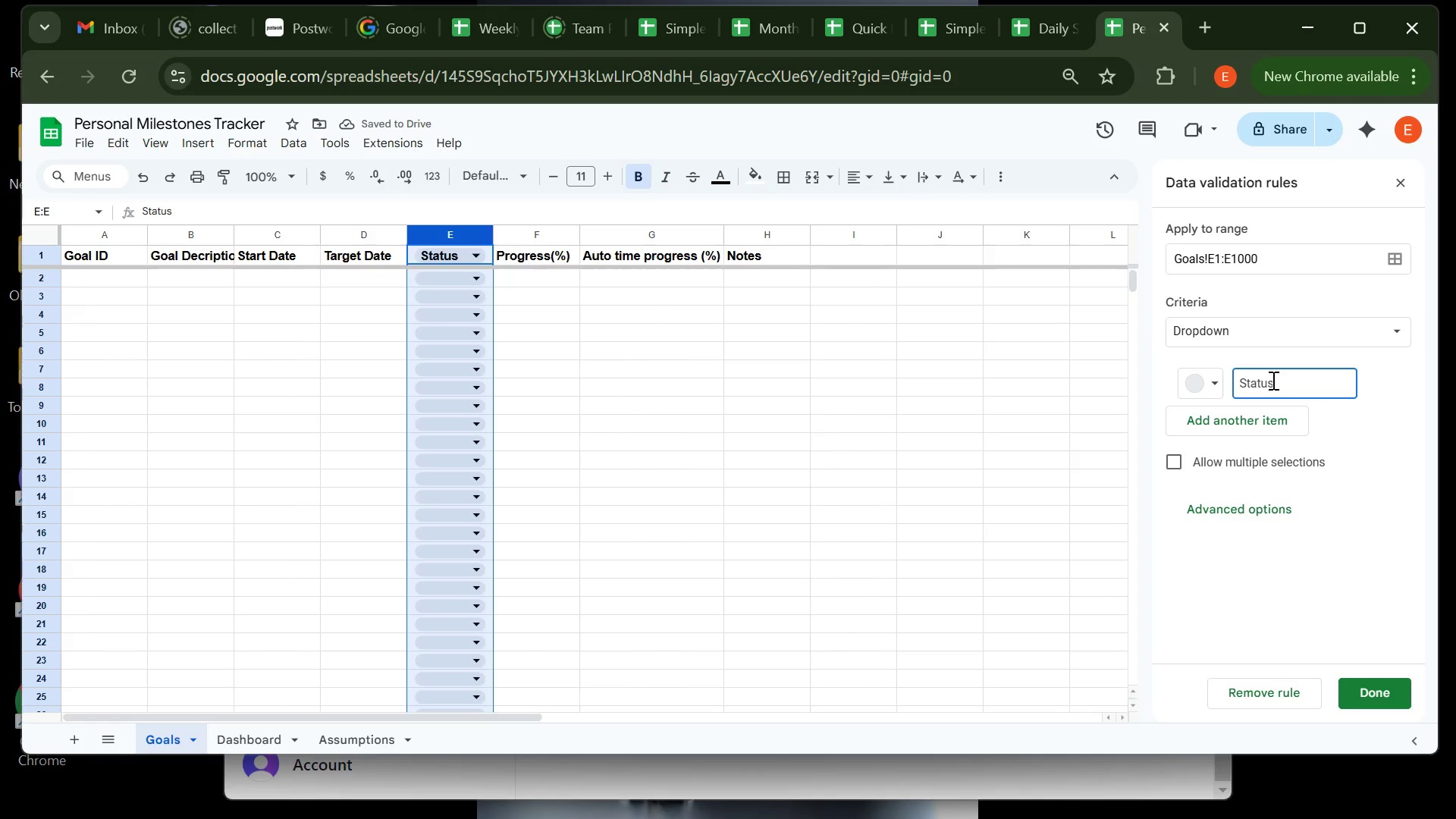 
key(Backspace)
key(Backspace)
key(Backspace)
key(Backspace)
key(Backspace)
key(Backspace)
key(Backspace)
type(Not sya)
key(Backspace)
key(Backspace)
key(Backspace)
type(Started)
 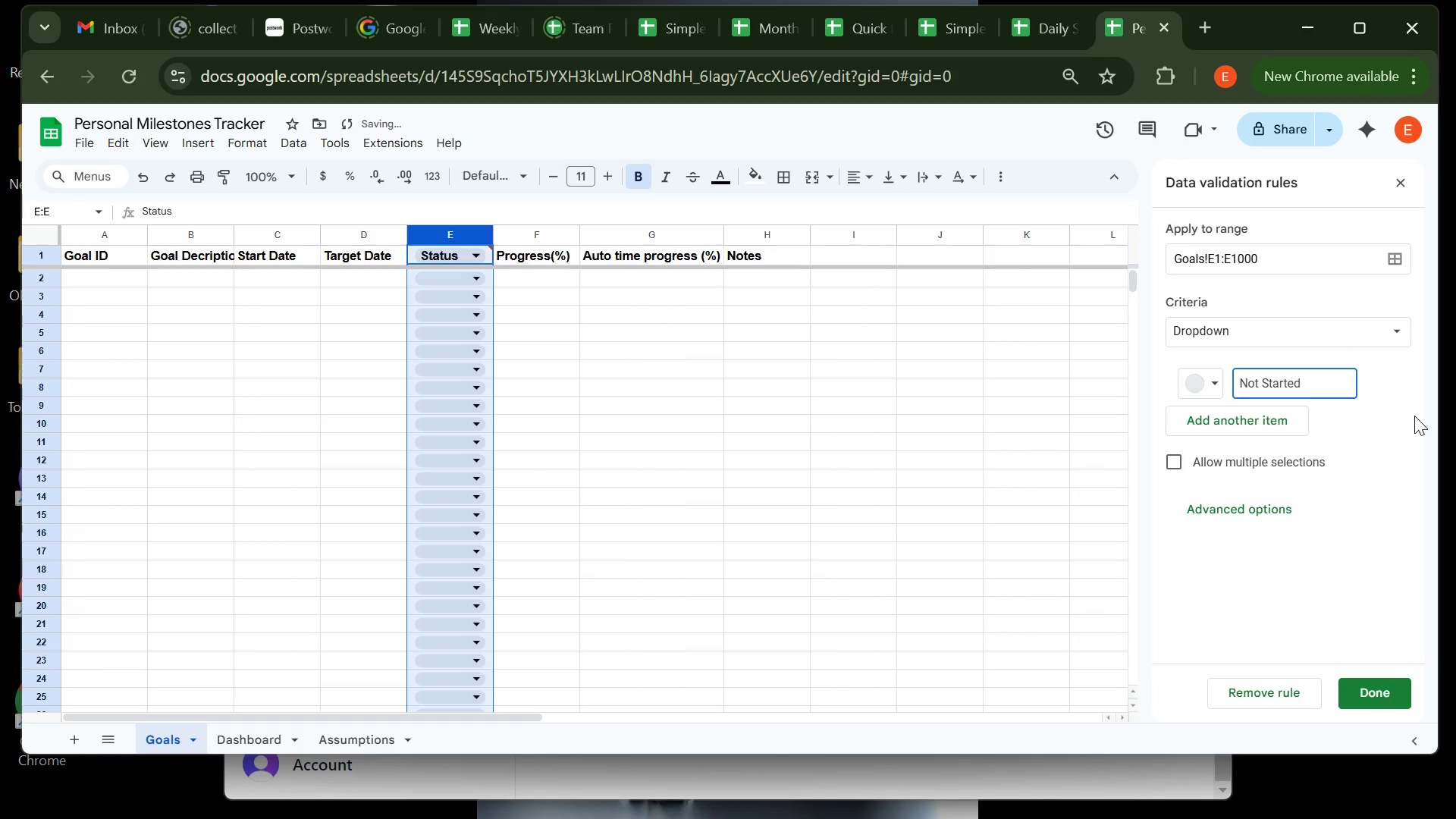 
key(Enter)
 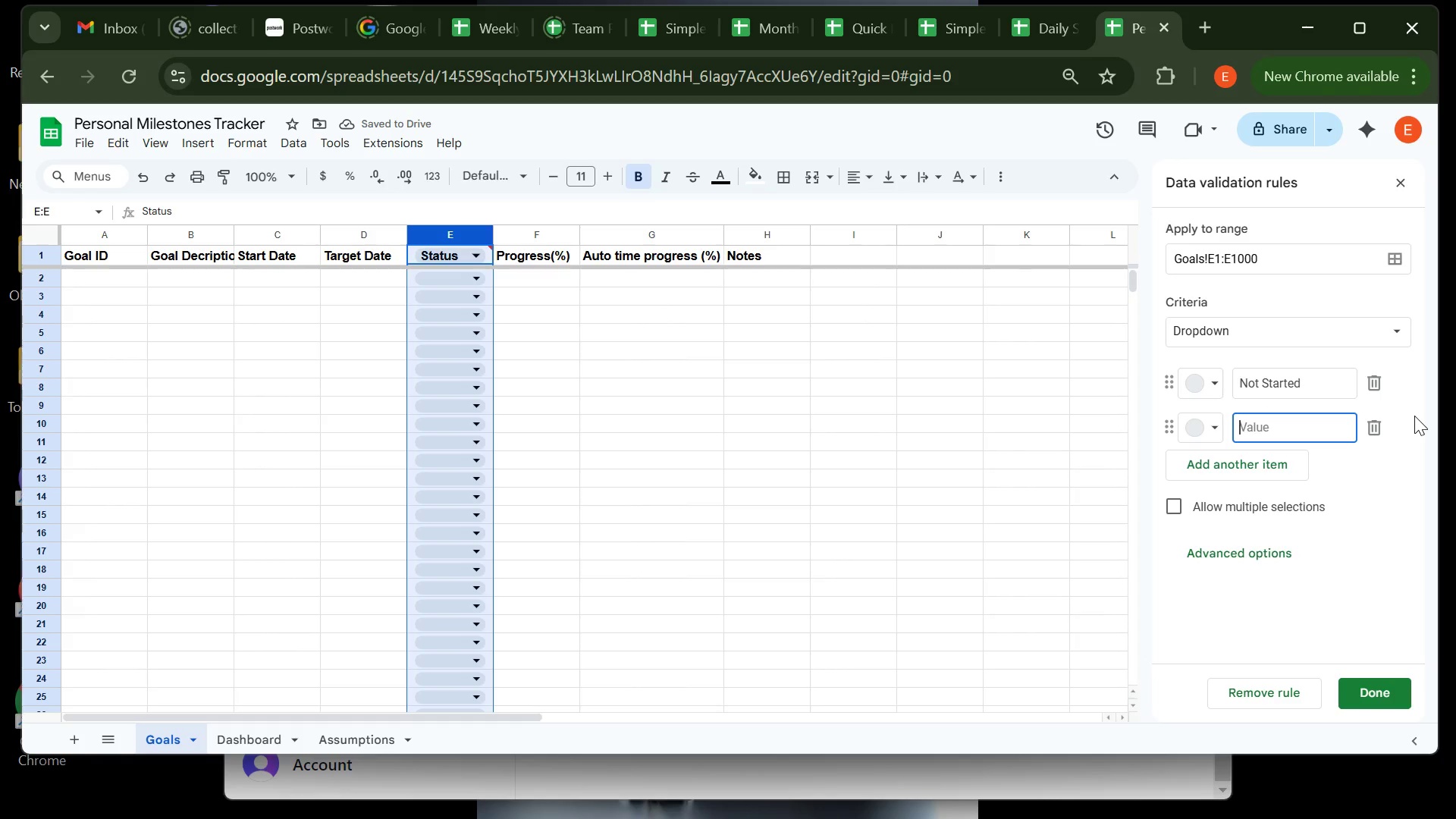 
type(In PROGRES)
key(Backspace)
key(Backspace)
key(Backspace)
key(Backspace)
key(Backspace)
key(Backspace)
type(rogres)
 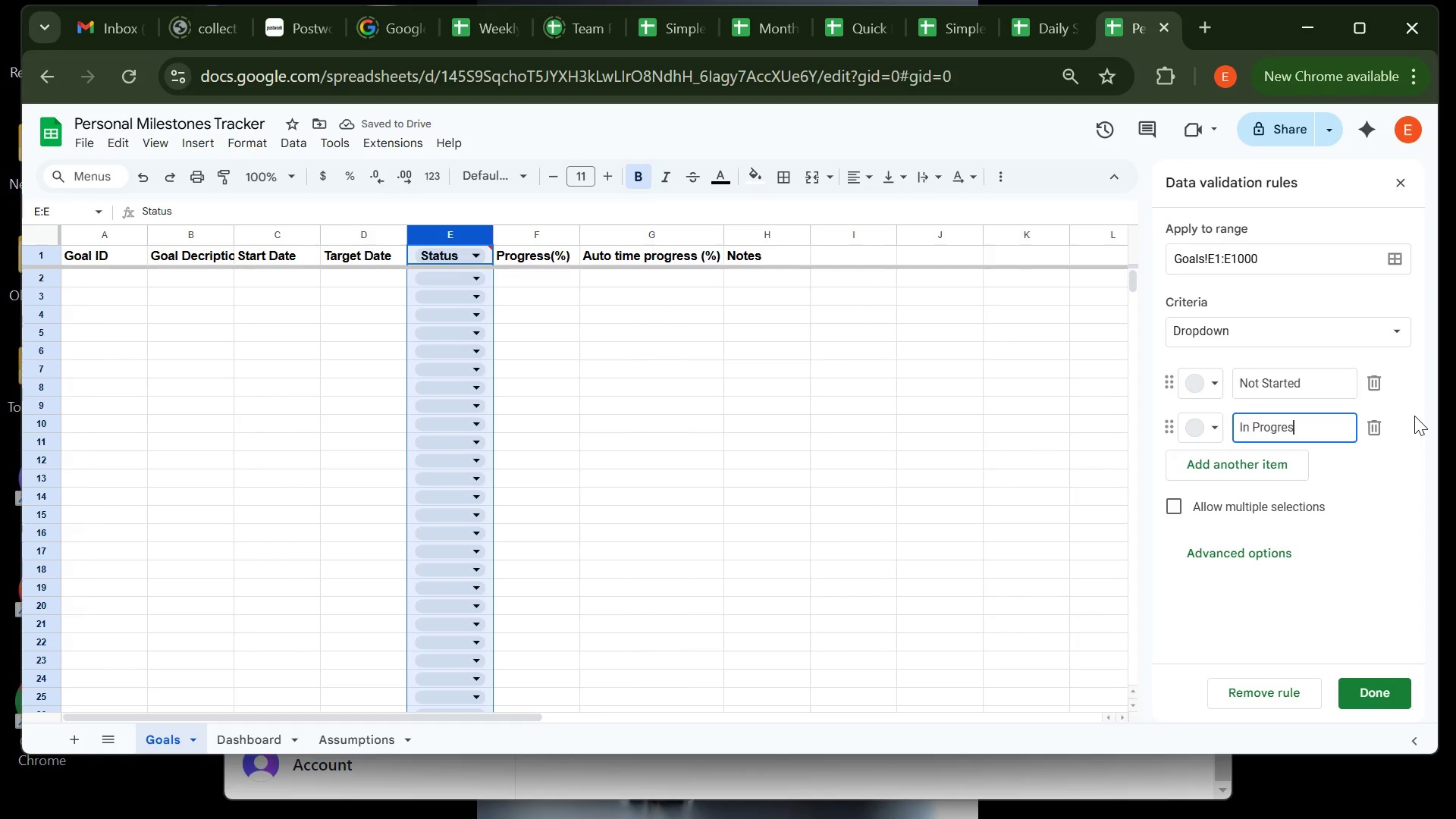 
key(Enter)
 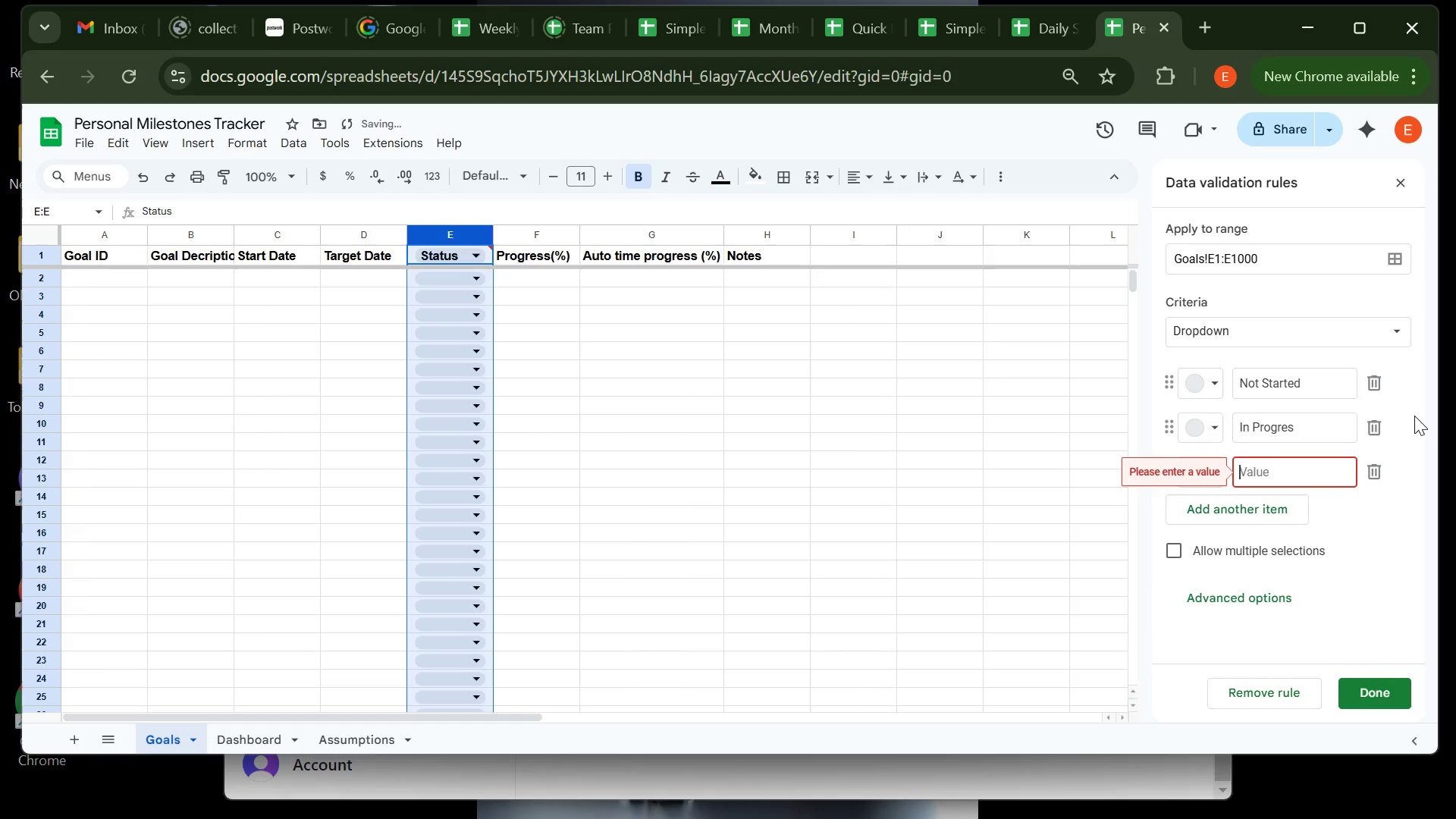 
key(Shift+Tab)
 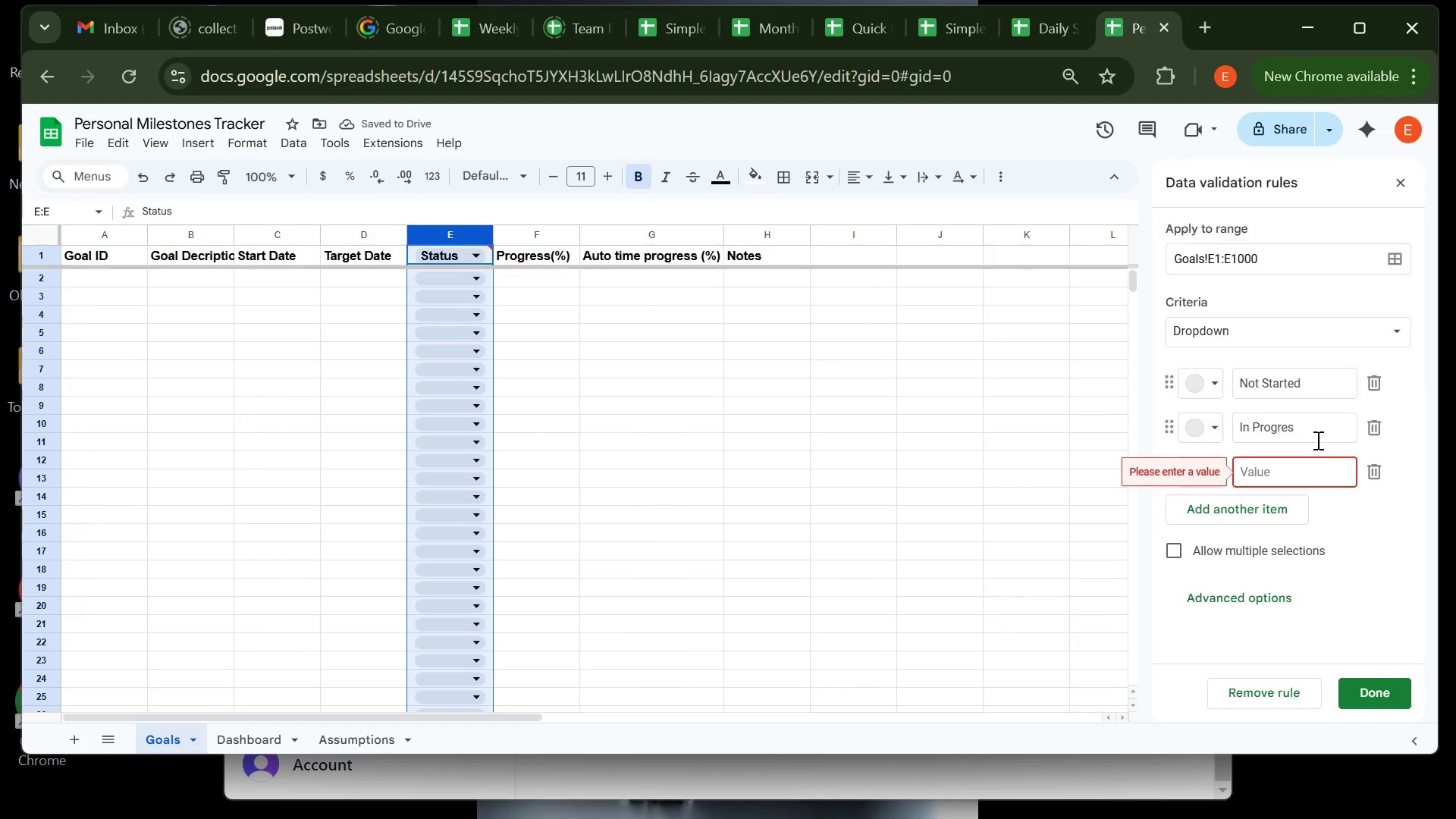 
left_click([1313, 436])
 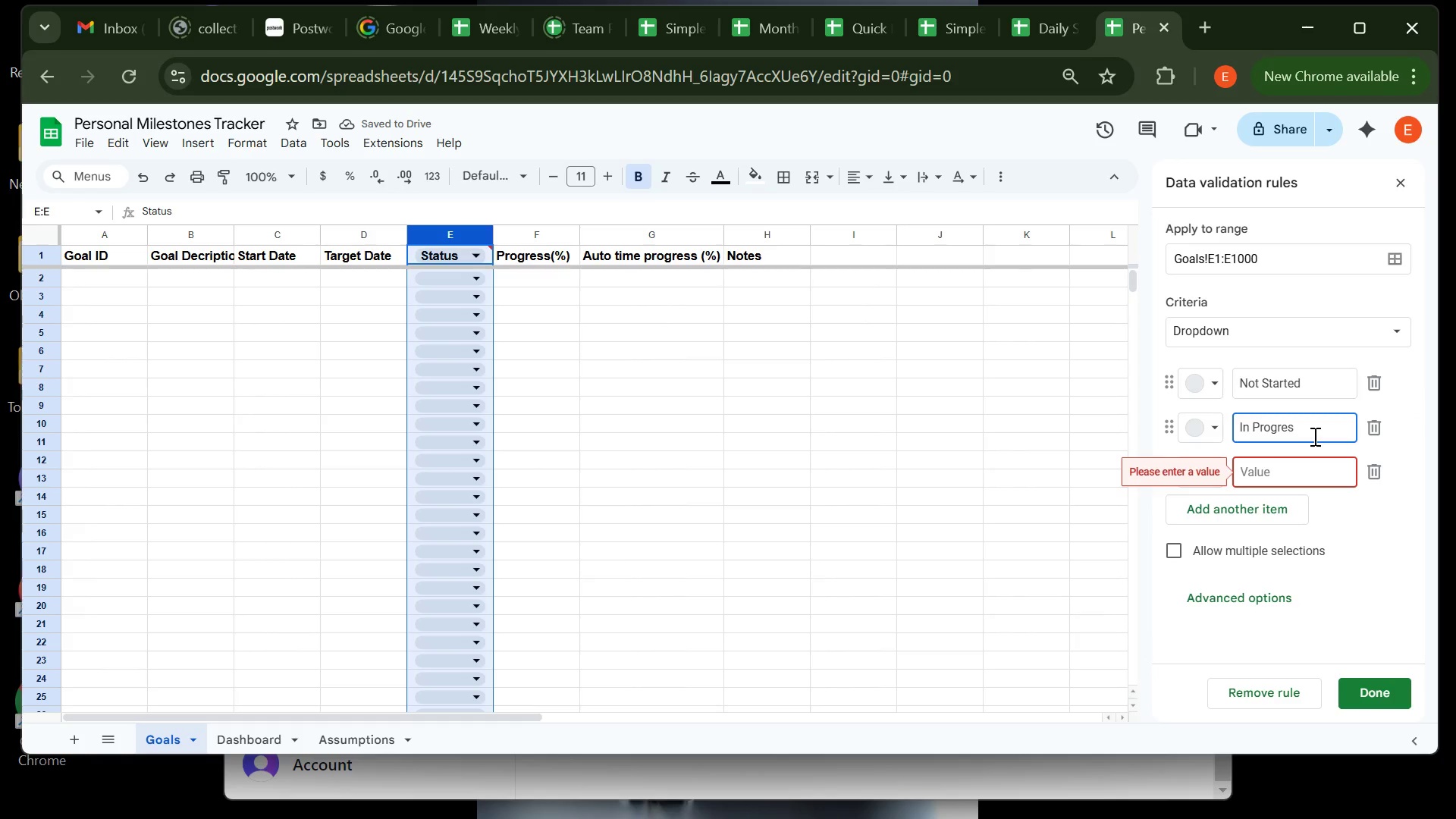 
key(S)
 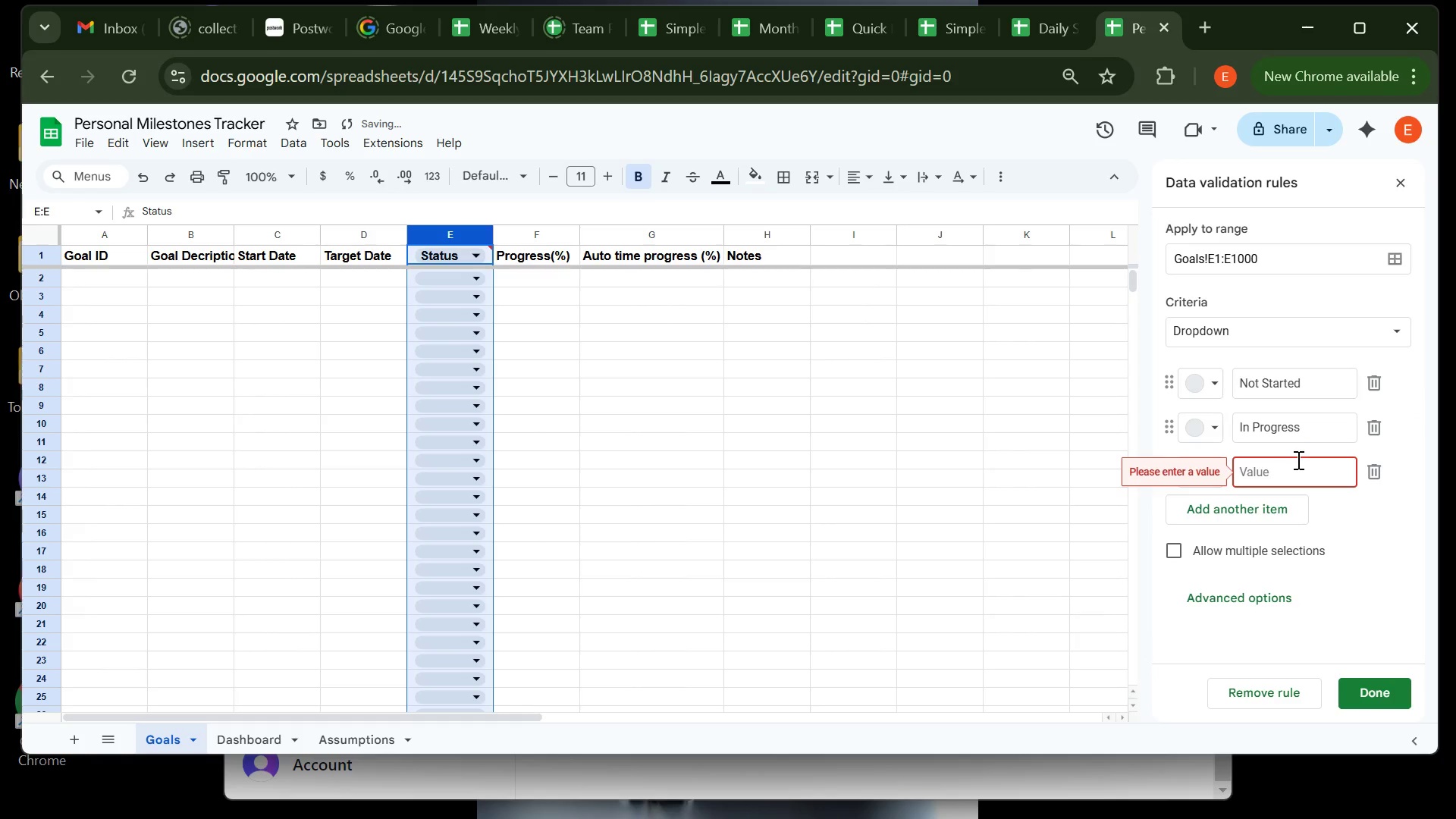 
left_click([1297, 460])
 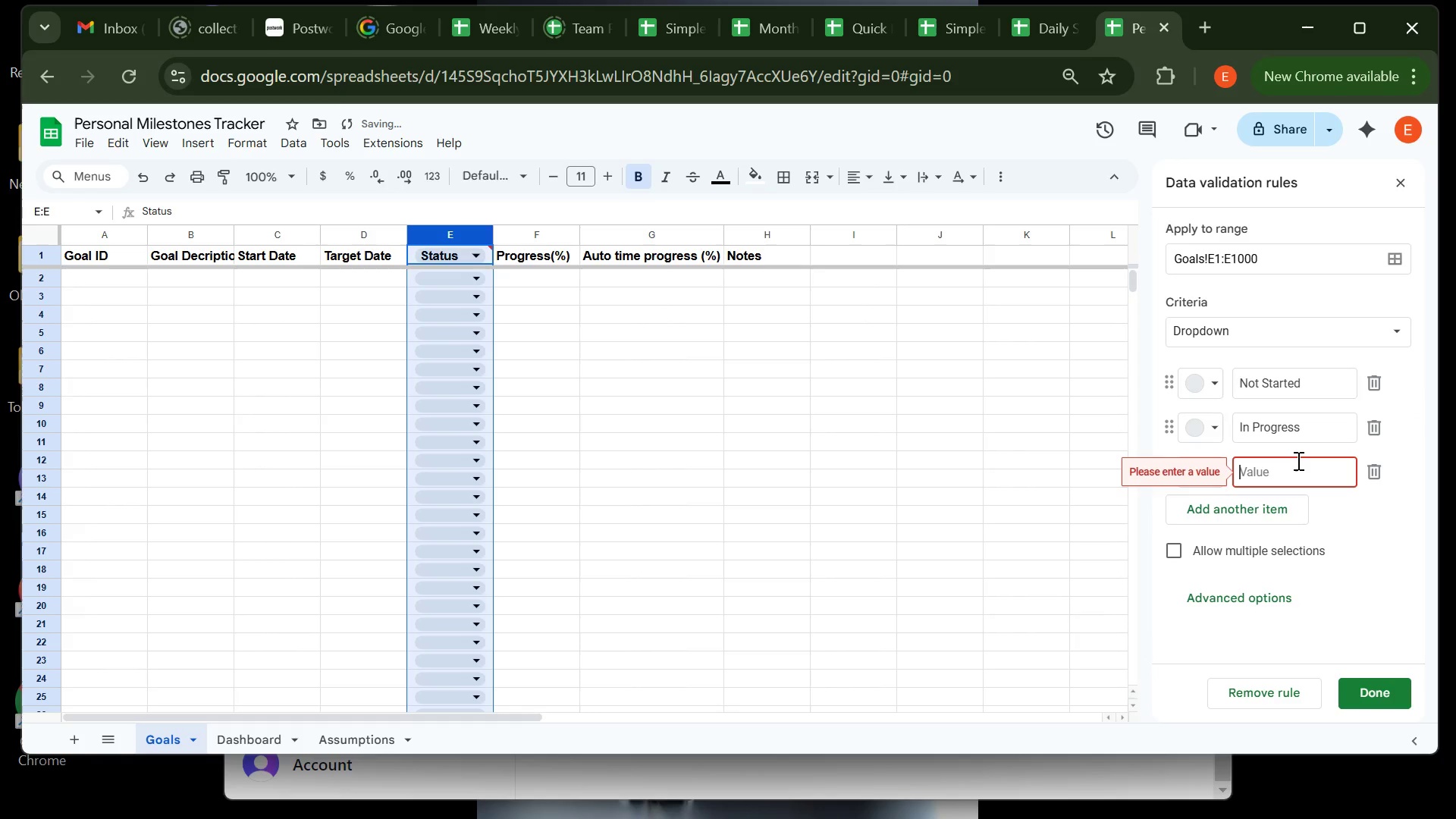 
type(c)
key(Backspace)
type(Completed)
 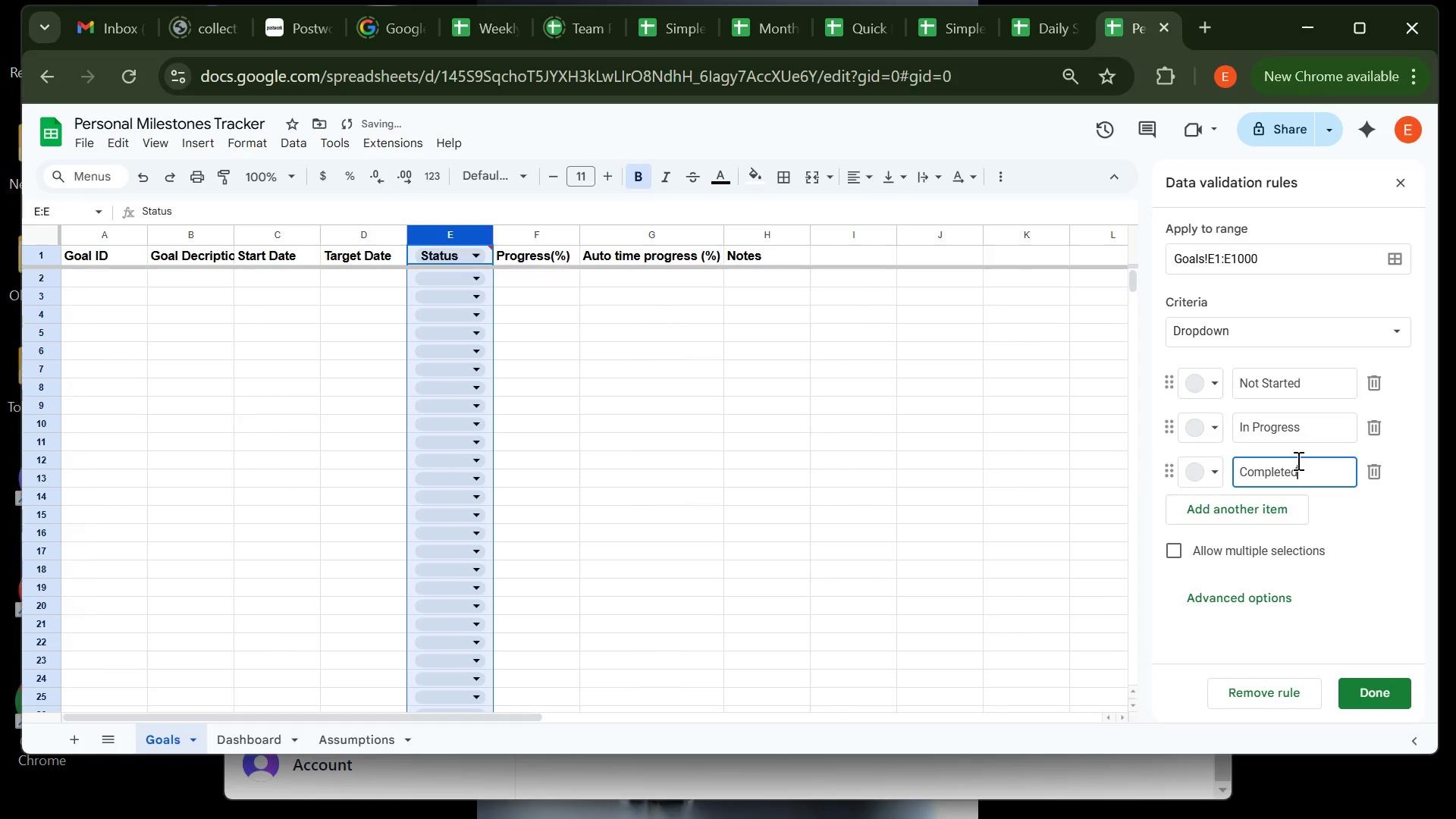 
key(Enter)
 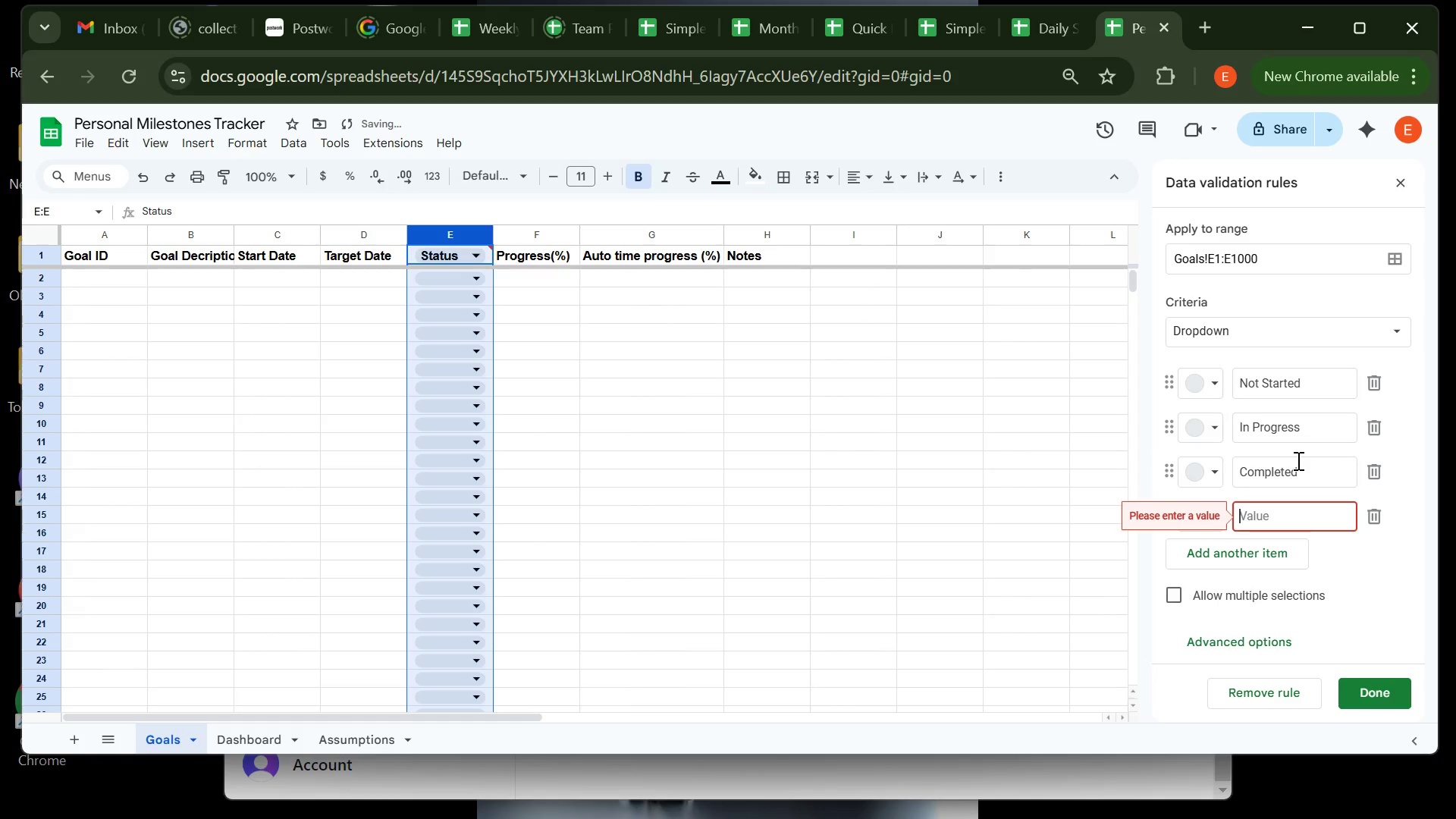 
type(At Risk)
 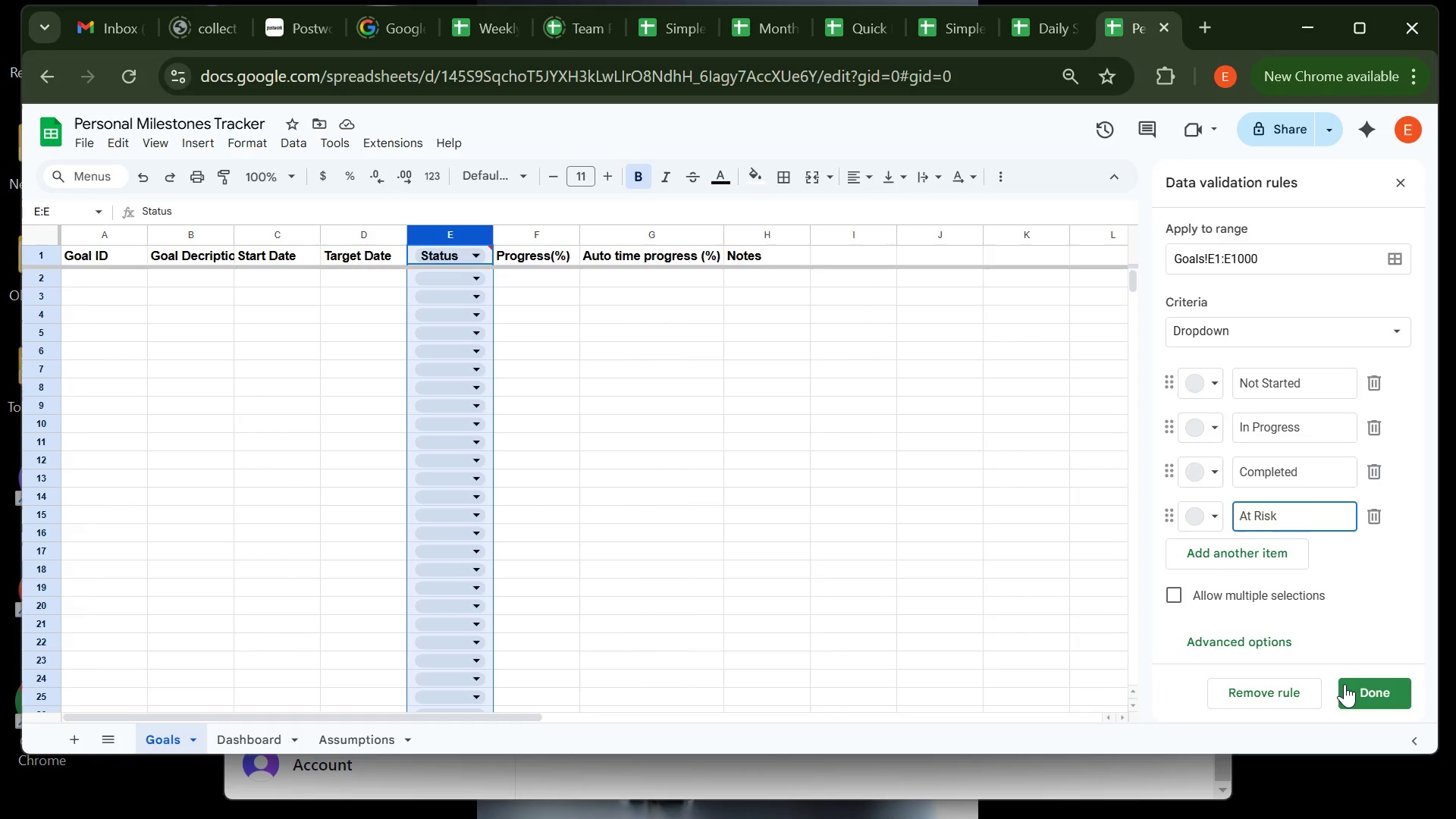 
wait(18.29)
 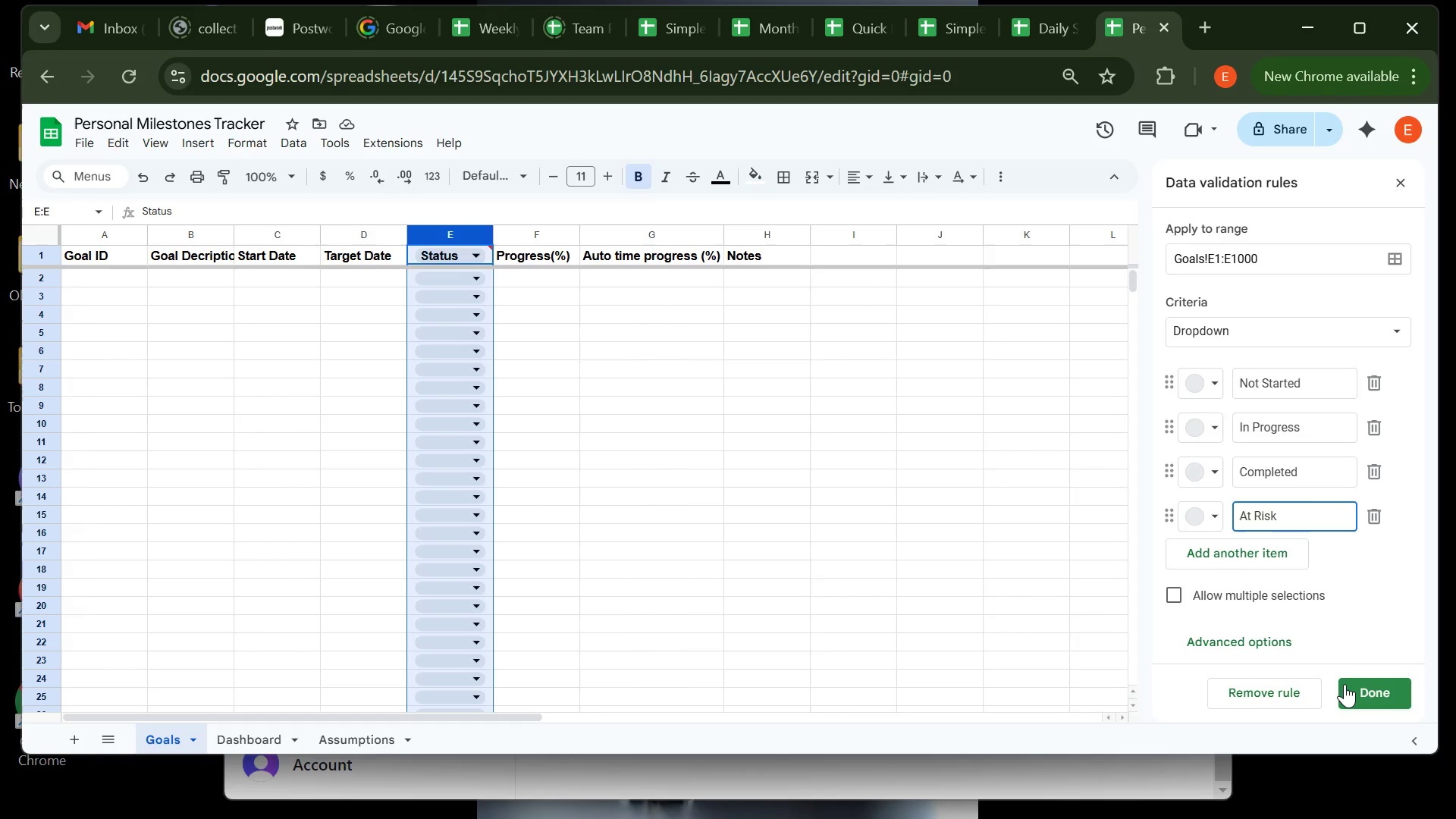 
left_click([1368, 695])
 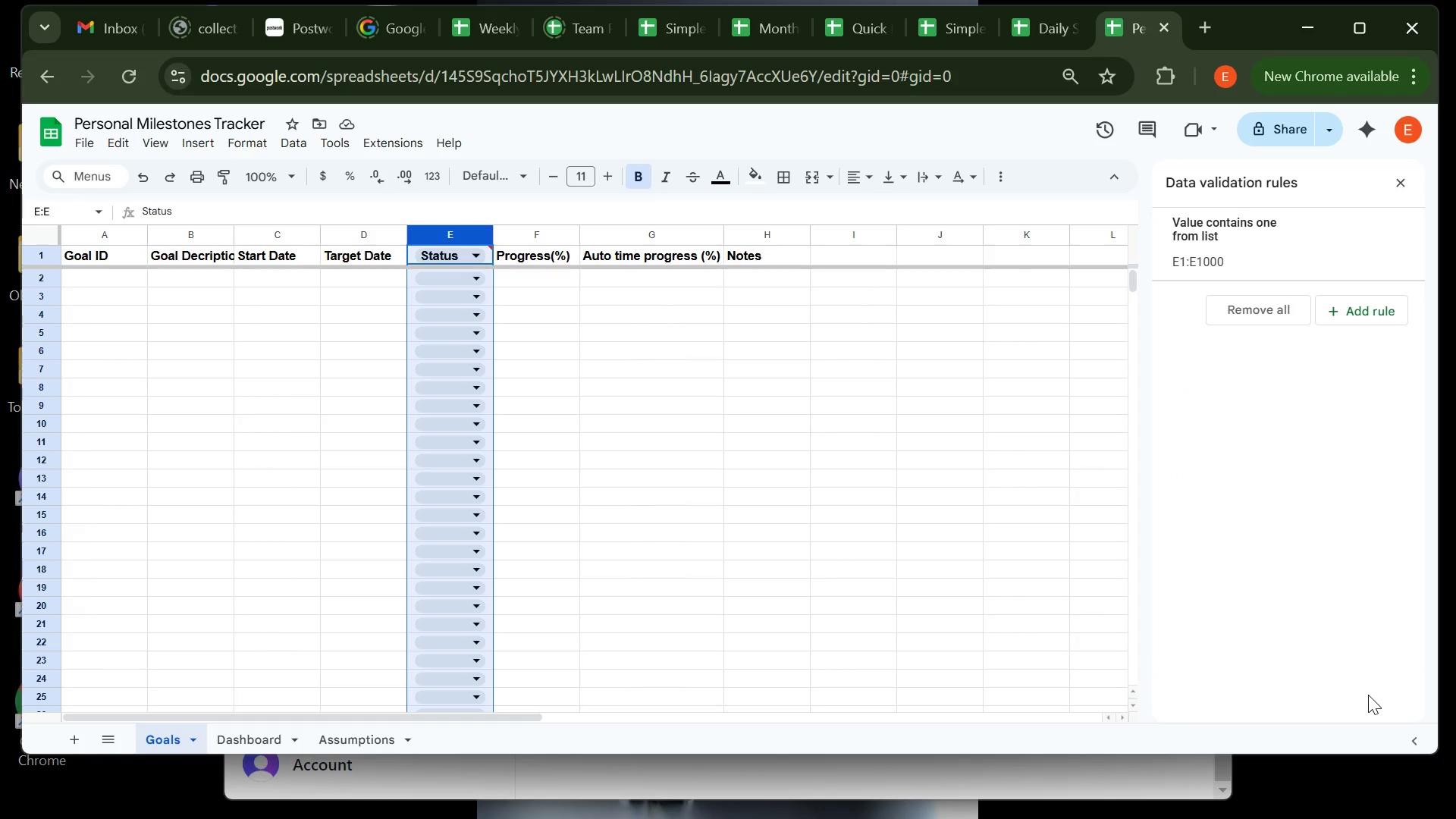 
wait(16.25)
 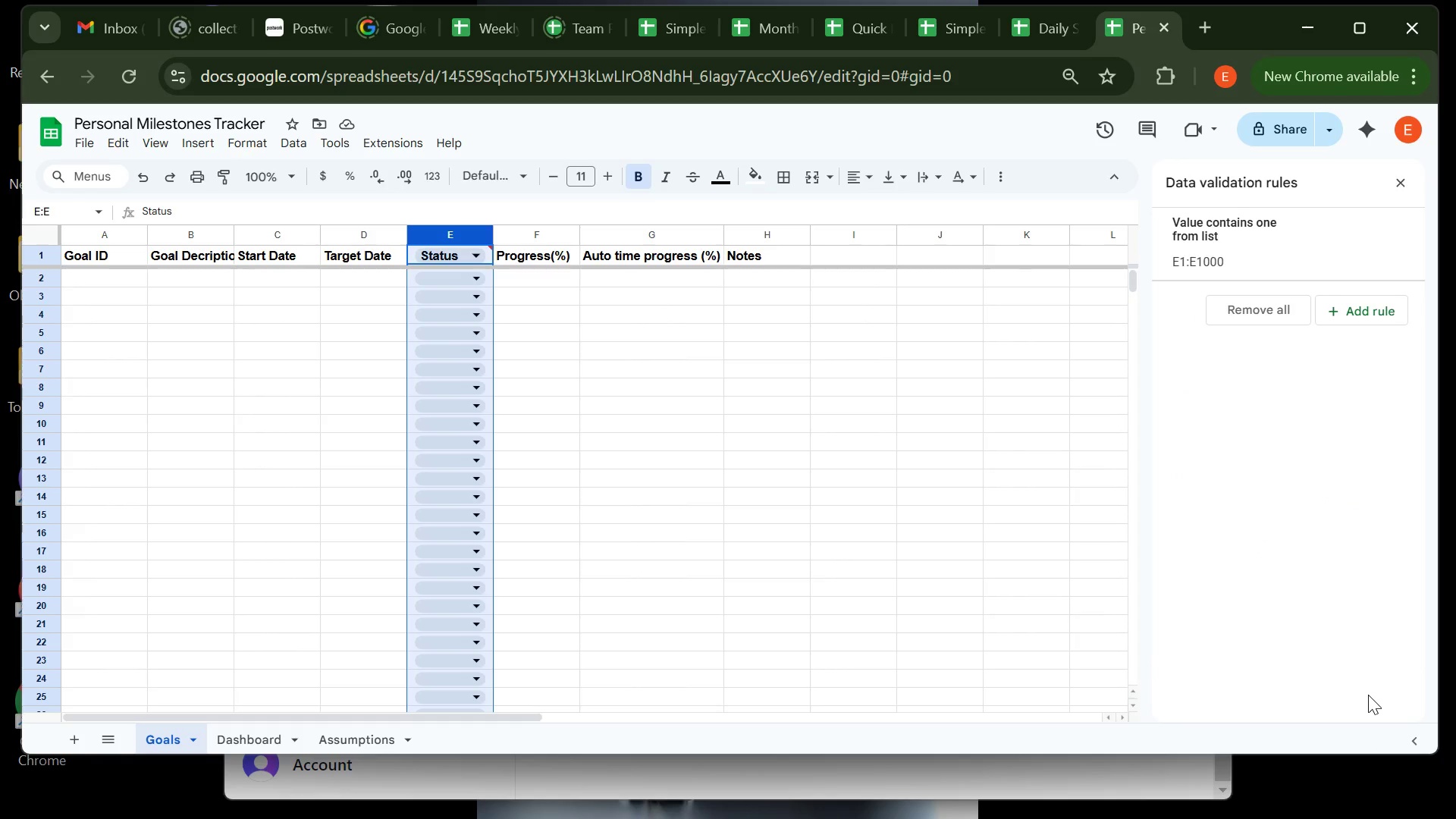 
left_click([187, 233])
 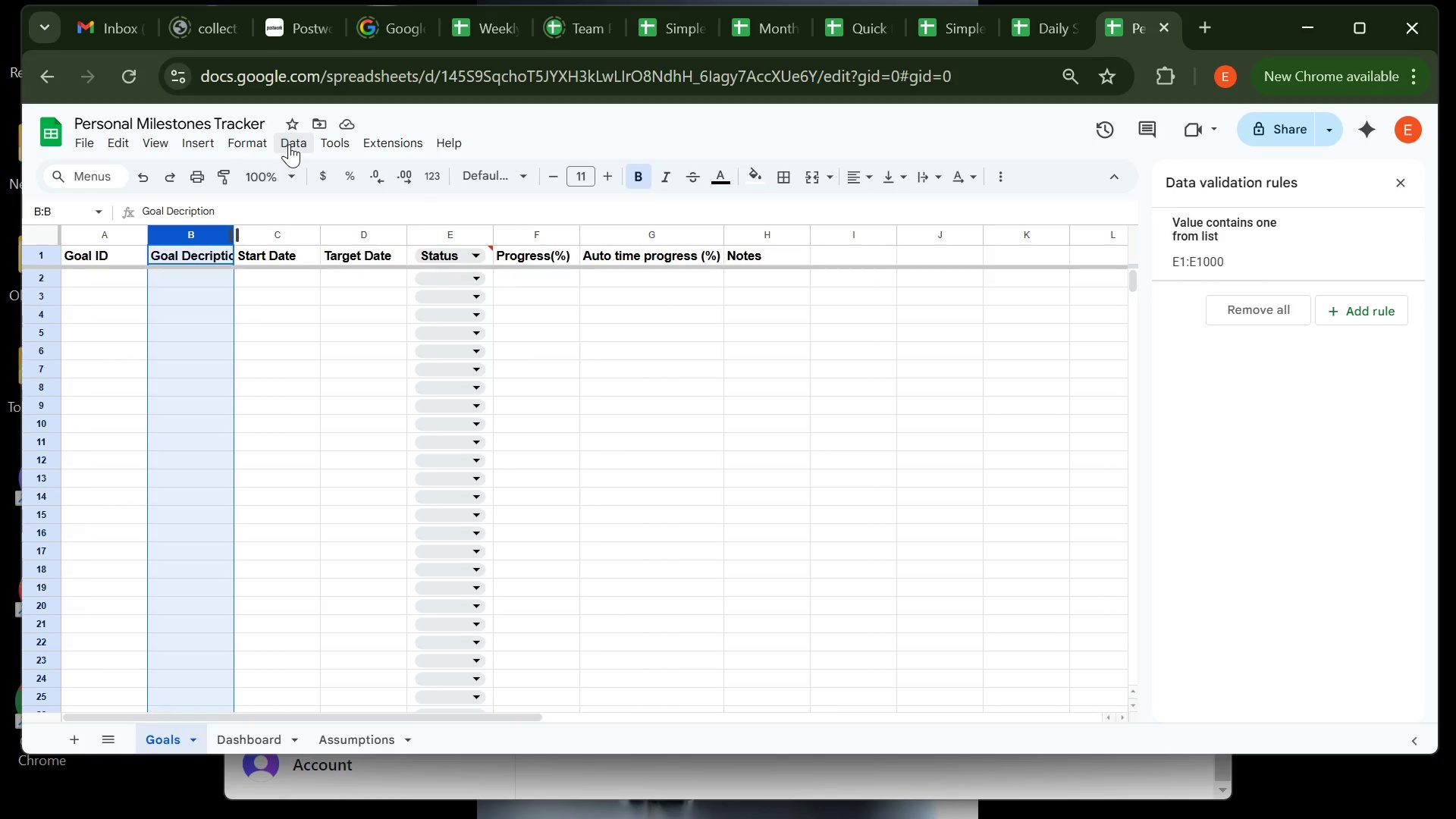 
wait(5.14)
 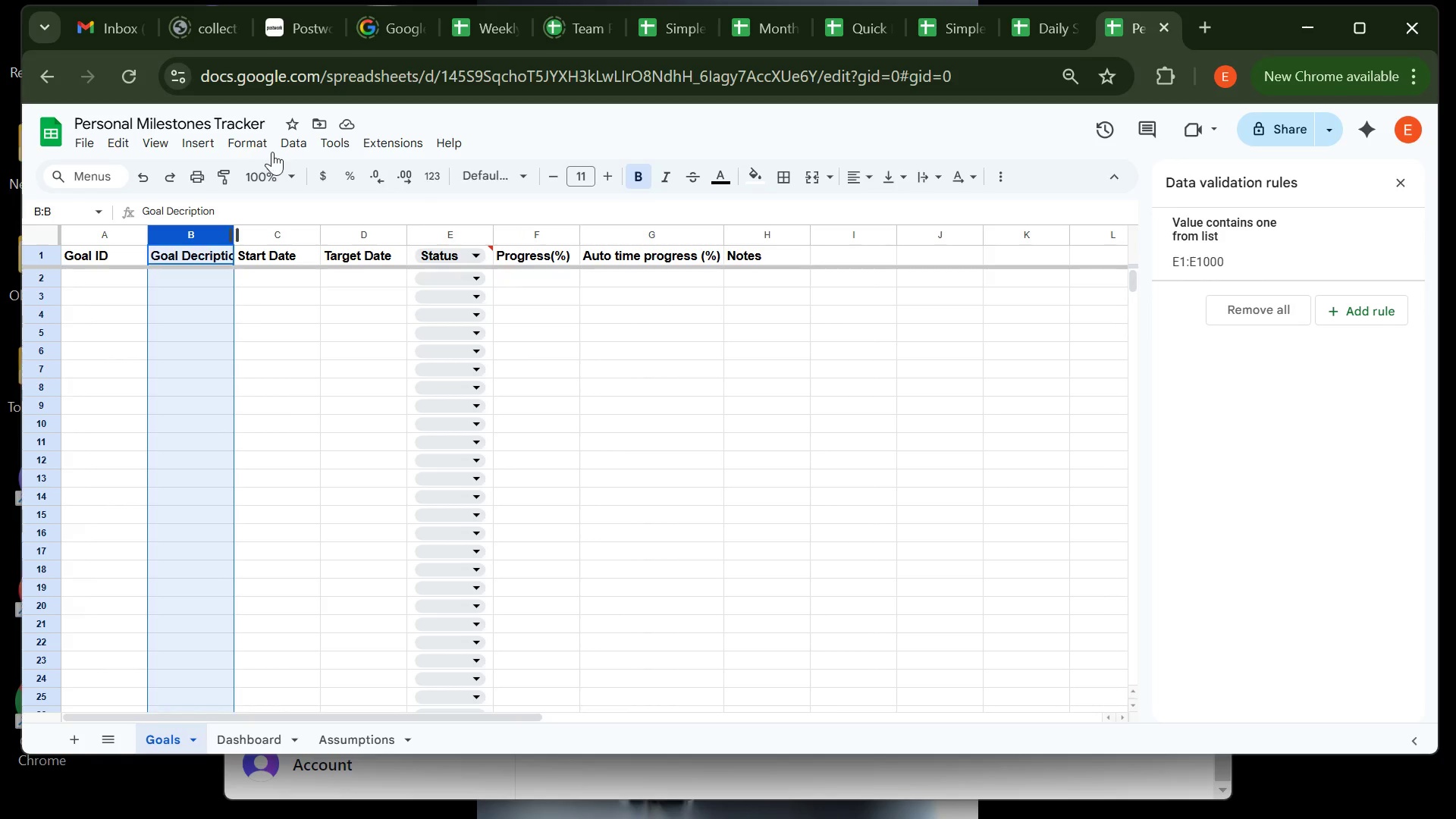 
left_click([289, 144])
 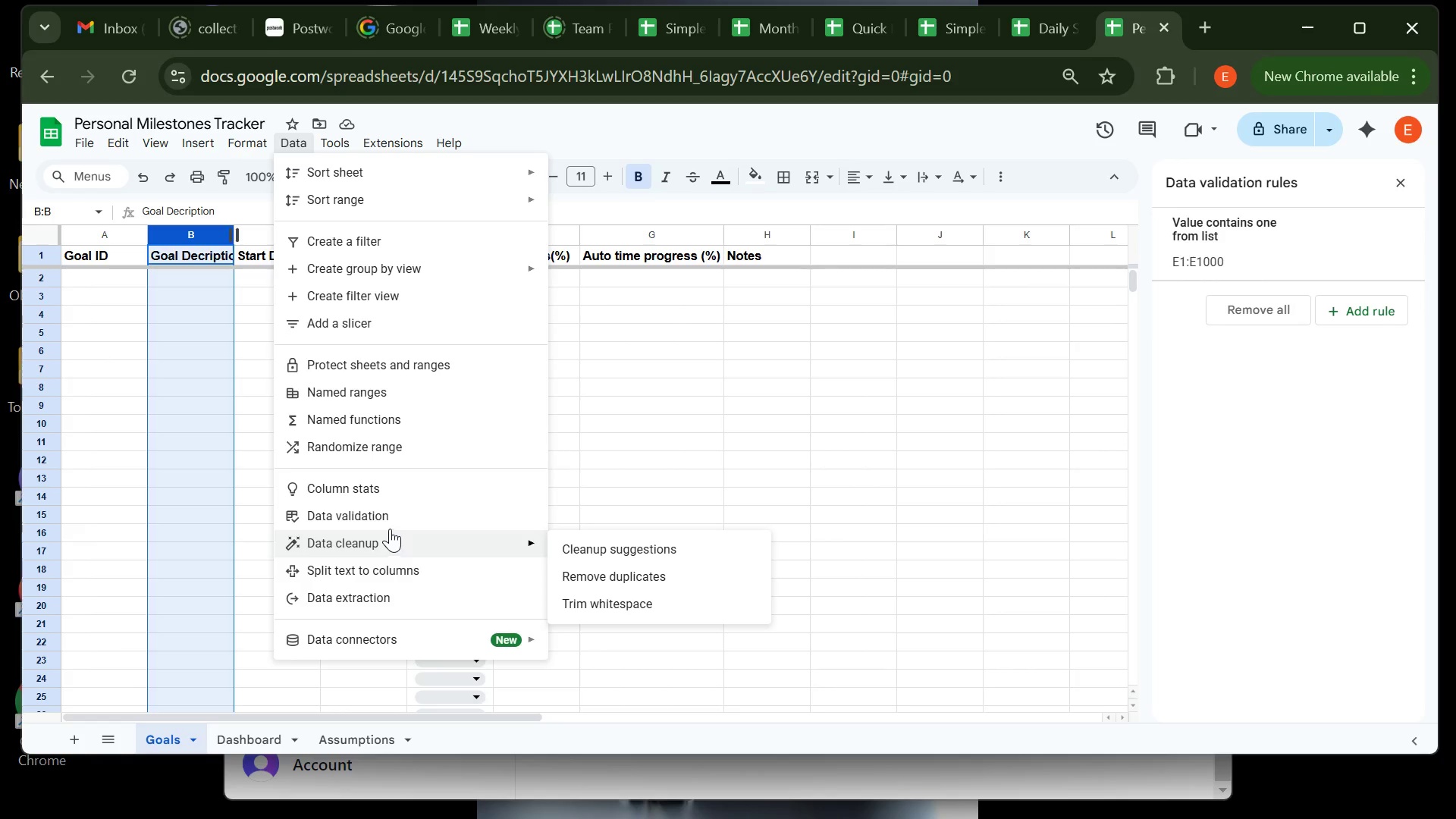 
left_click([394, 525])
 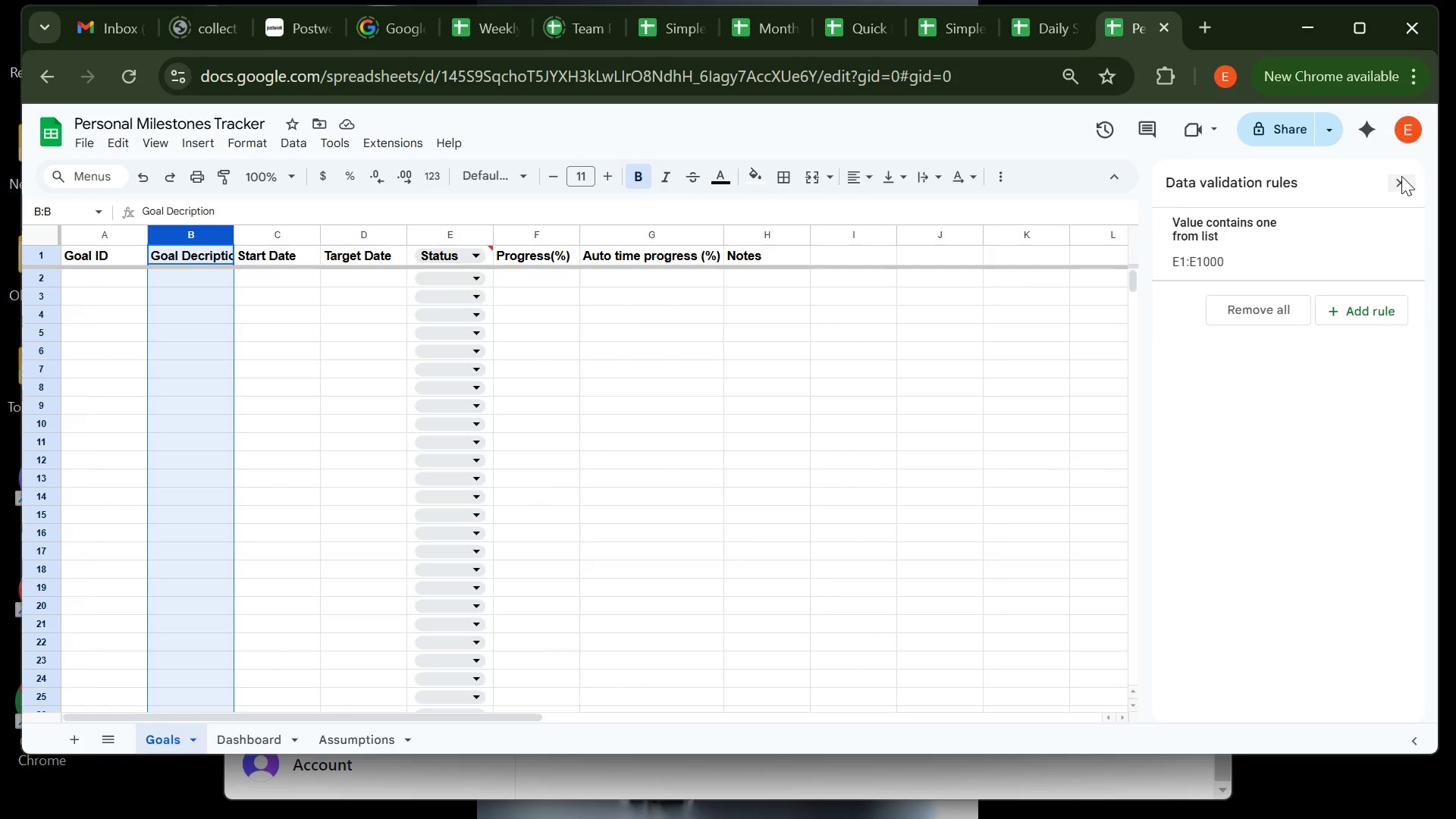 
left_click([1401, 184])
 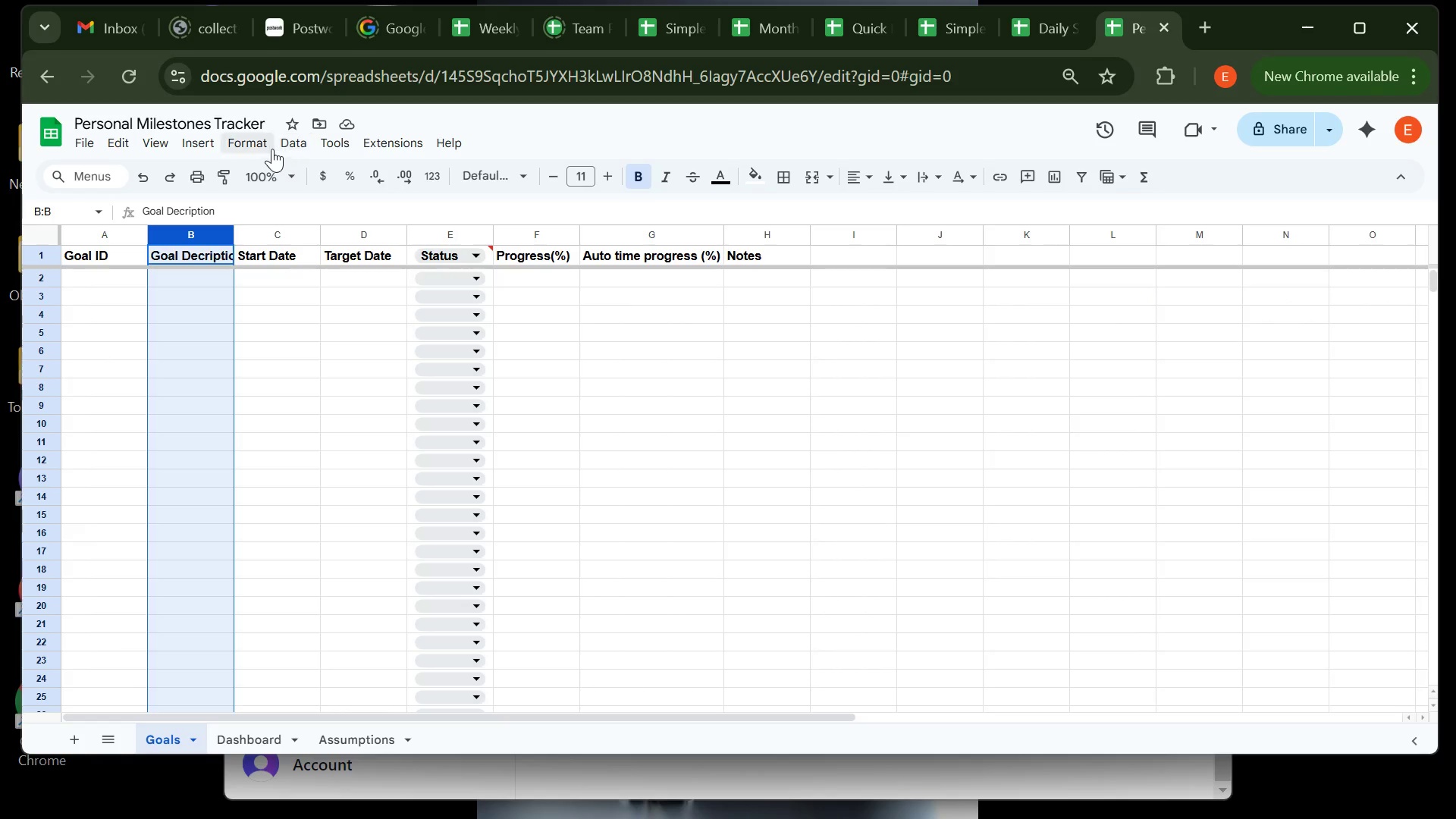 
left_click([287, 148])
 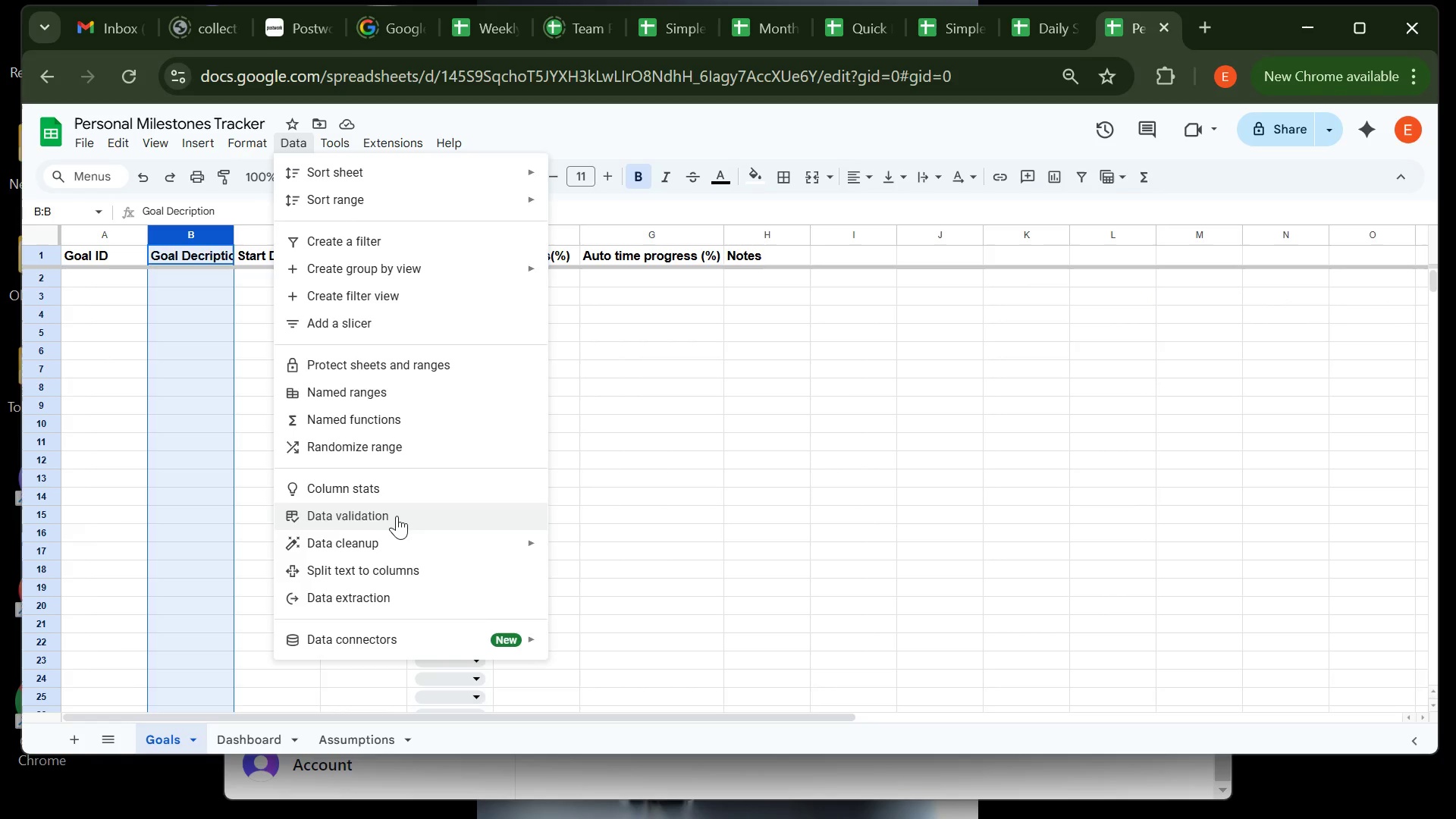 
left_click([397, 516])
 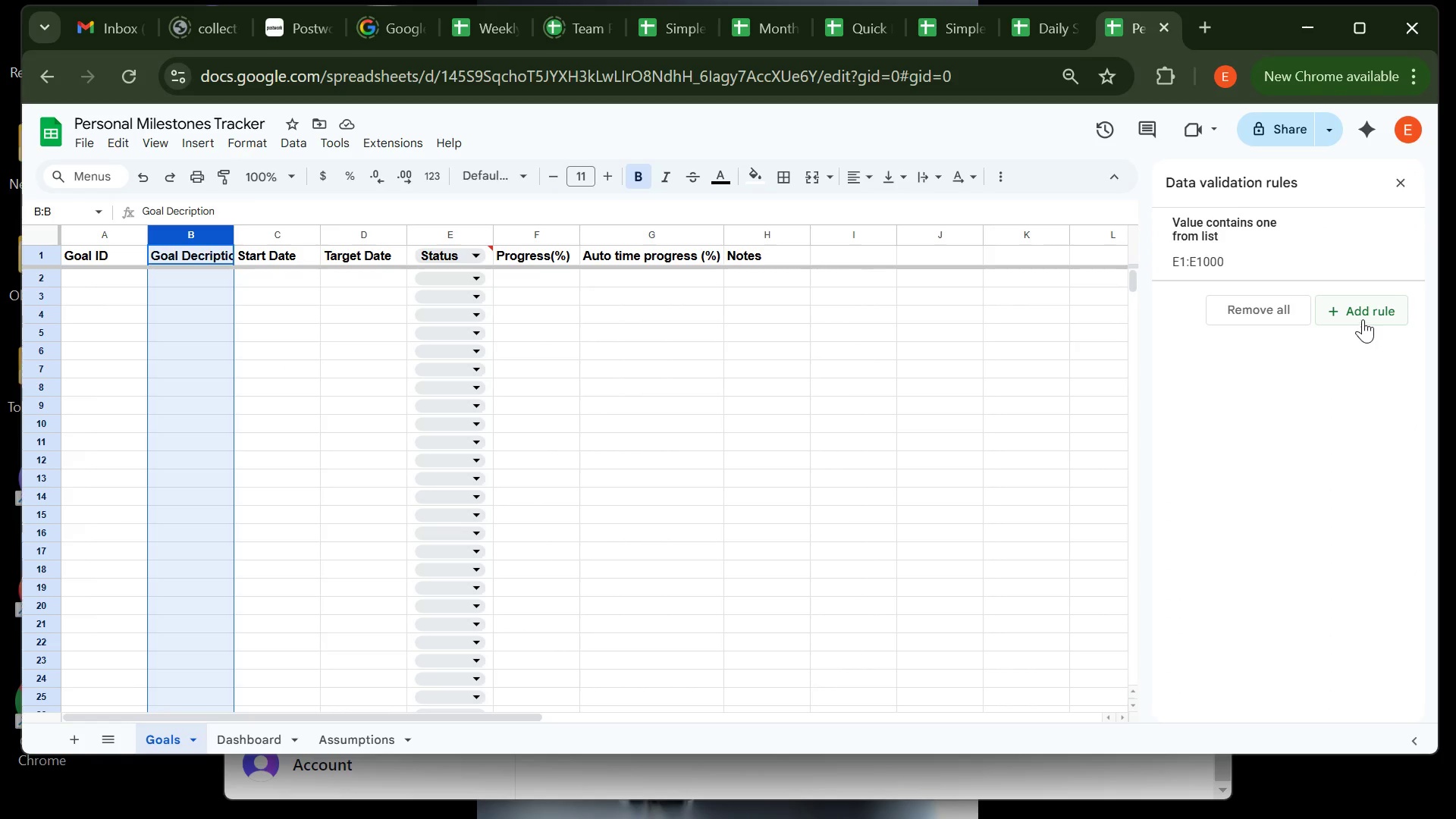 
left_click([1363, 315])
 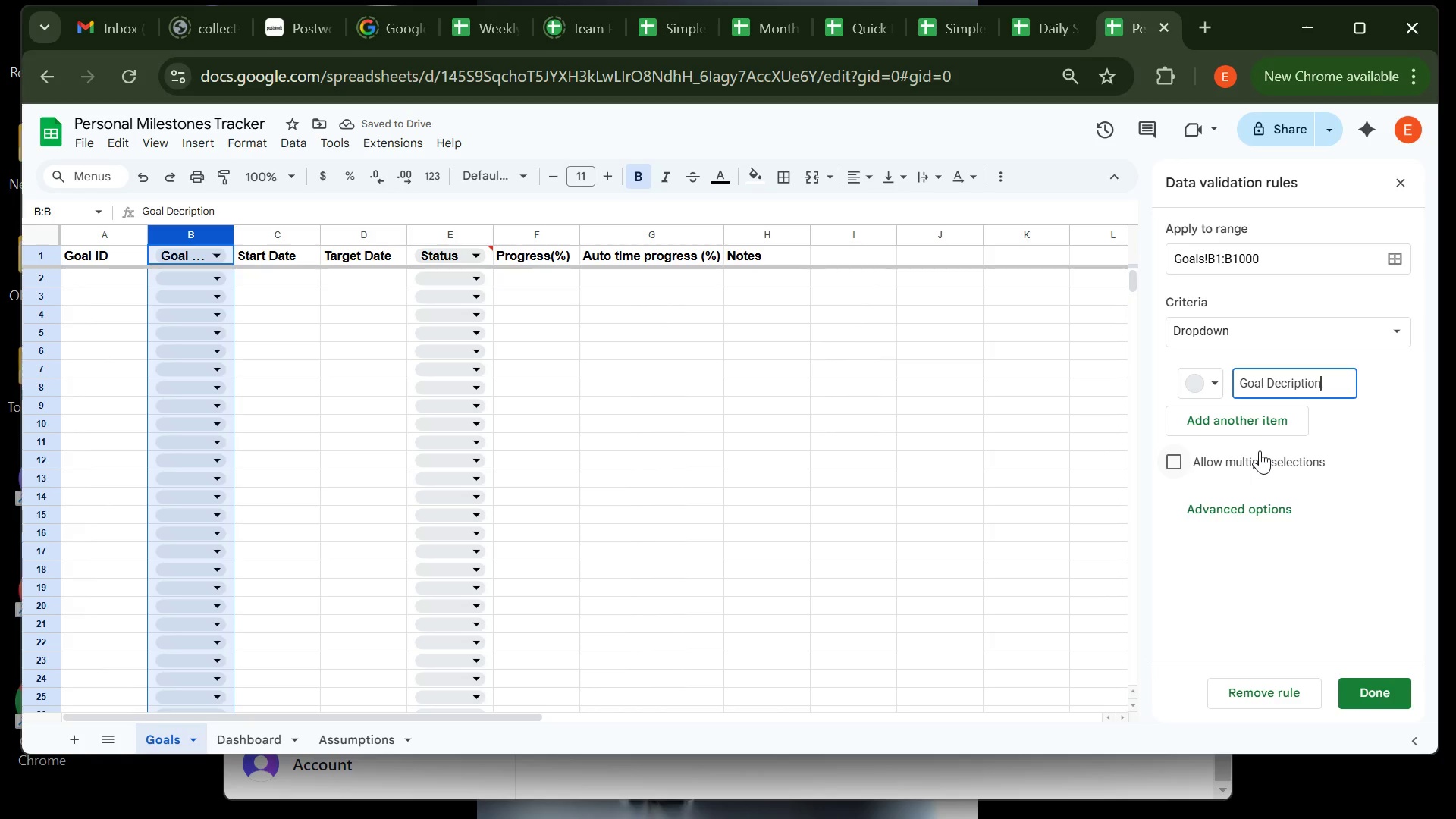 
wait(9.55)
 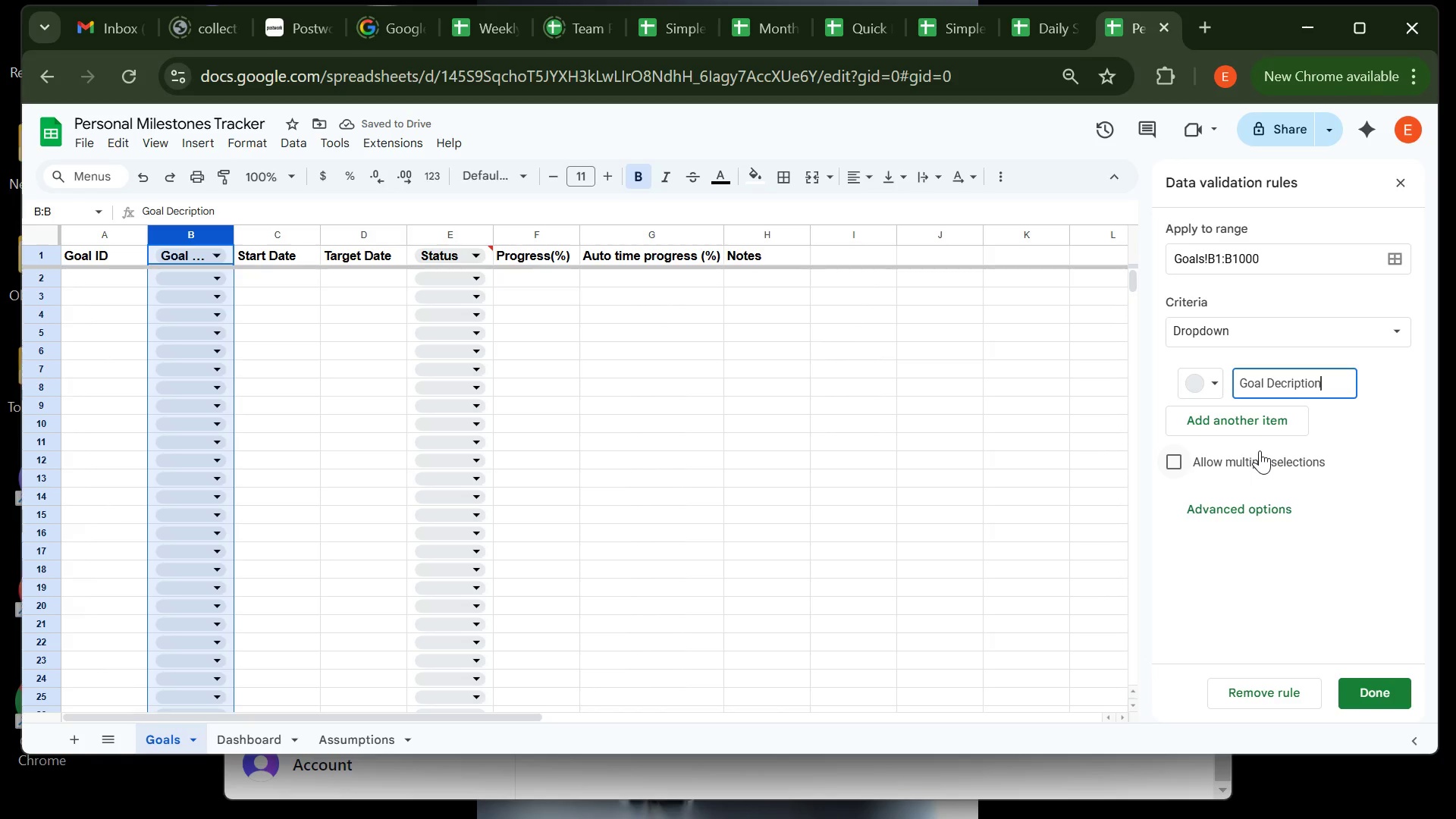 
left_click([1238, 341])
 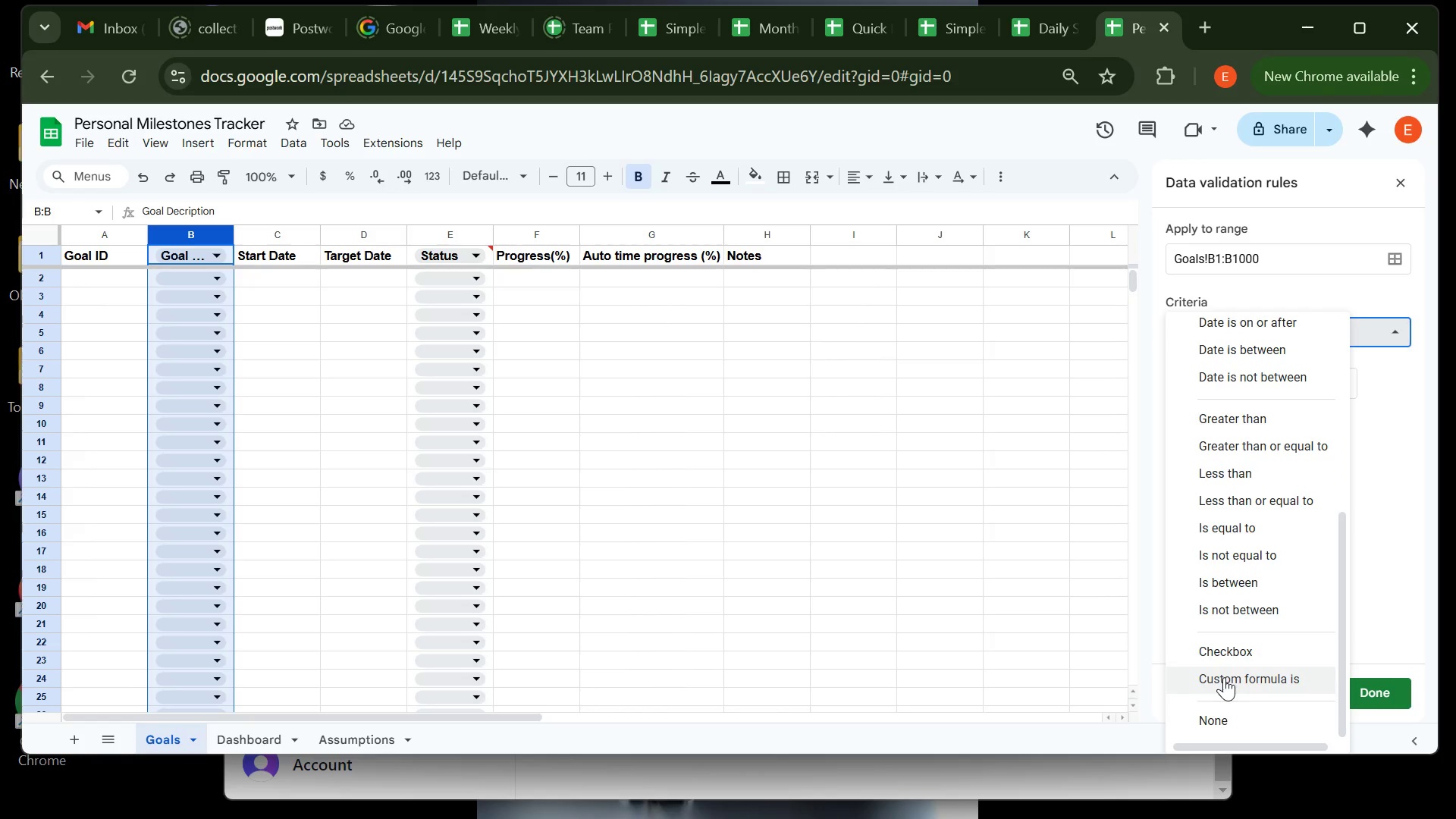 
left_click([1224, 677])
 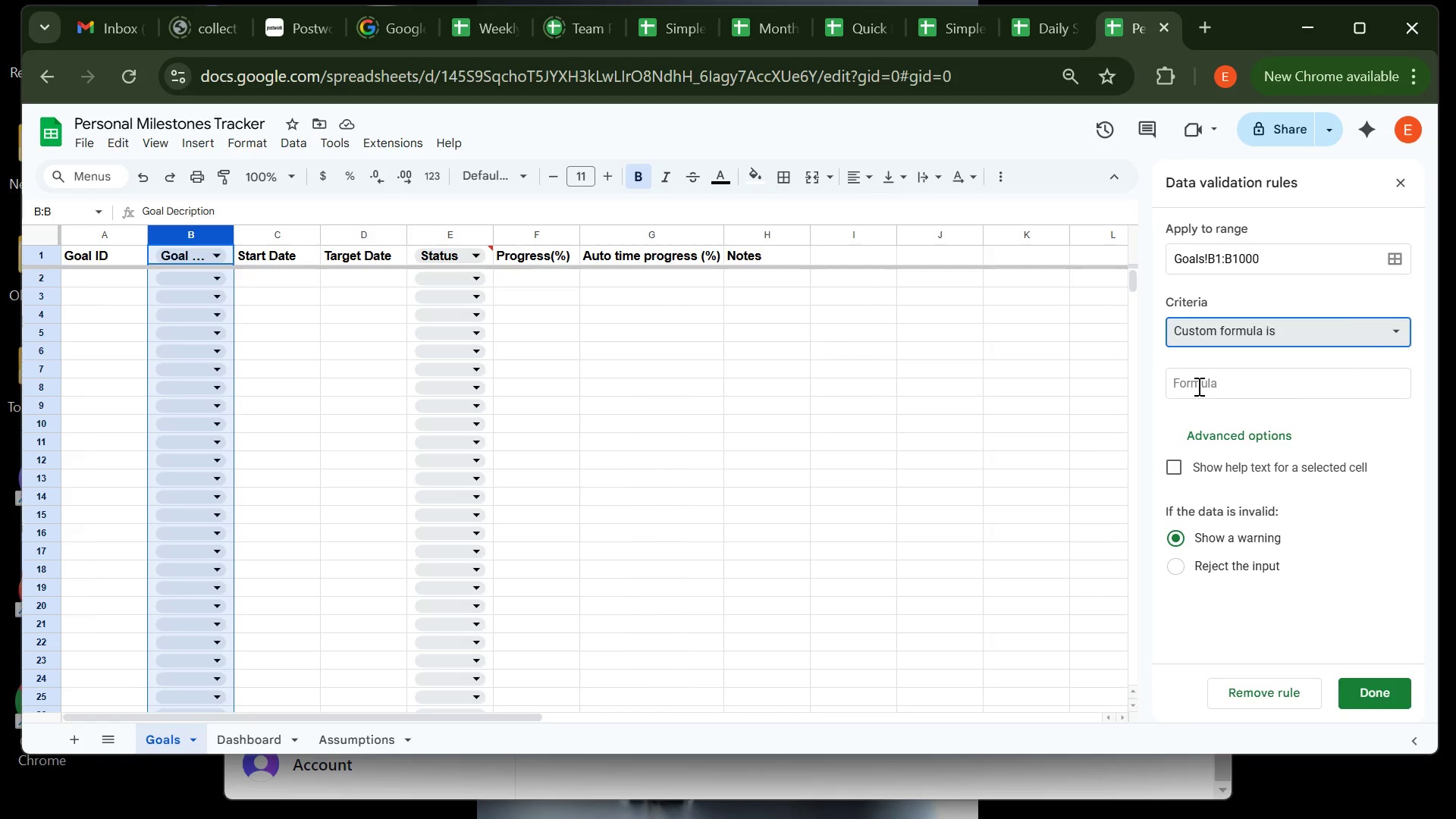 
left_click([1197, 386])
 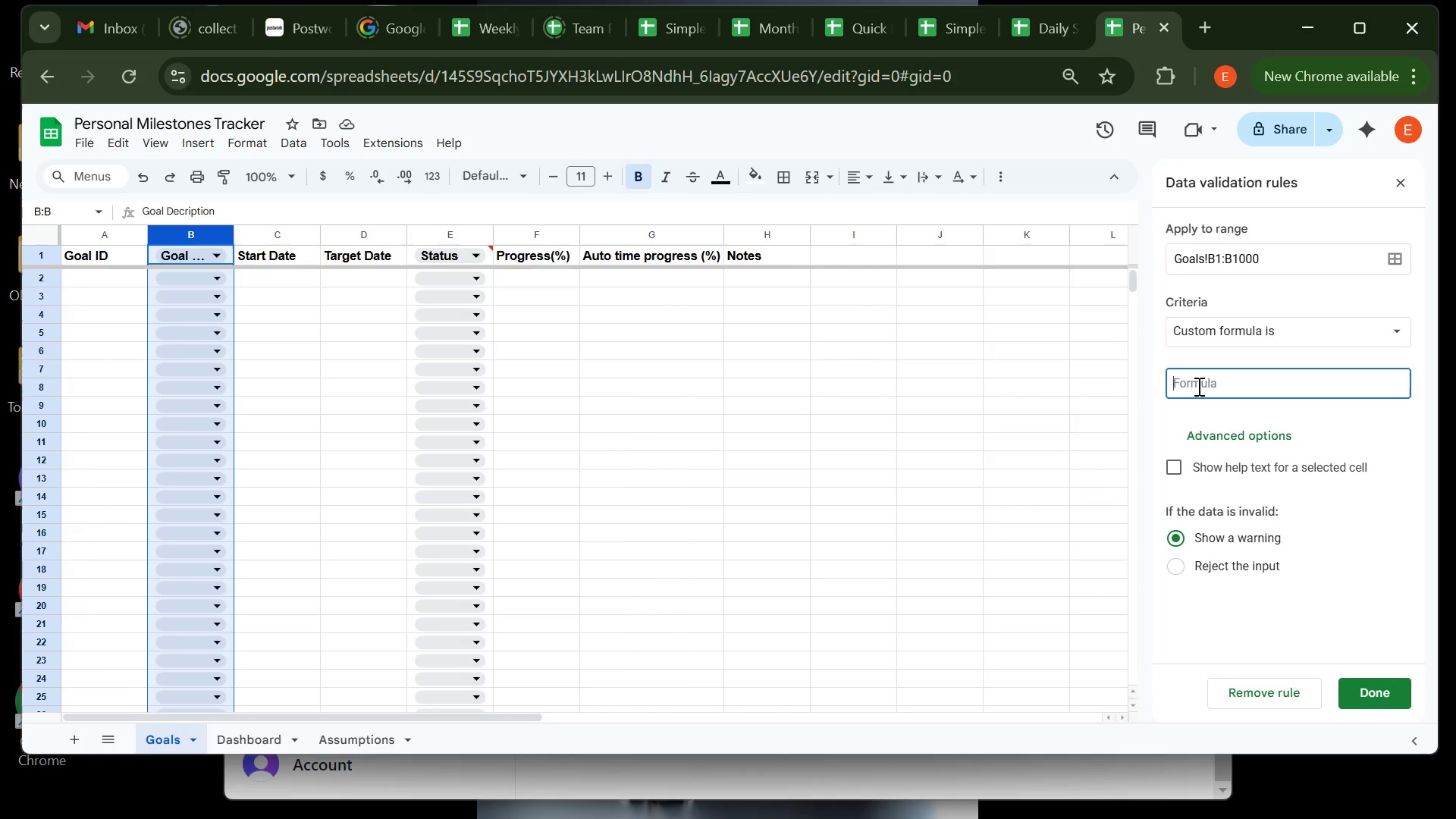 
type(=LEN($B)
 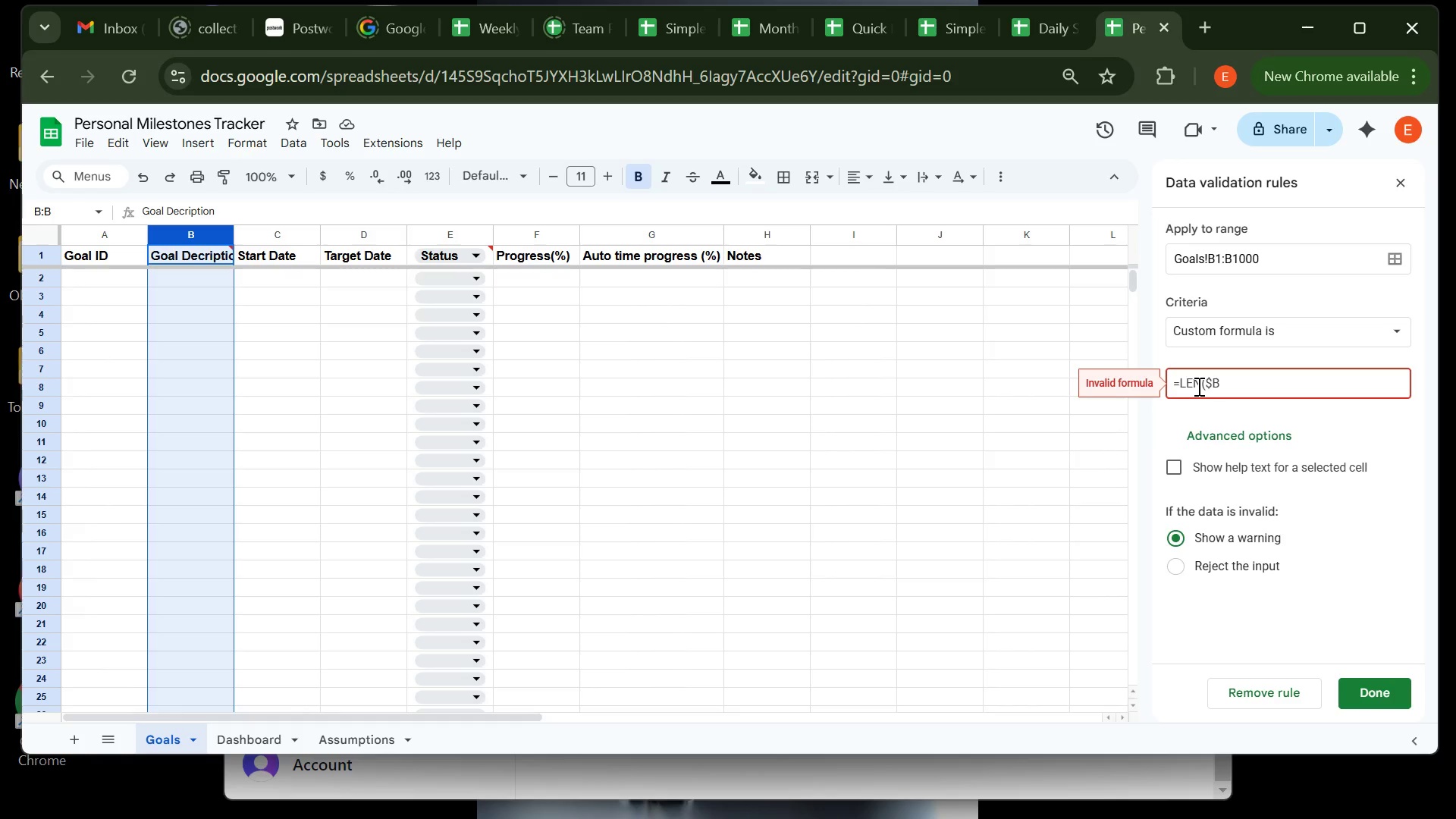 
type(2)>0)
 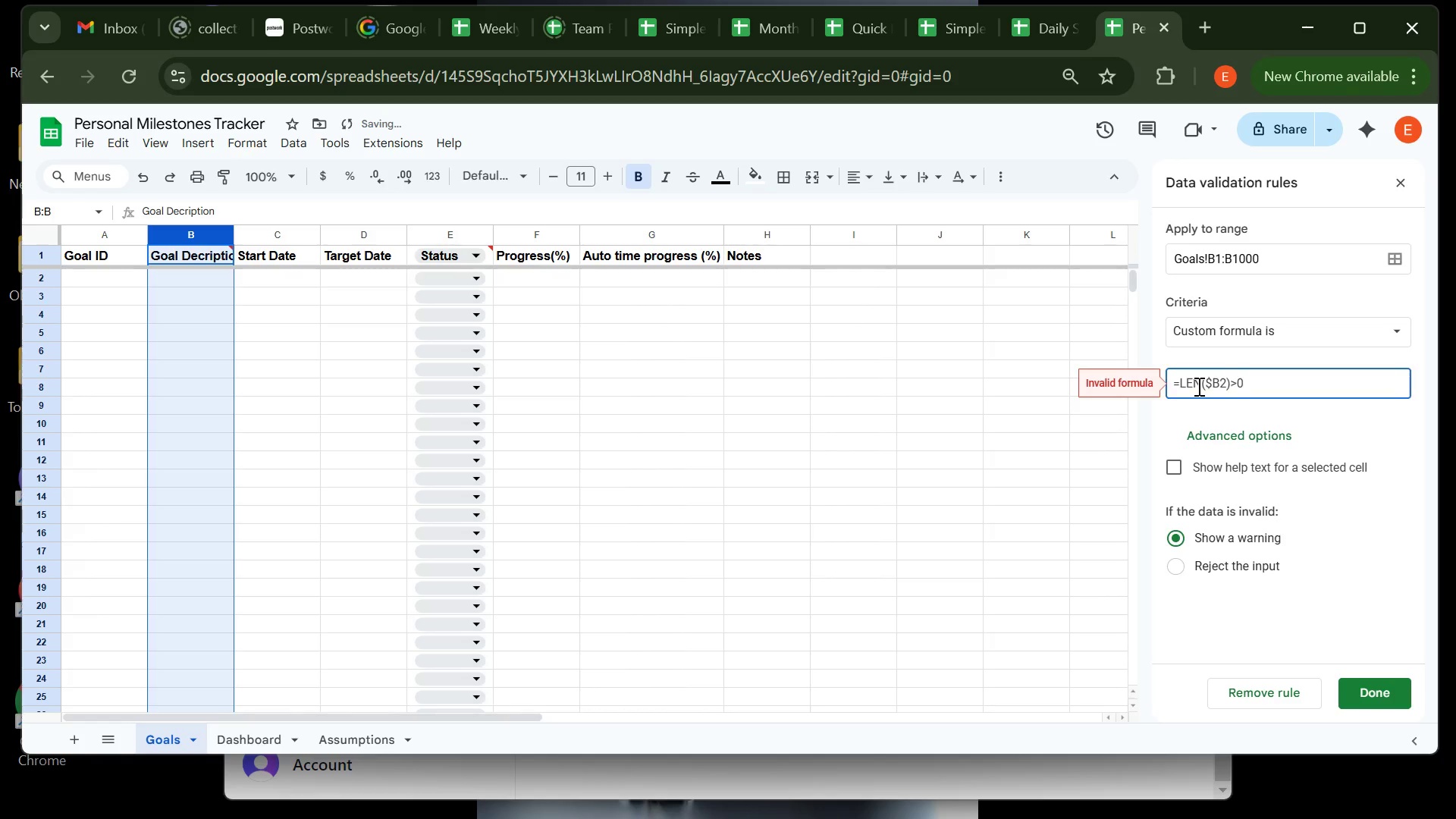 
wait(23.34)
 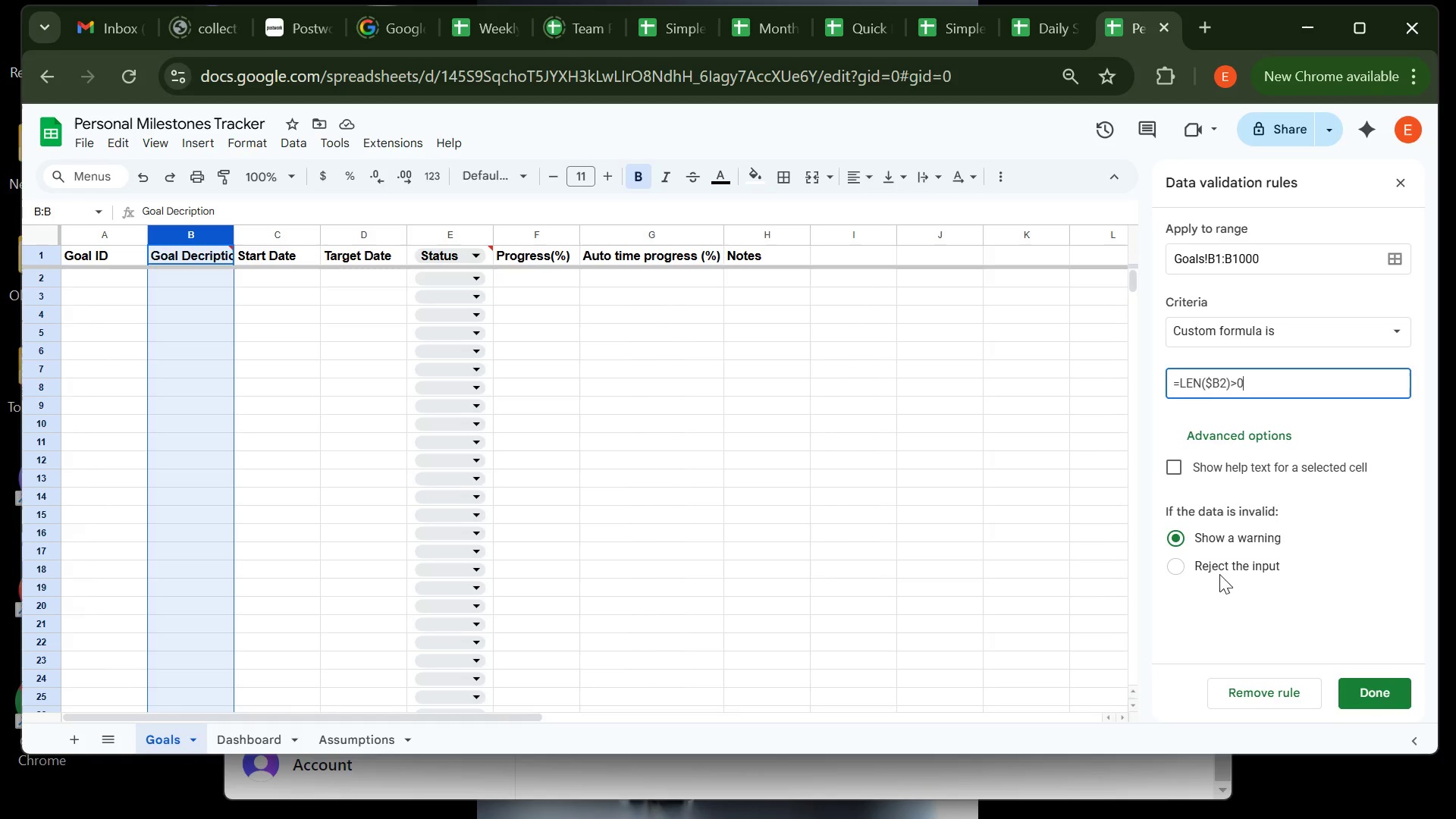 
left_click([1181, 567])
 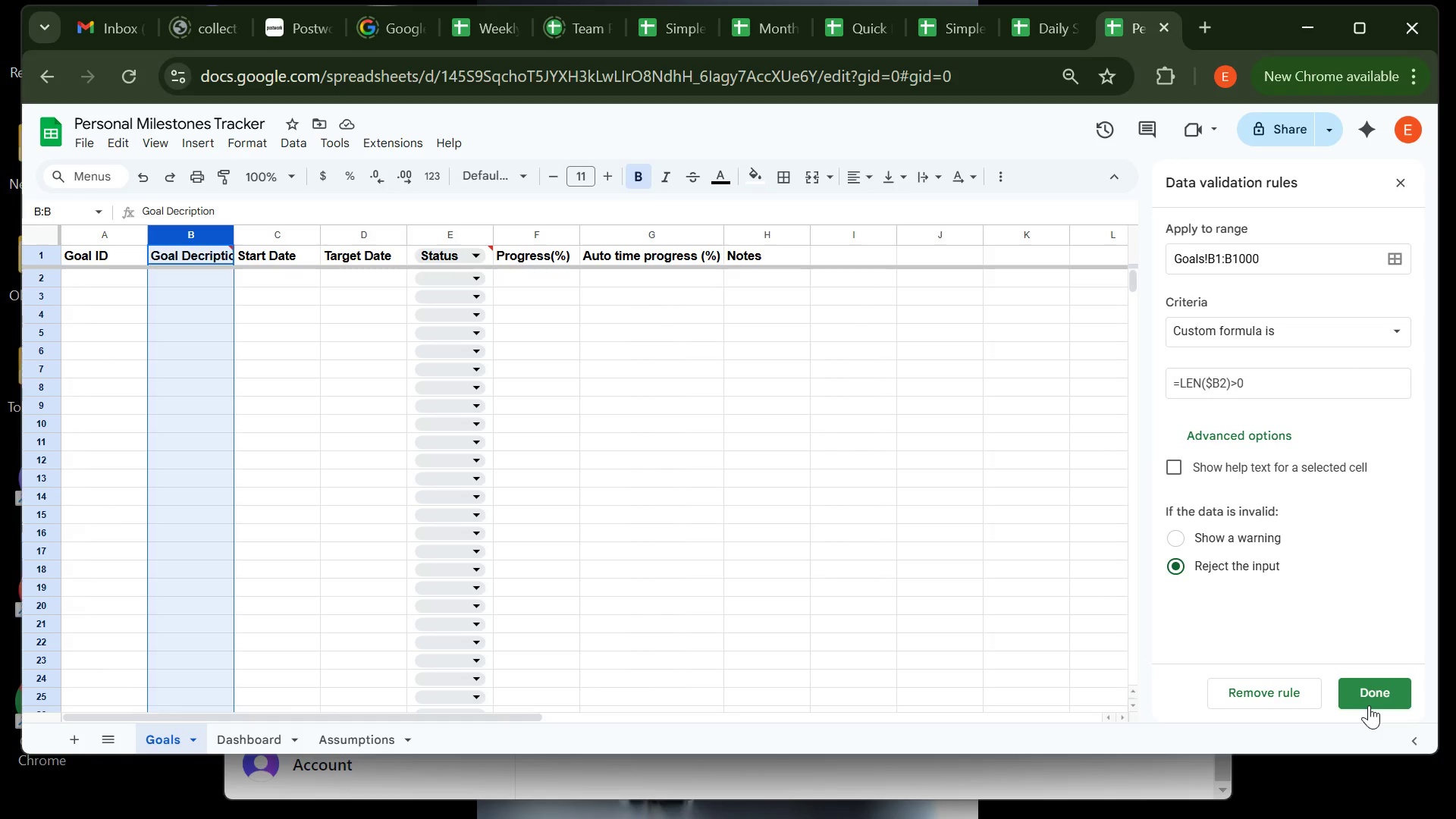 
wait(10.88)
 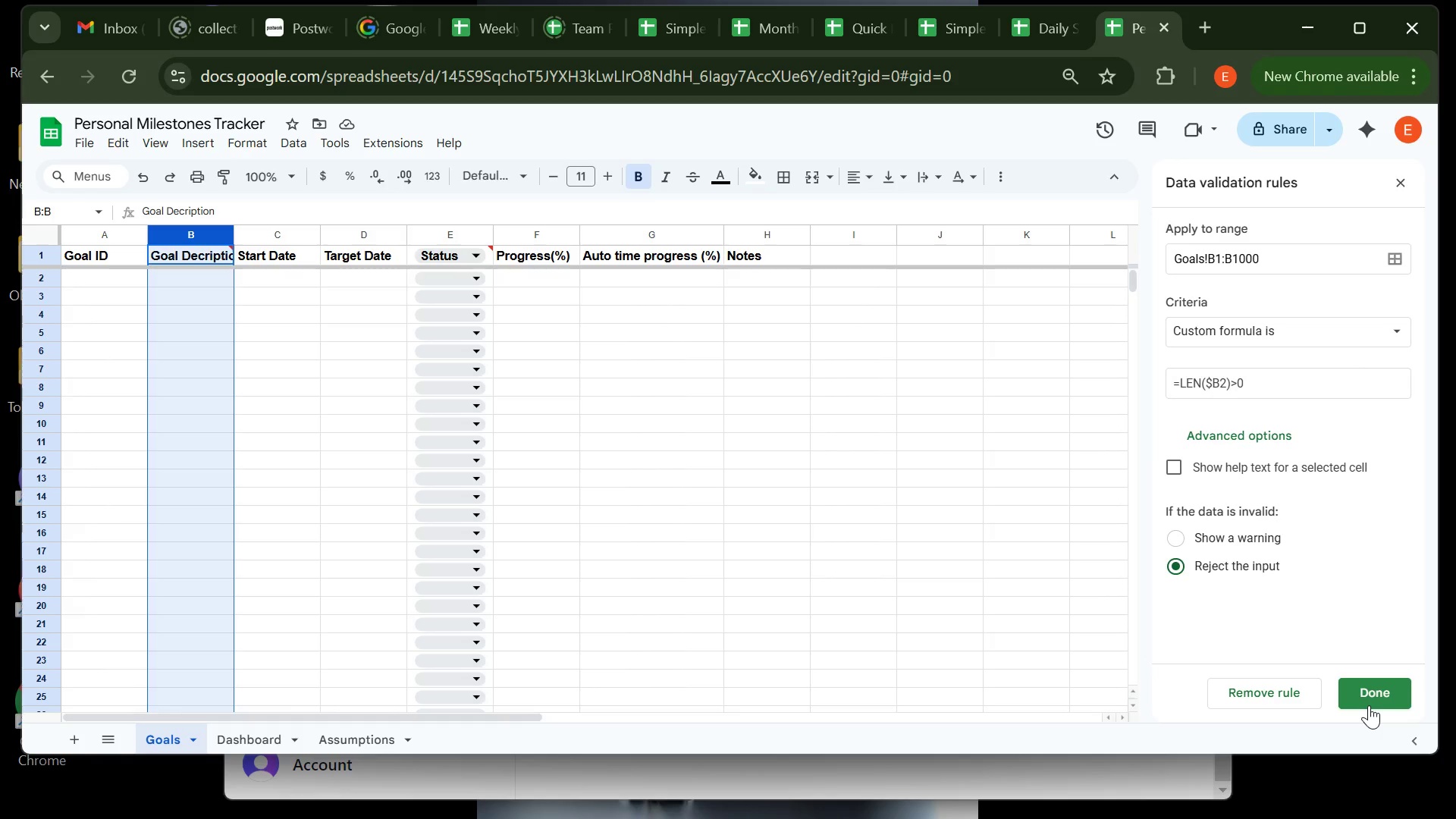 
left_click([1177, 468])
 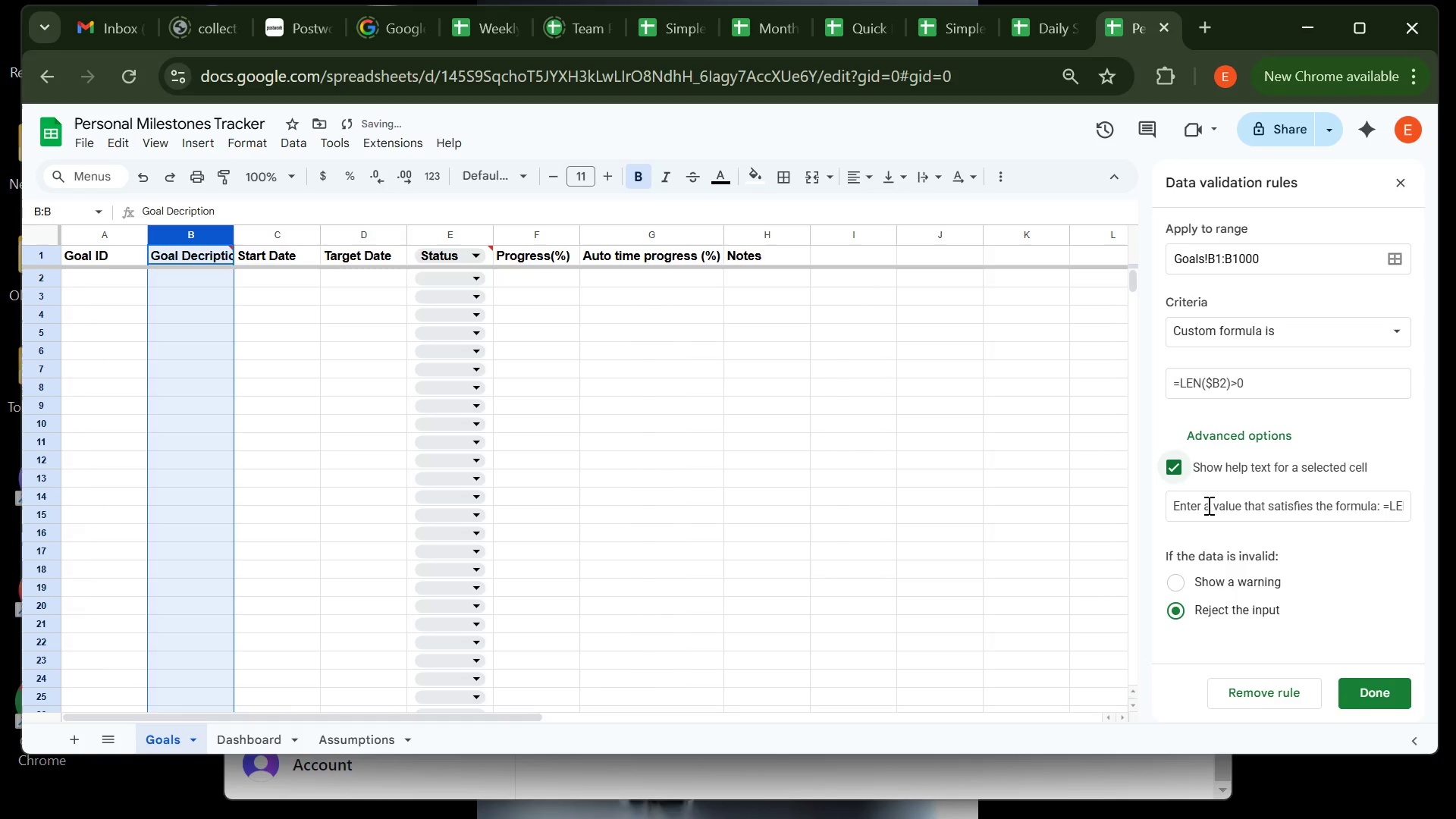 
left_click([1207, 505])
 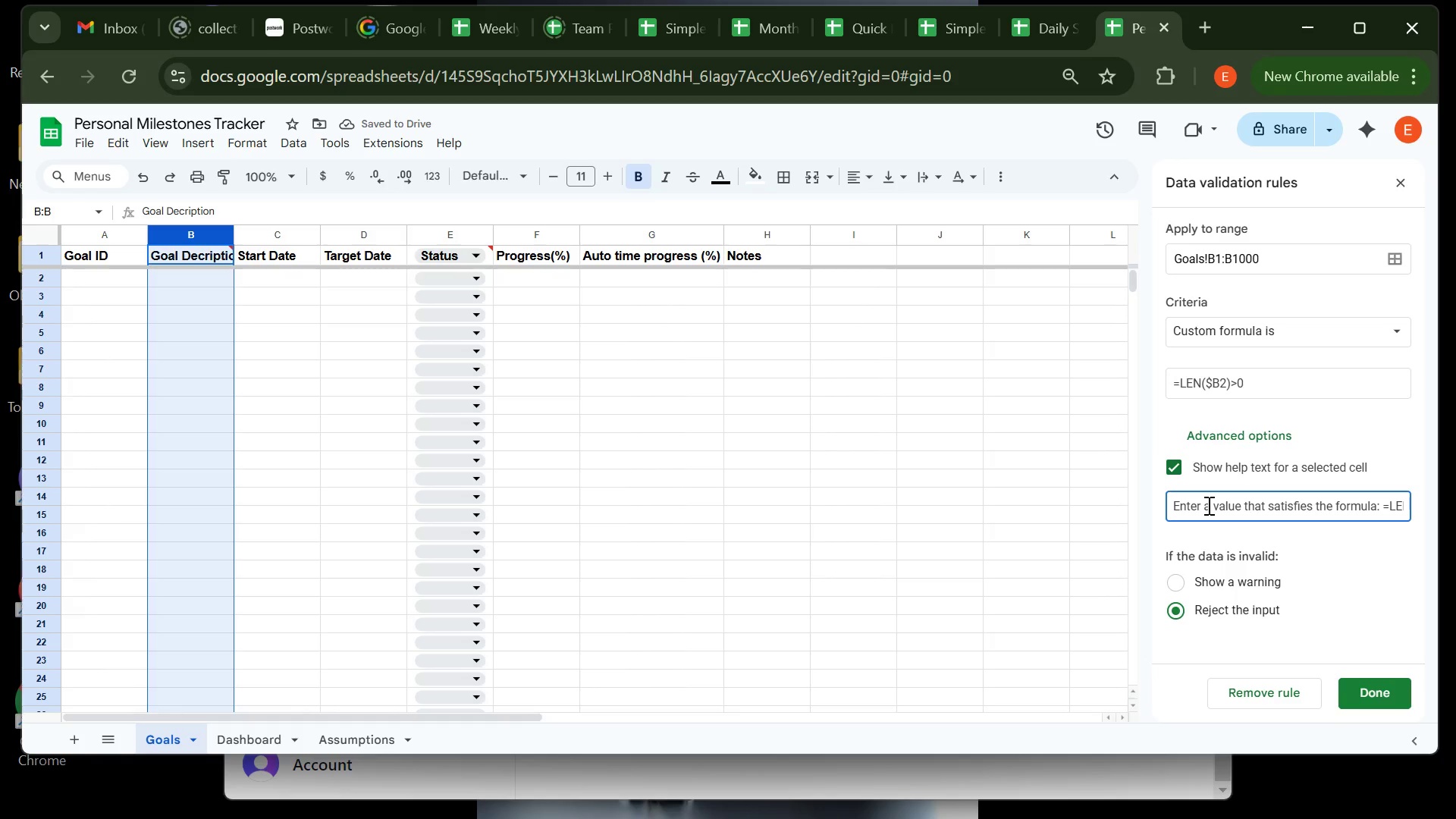 
key(CapsLock)
 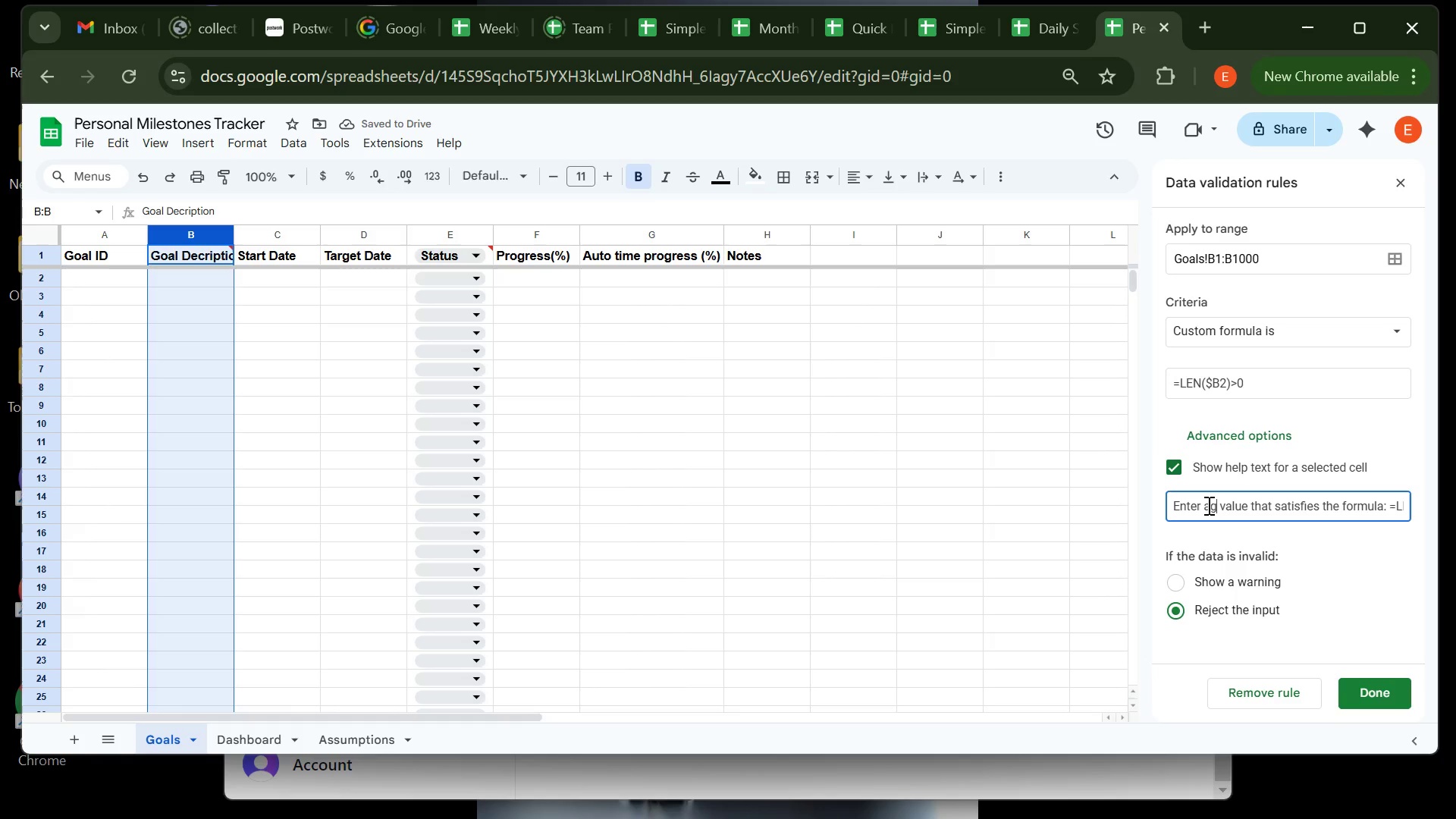 
key(G)
 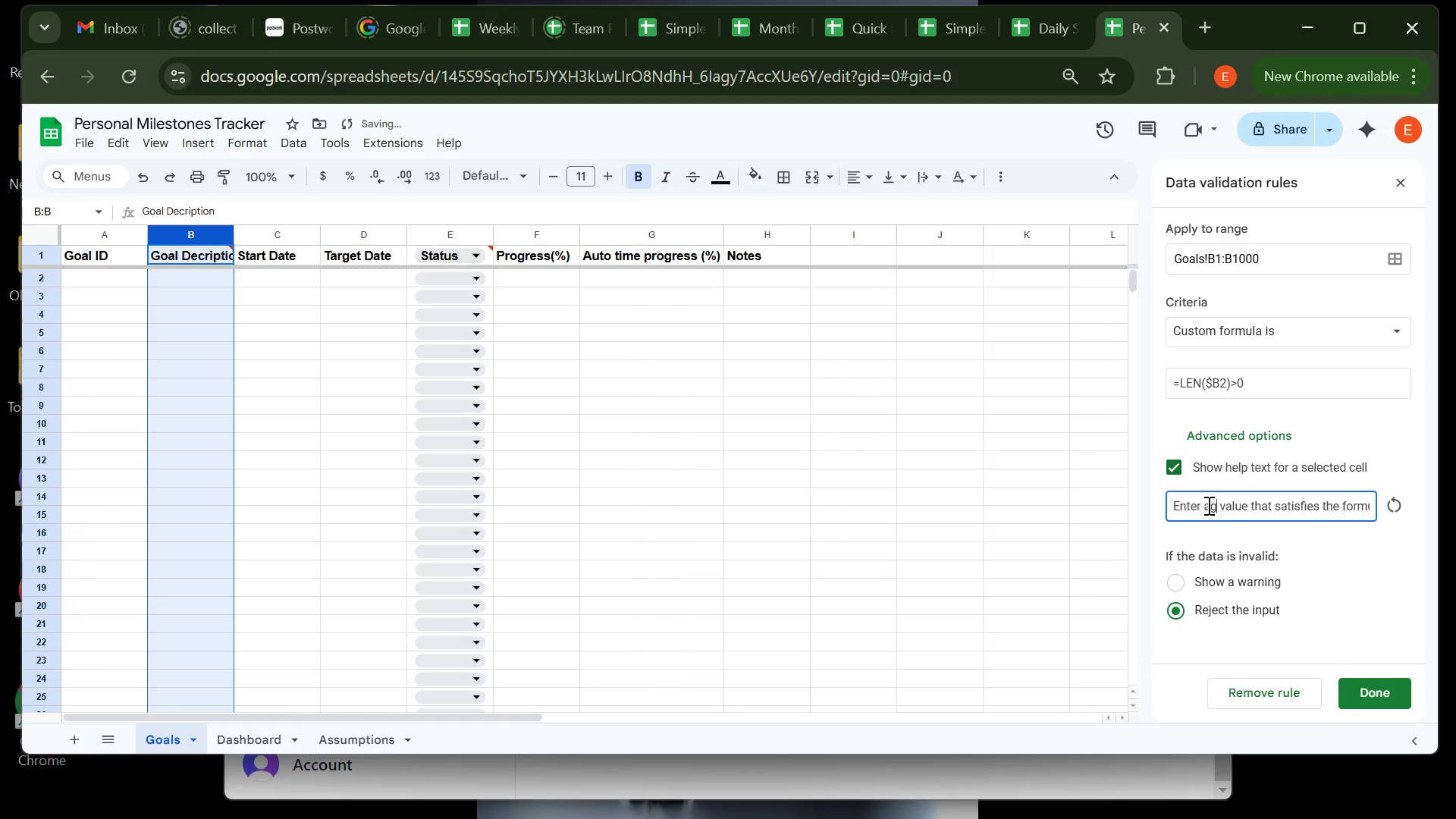 
key(Control+ControlLeft)
 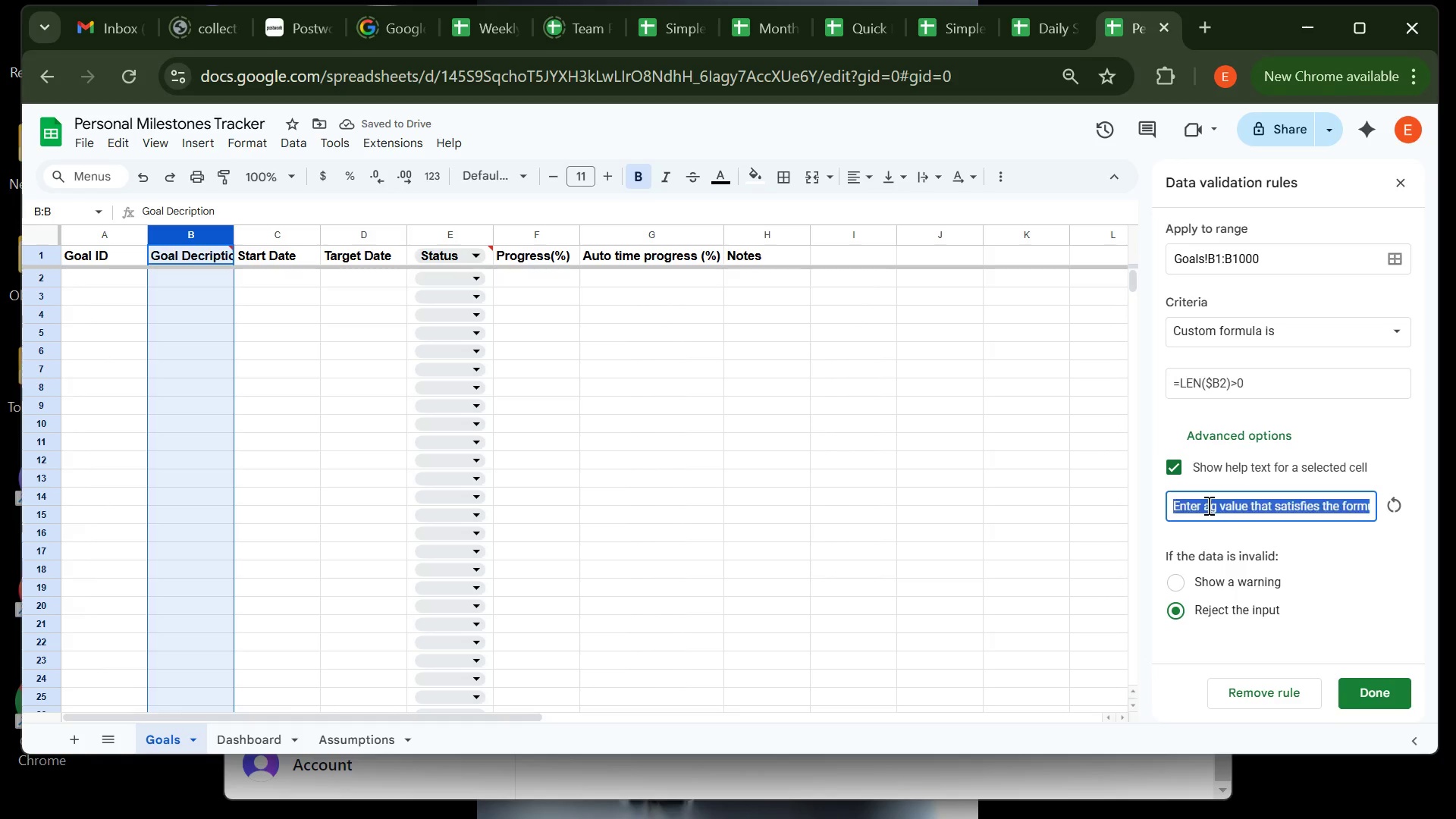 
key(Control+A)
 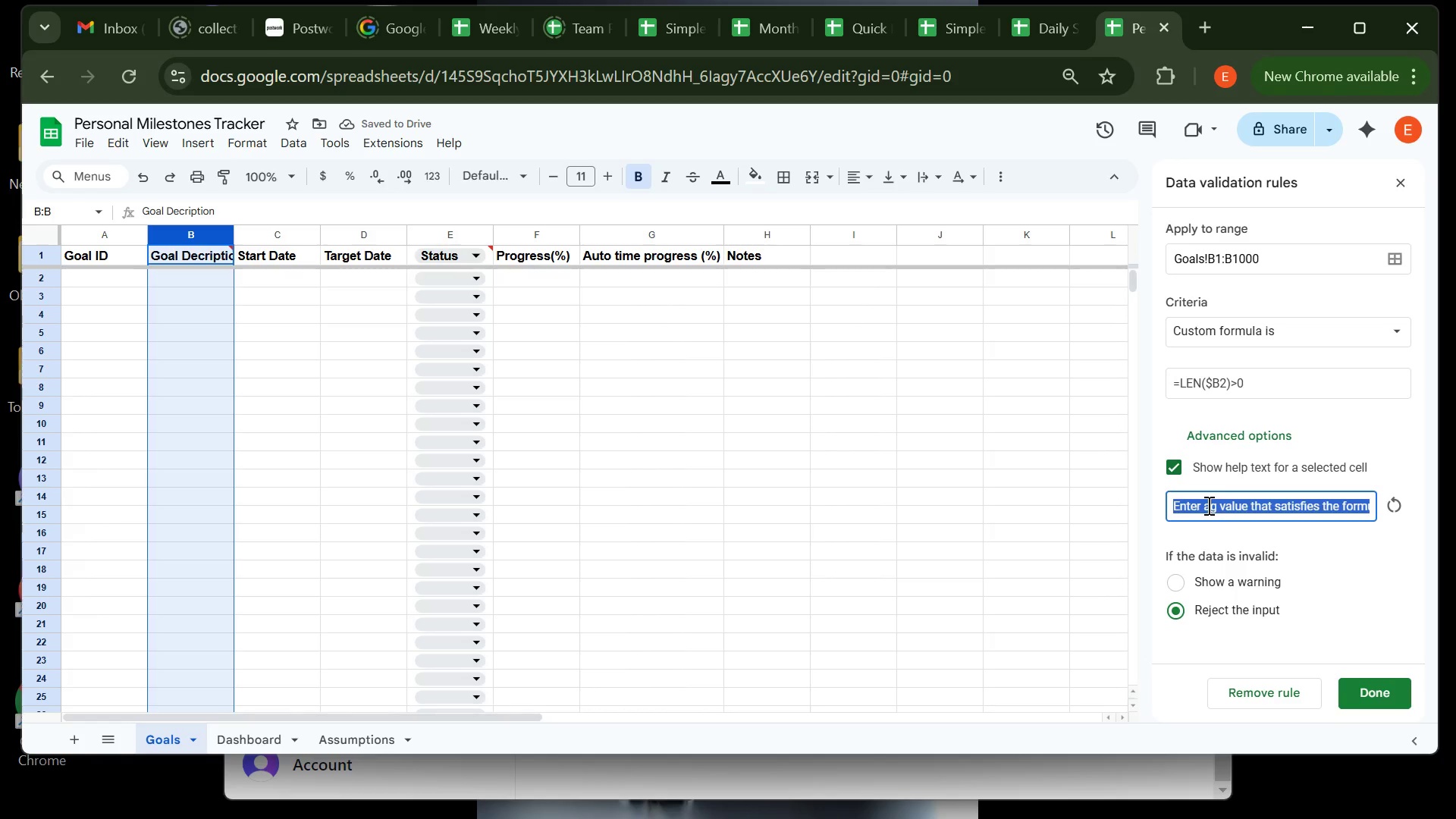 
type(g)
key(Backspace)
type(Goal Description required)
 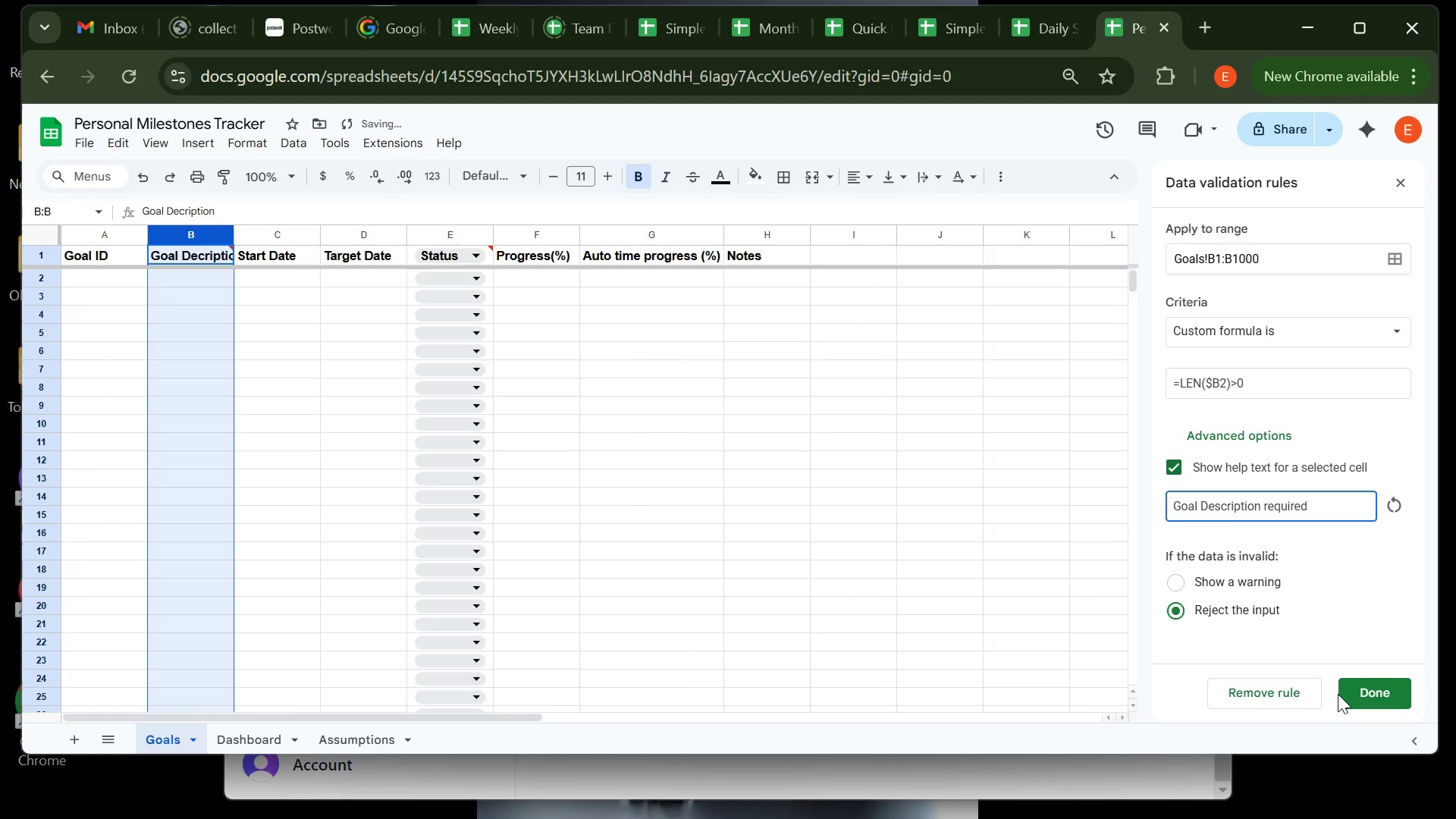 
left_click([1341, 694])
 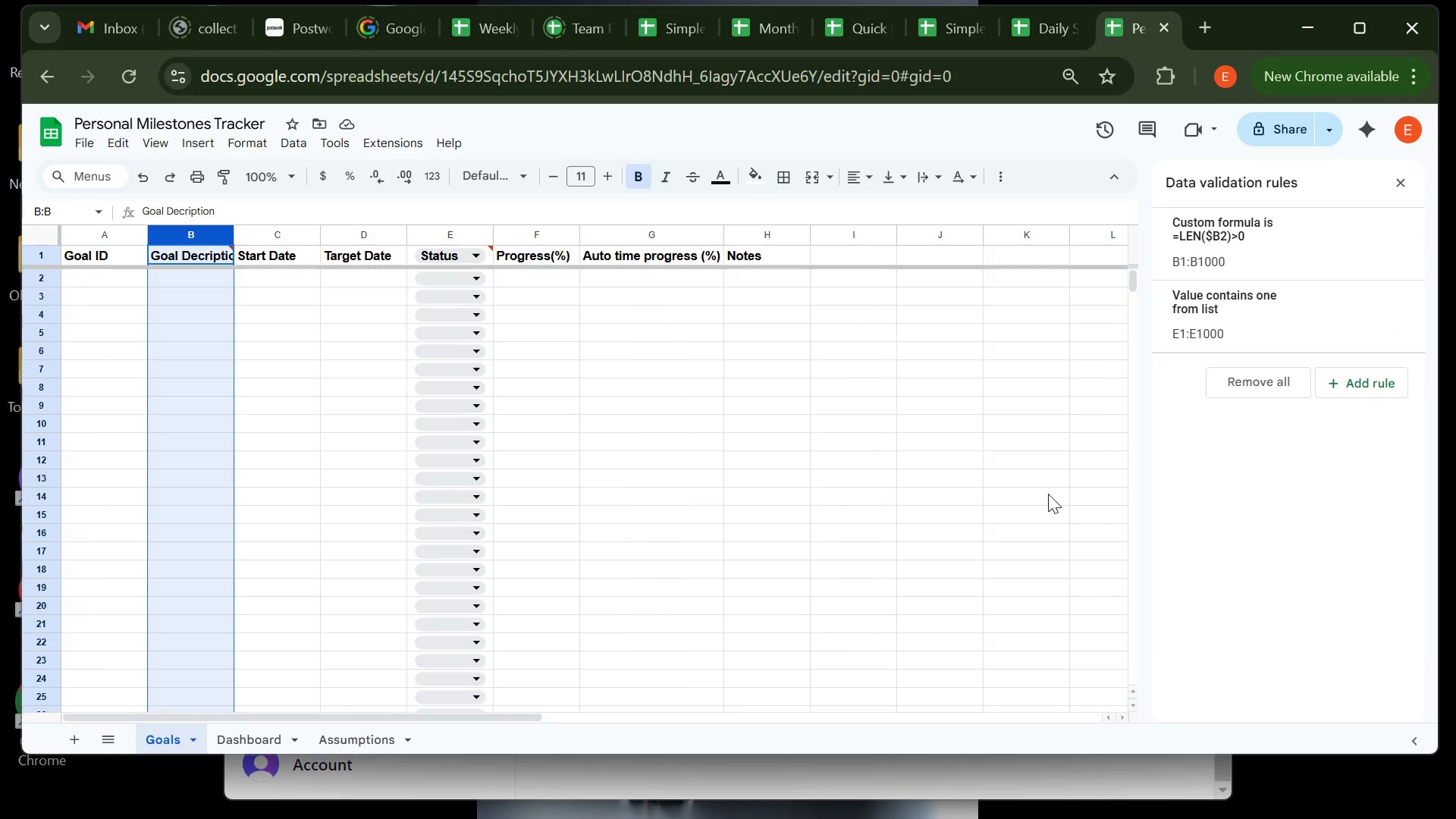 
wait(11.47)
 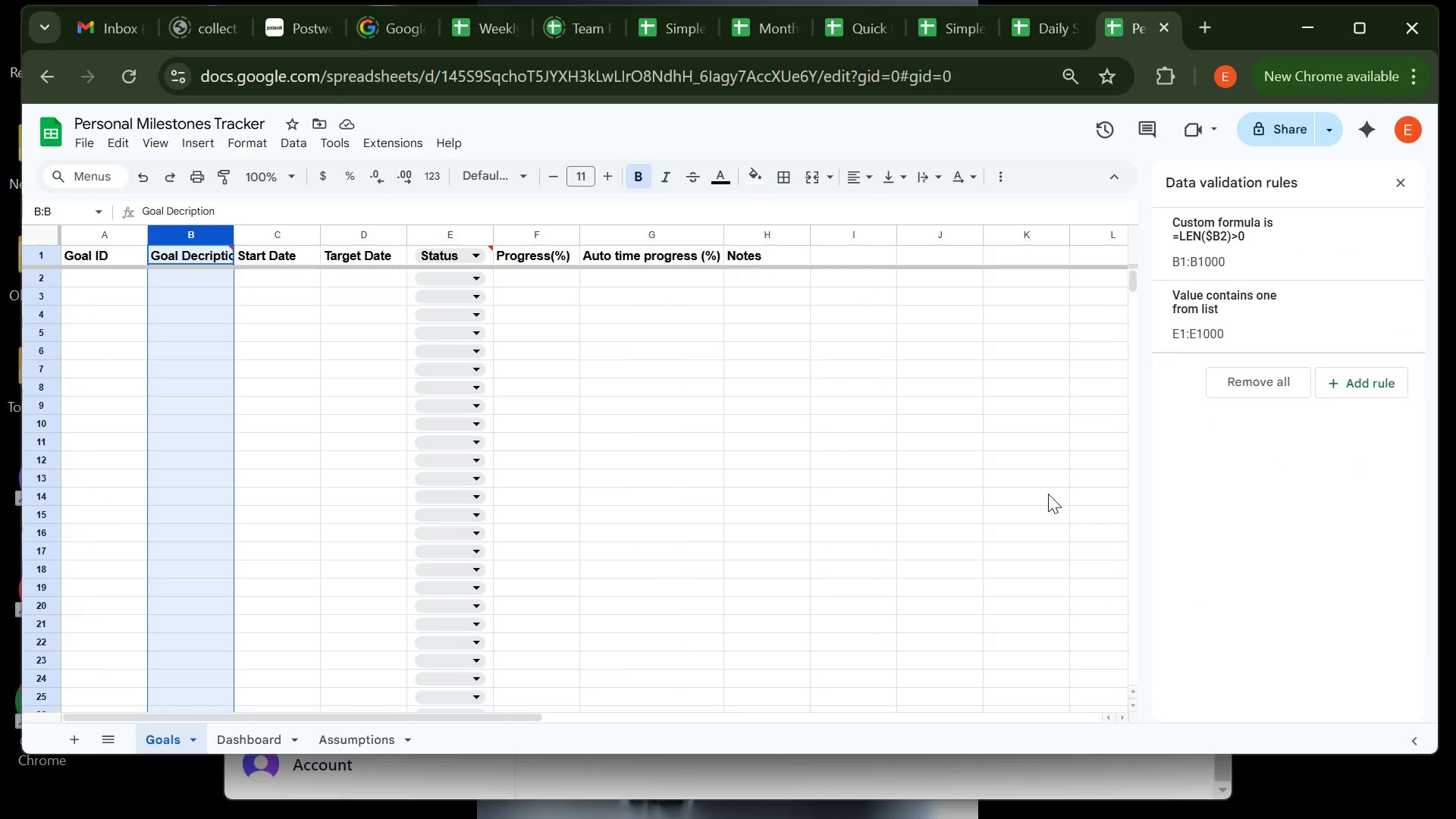 
left_click([281, 232])
 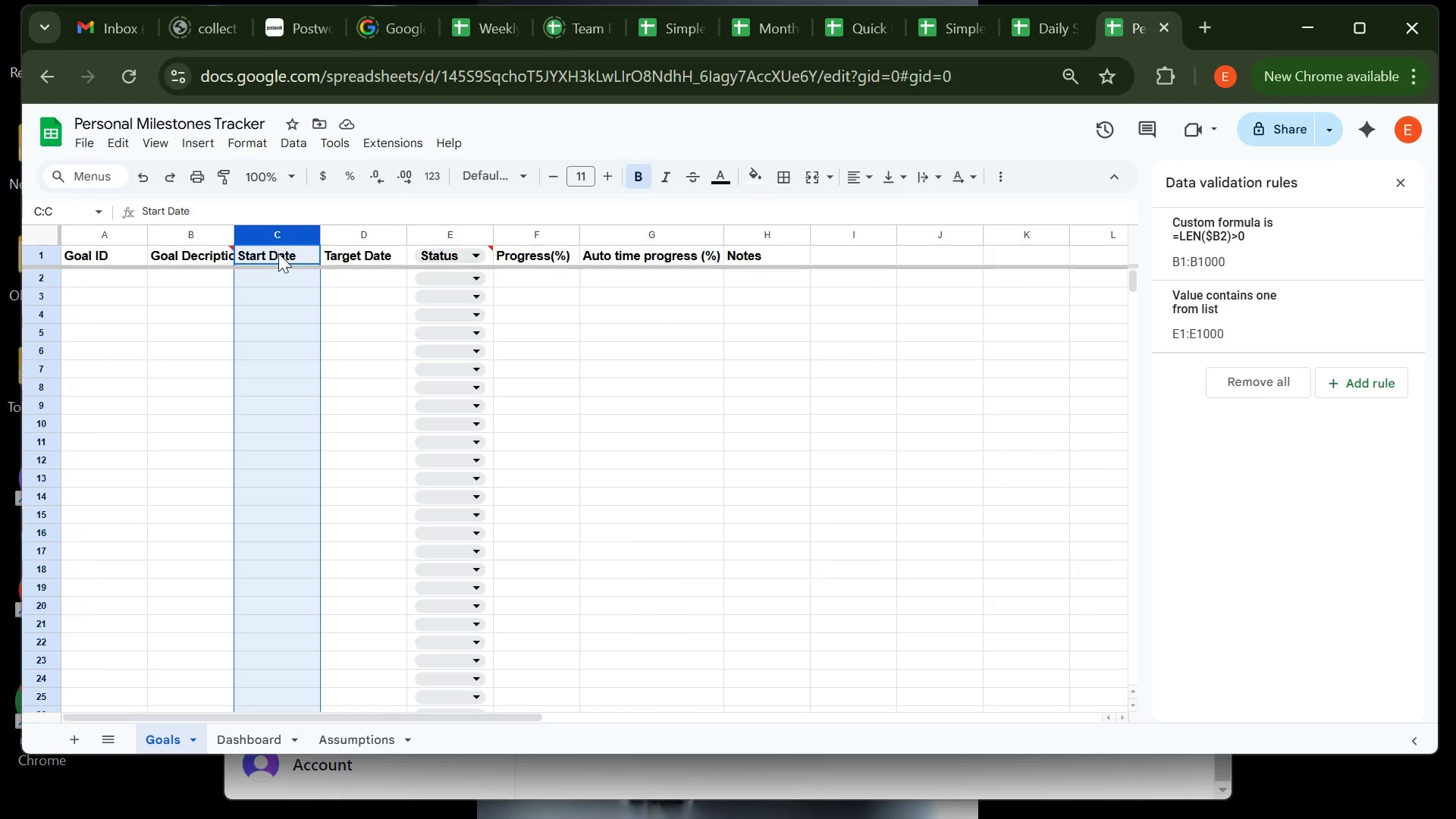 
left_click([268, 280])
 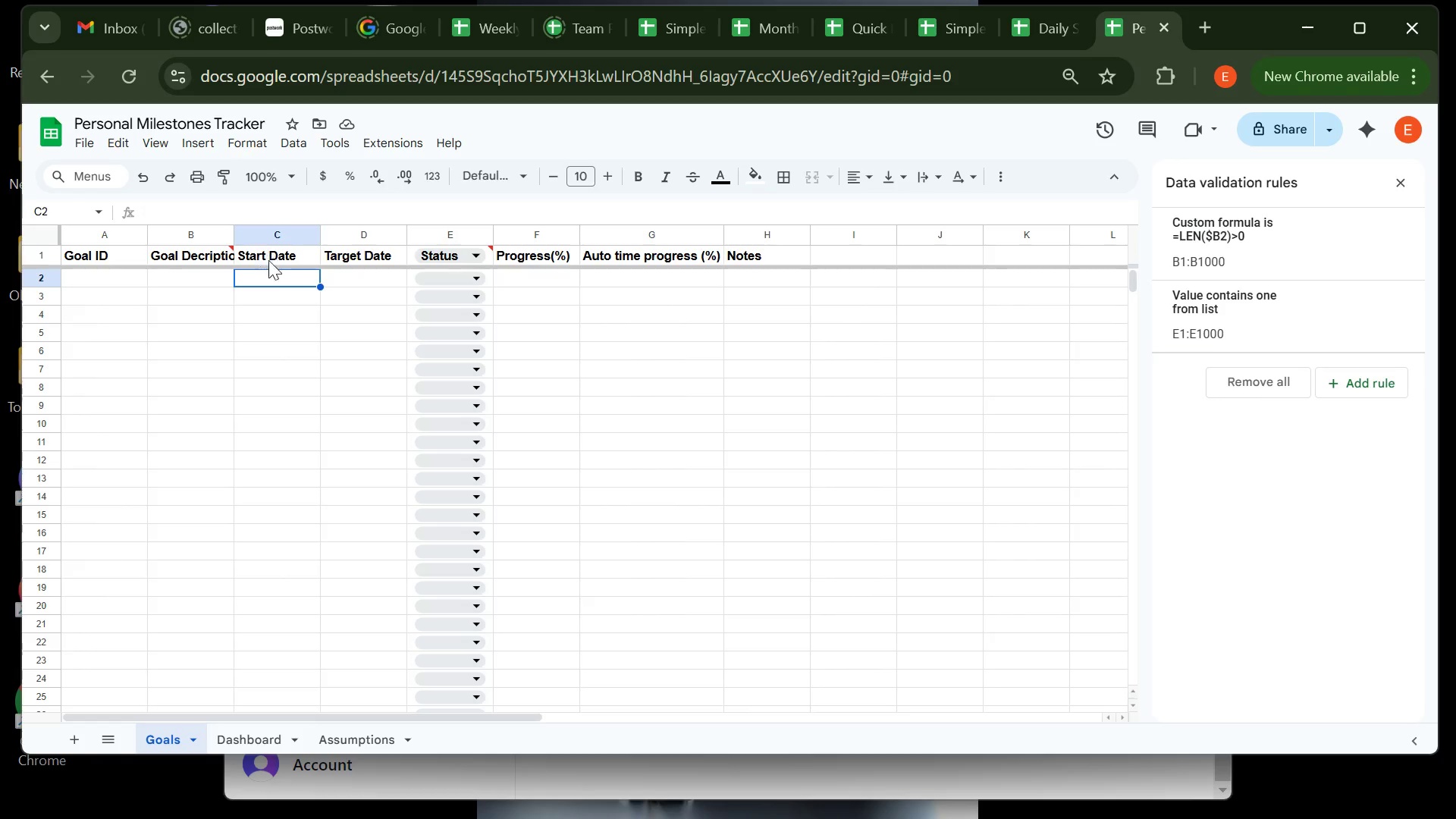 
wait(7.3)
 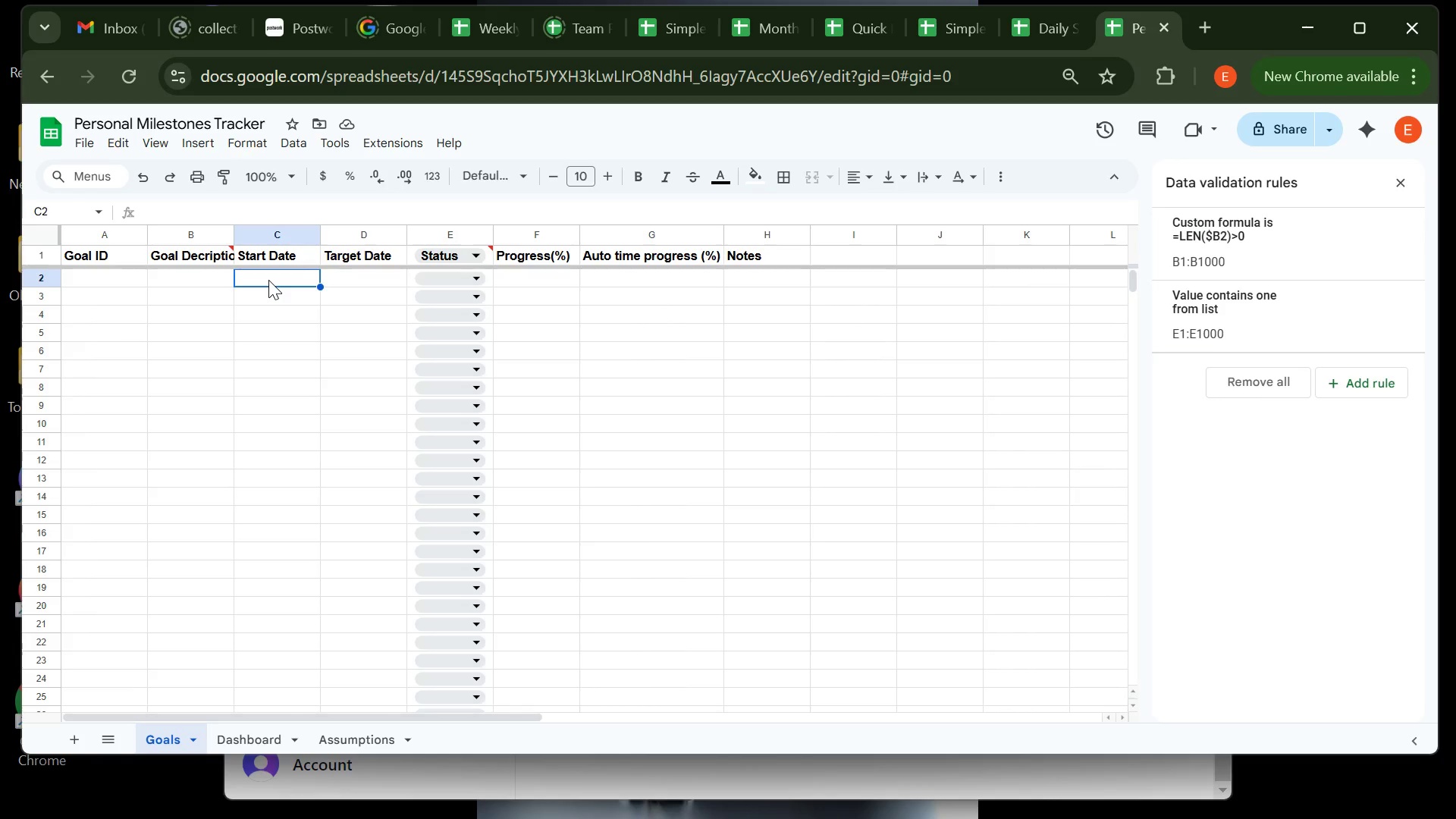 
left_click([277, 225])
 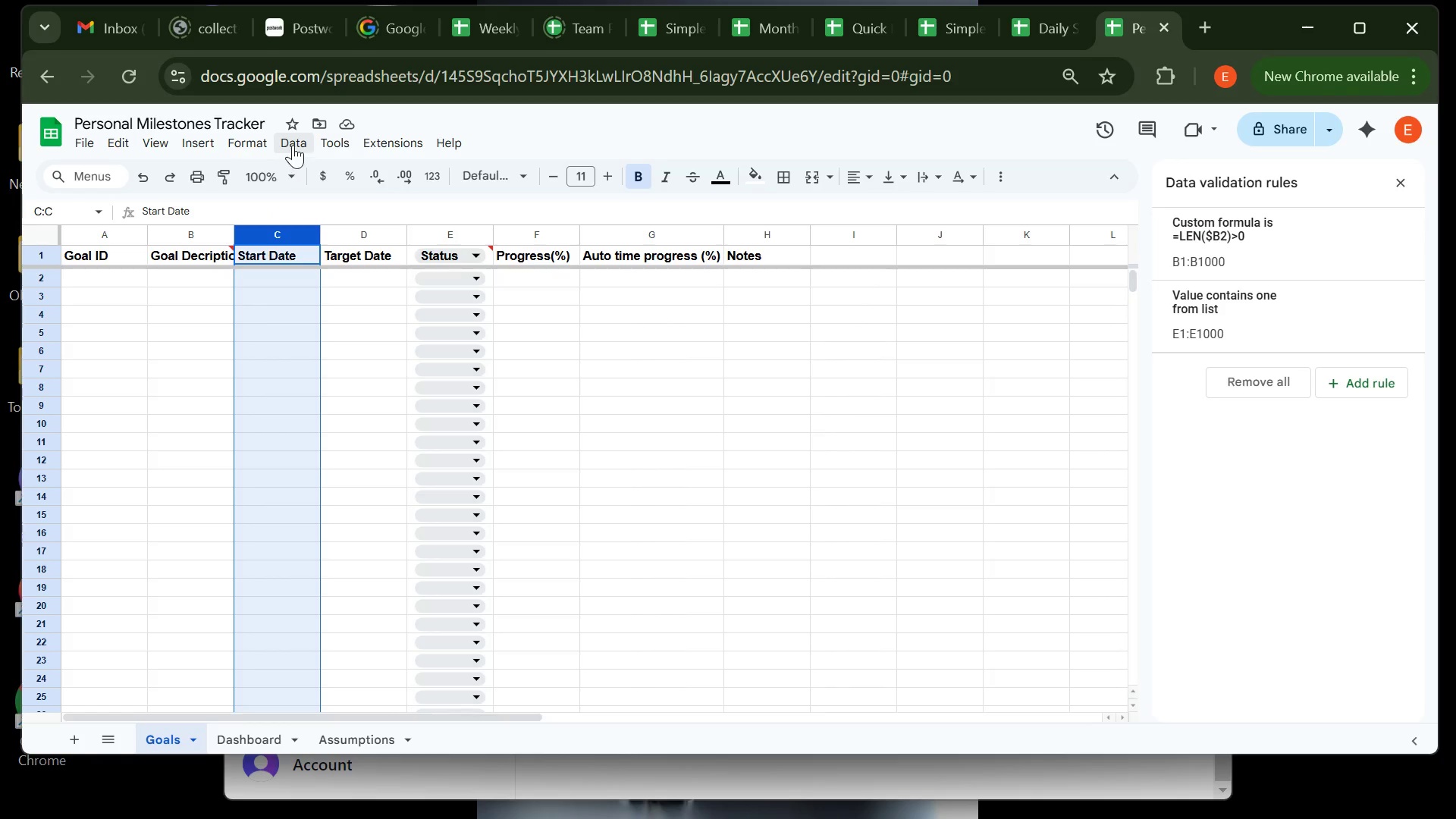 
left_click([293, 145])
 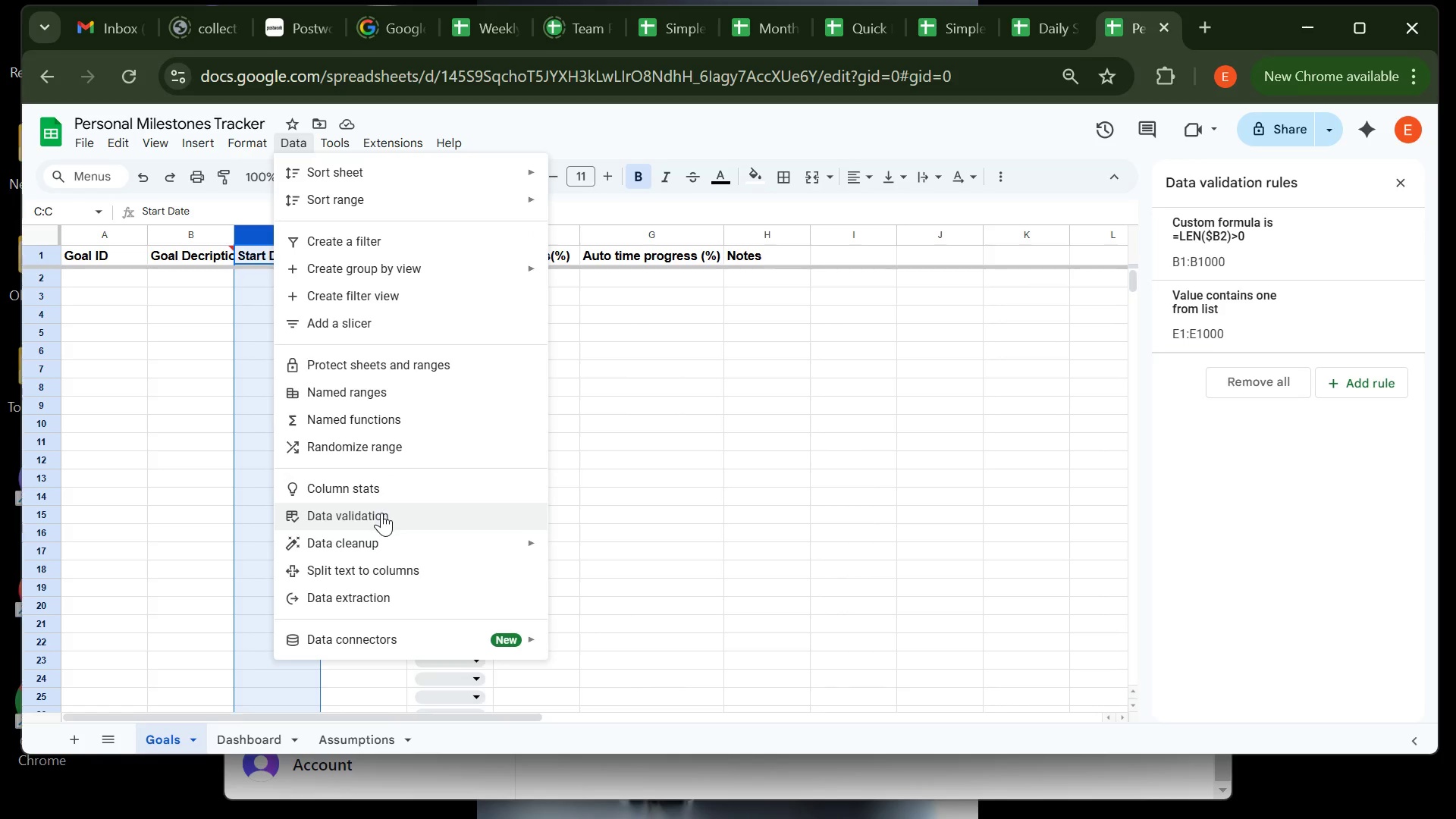 
left_click([381, 513])
 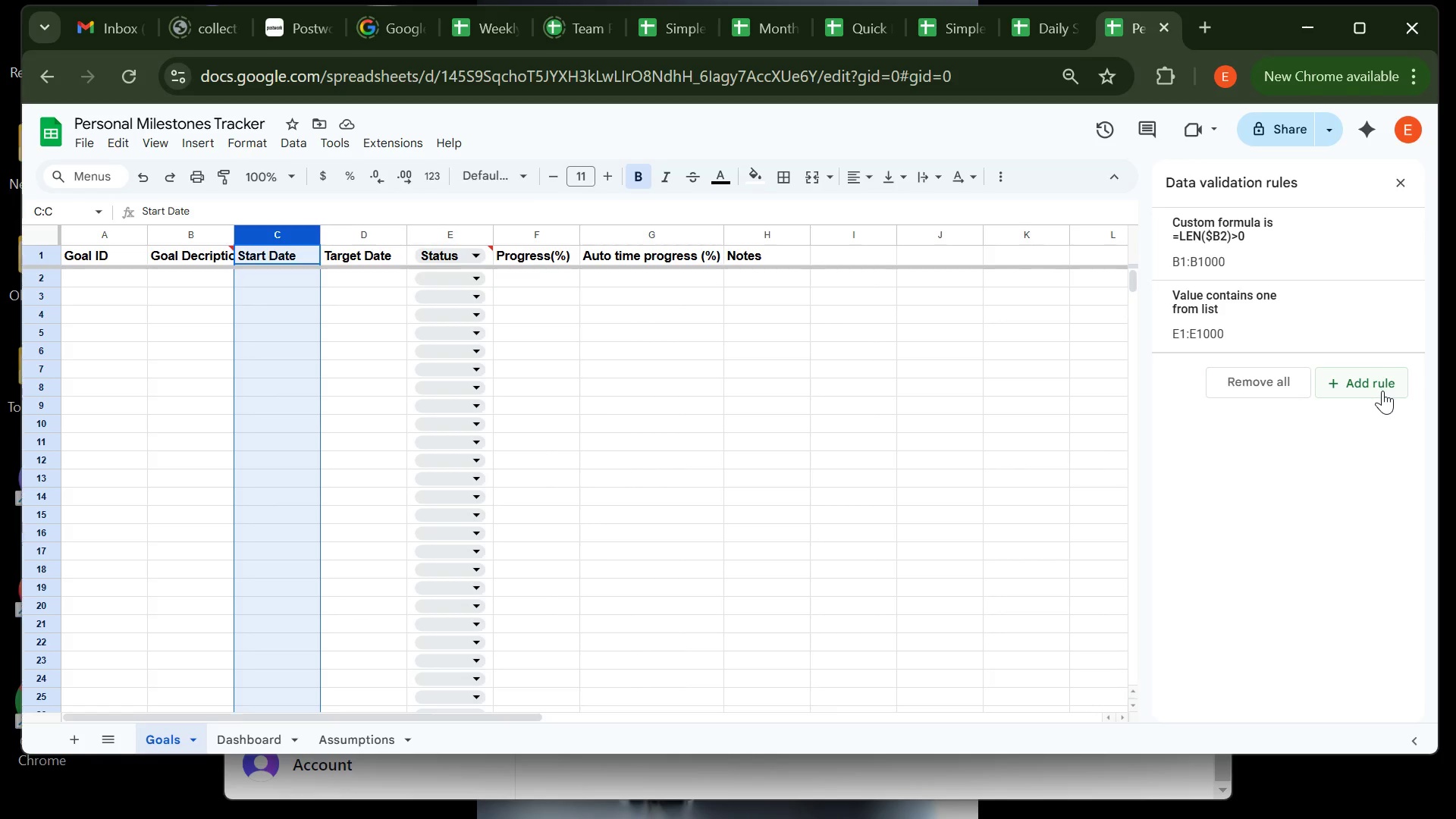 
left_click([1382, 391])
 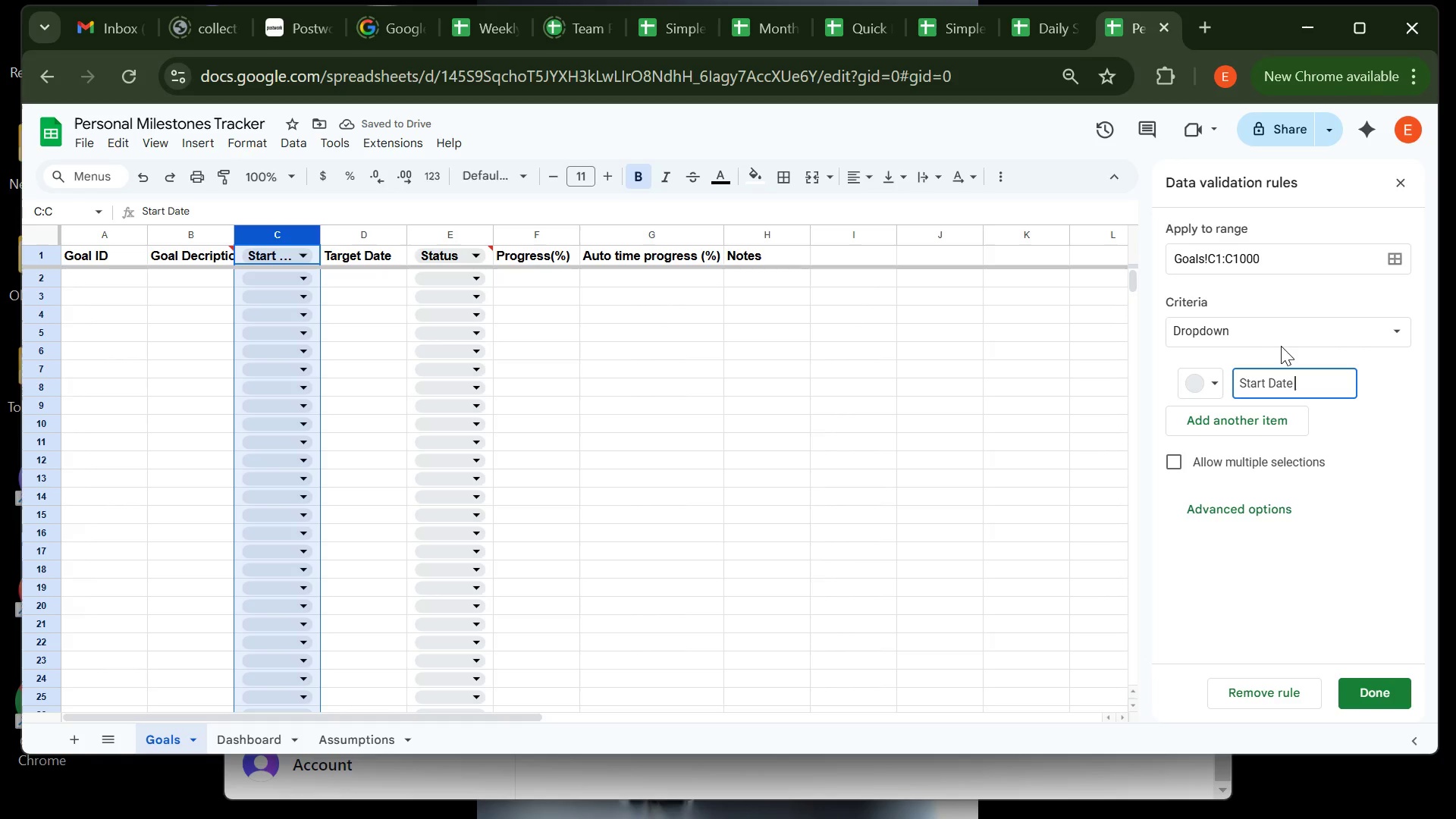 
left_click([1281, 328])
 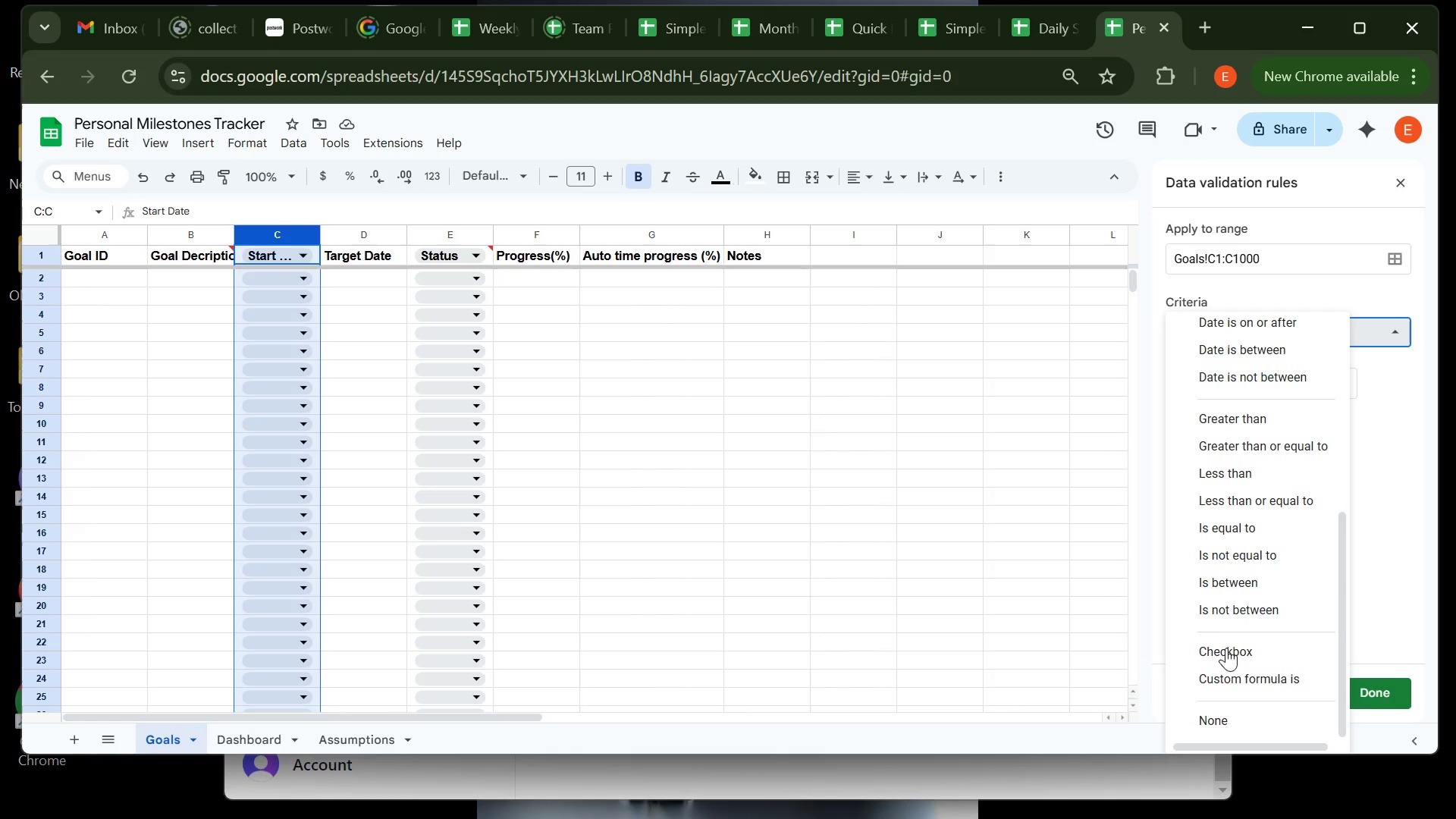 
left_click([1224, 673])
 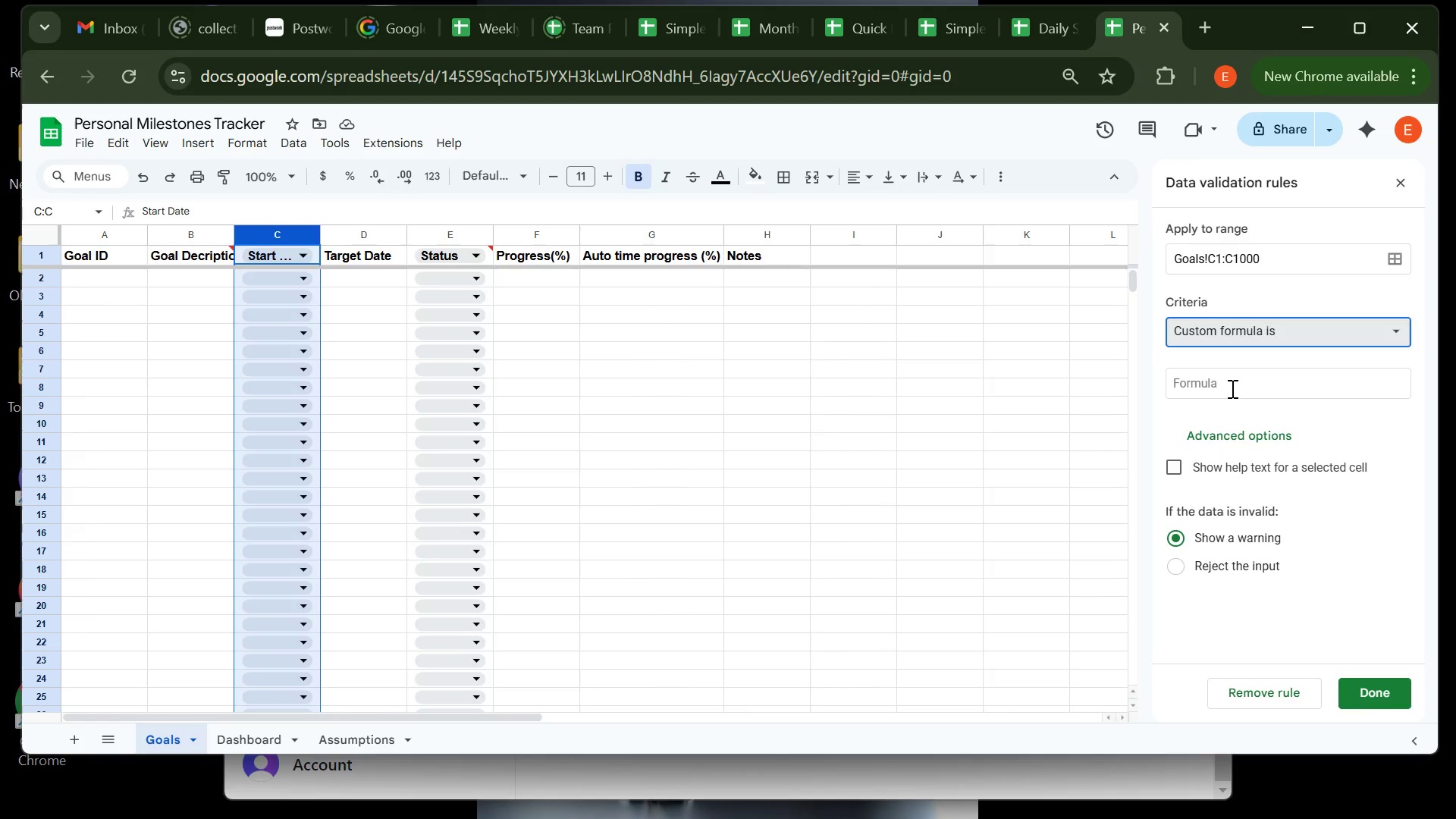 
left_click([1231, 388])
 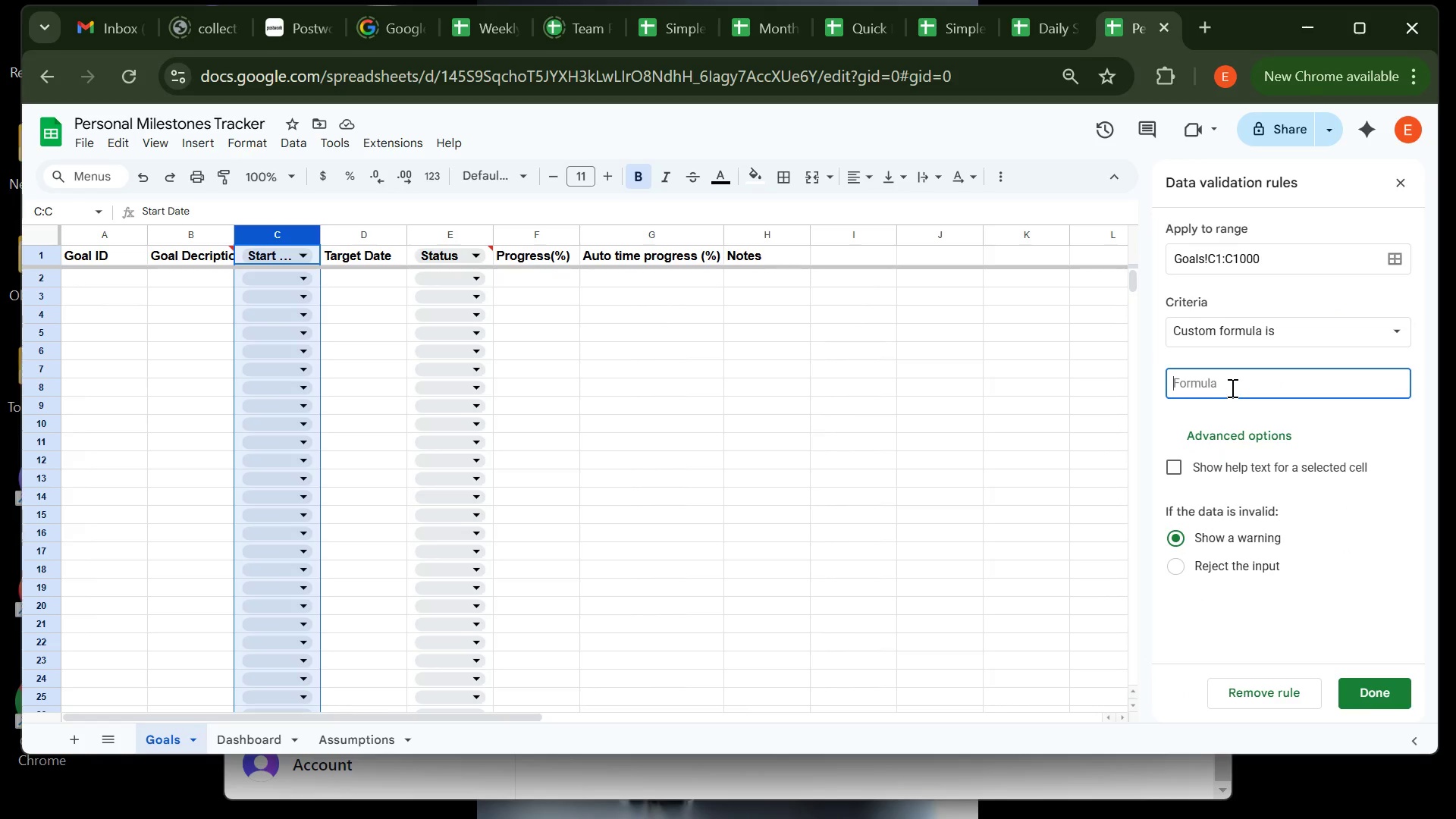 
key(Equal)
 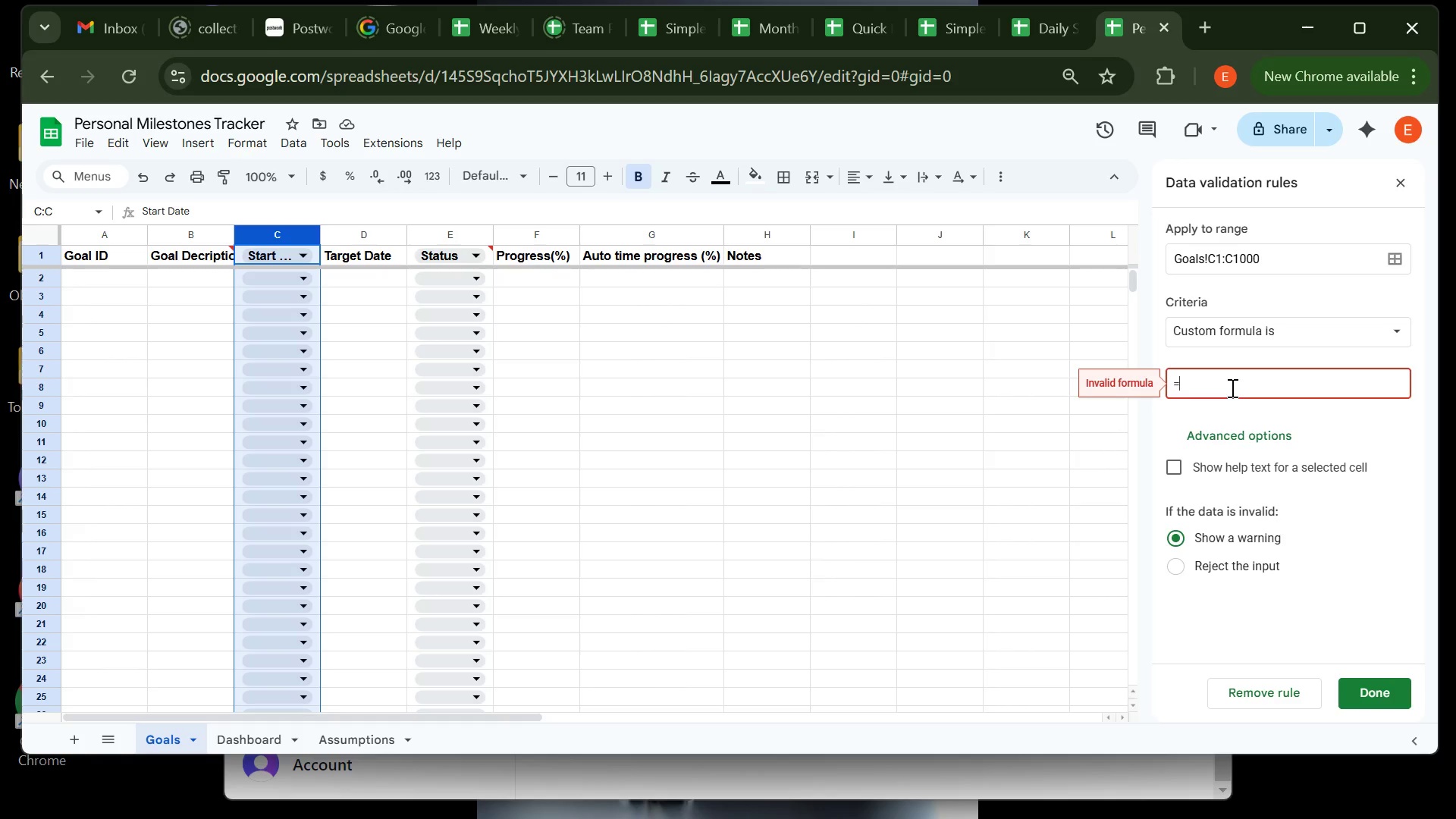 
type(is)
key(Backspace)
key(Backspace)
type(ISDATE)
 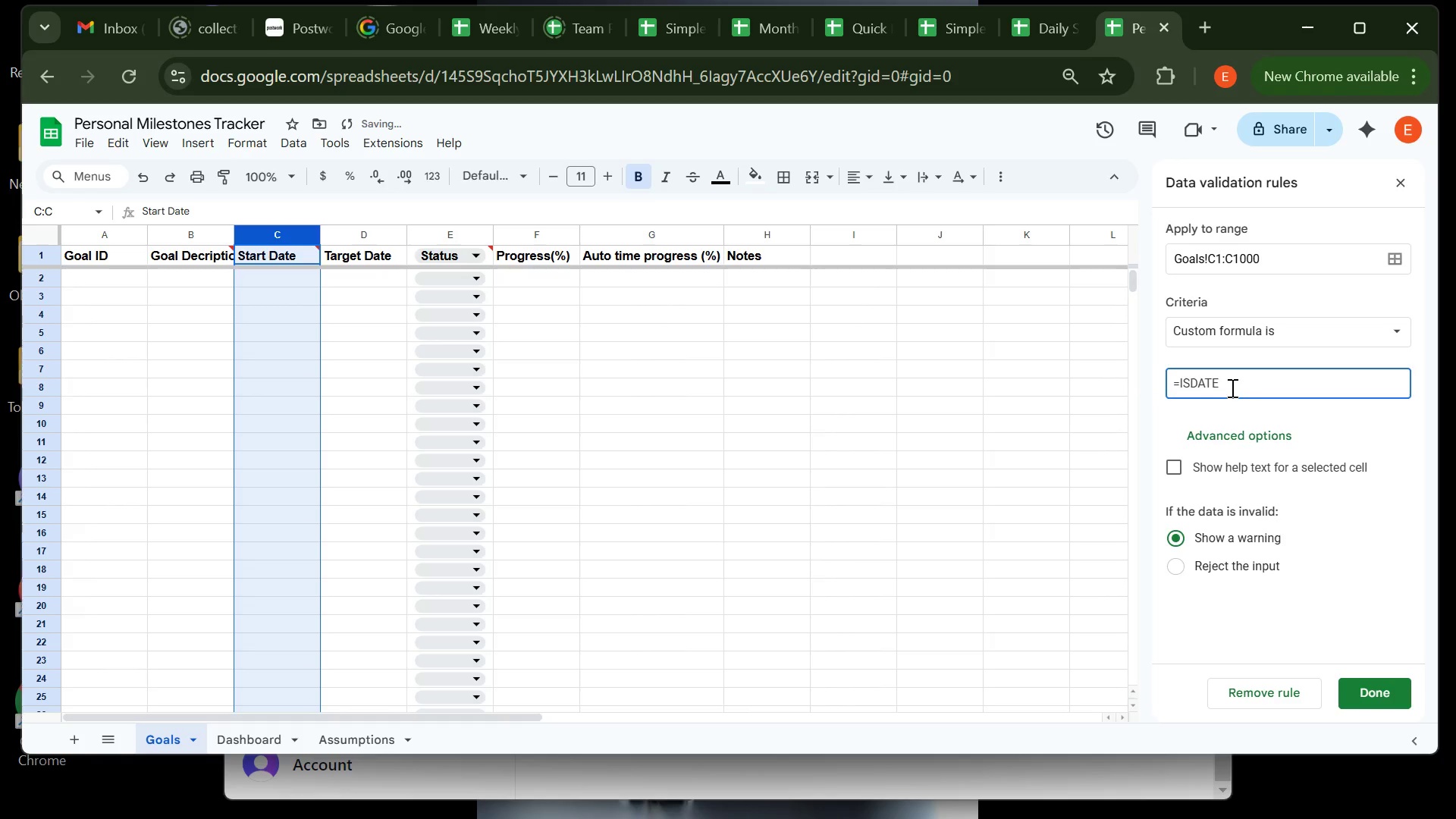 
type(($C2))
 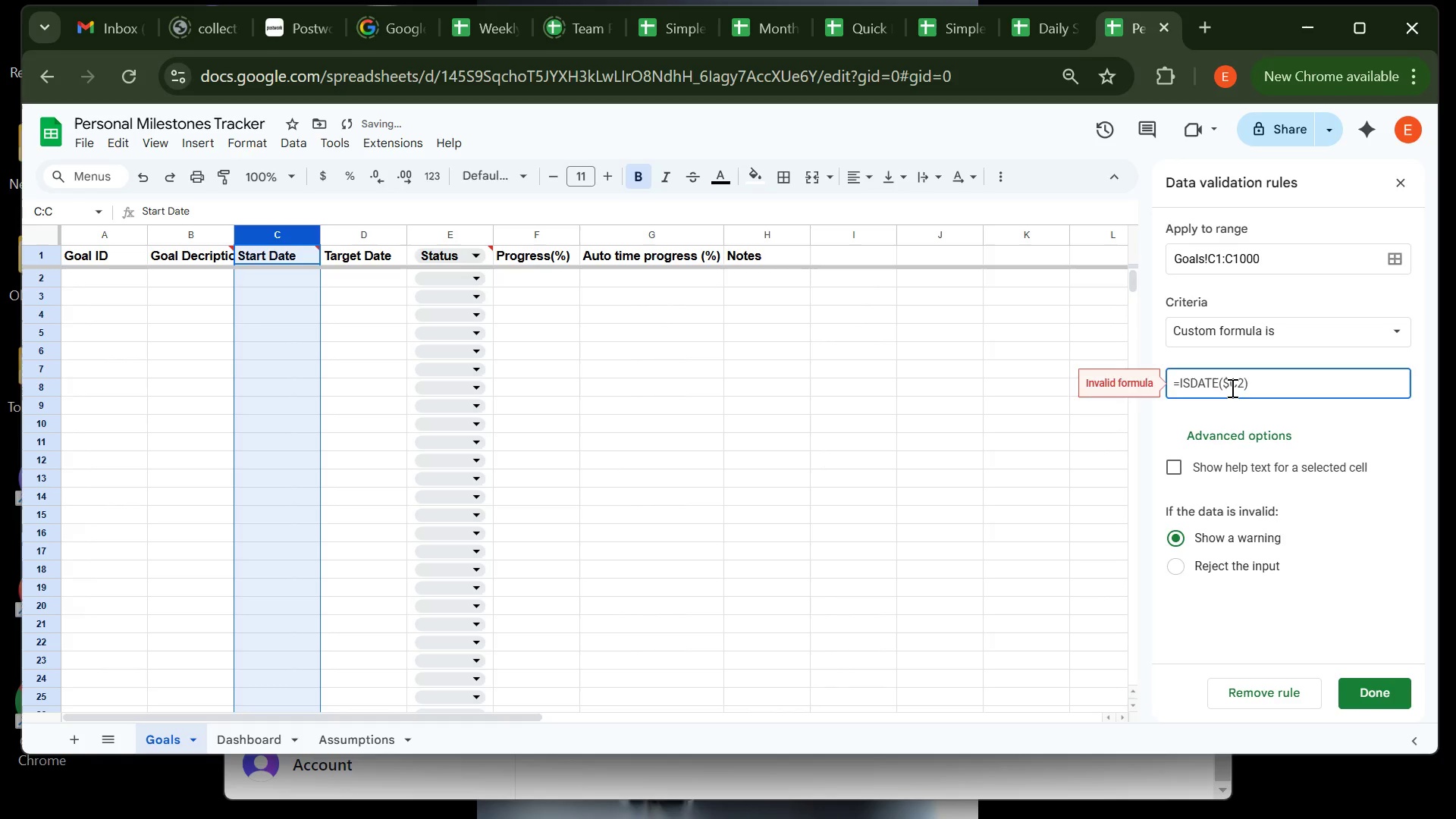 
wait(9.09)
 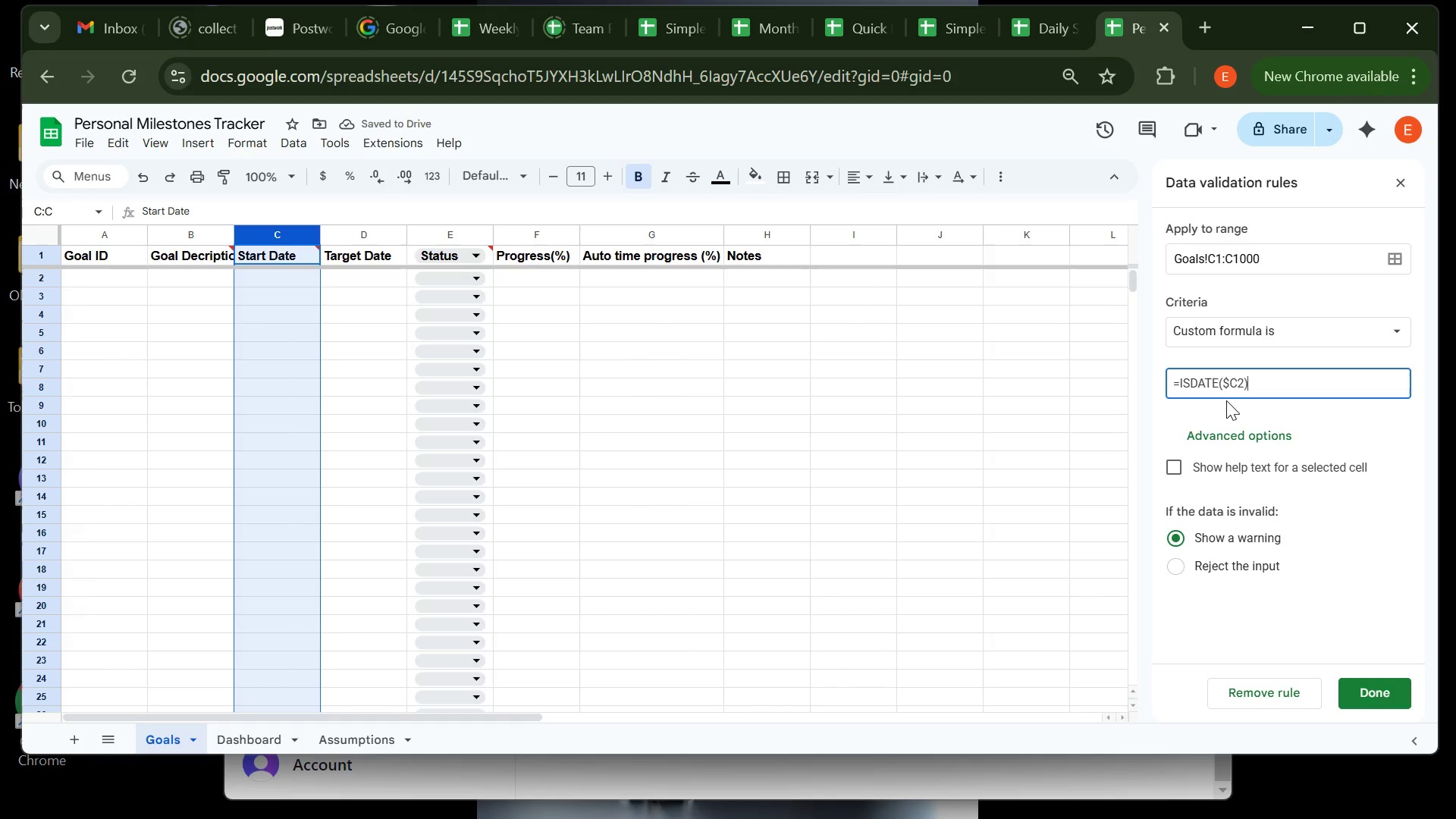 
left_click([1171, 463])
 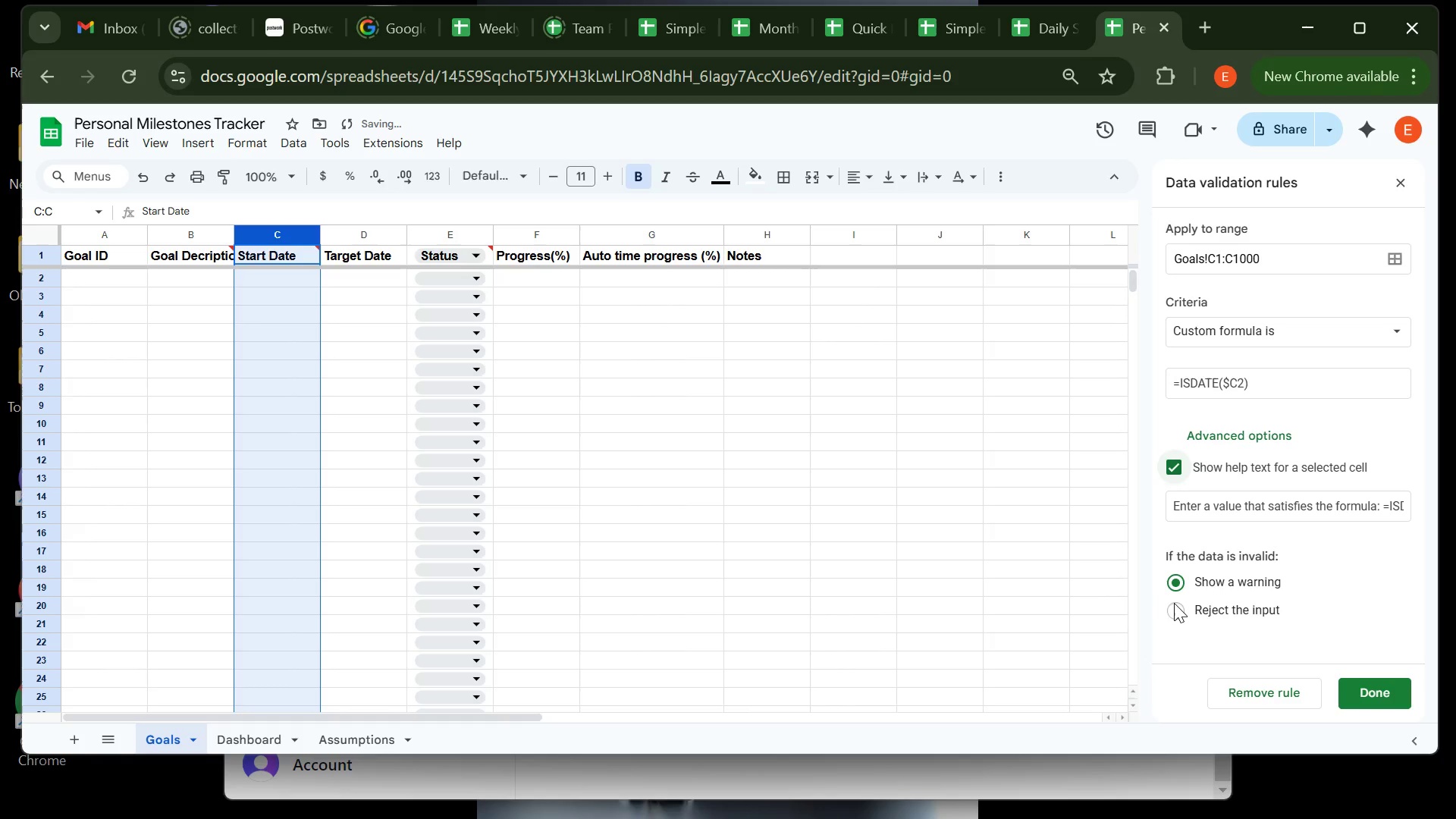 
left_click([1174, 603])
 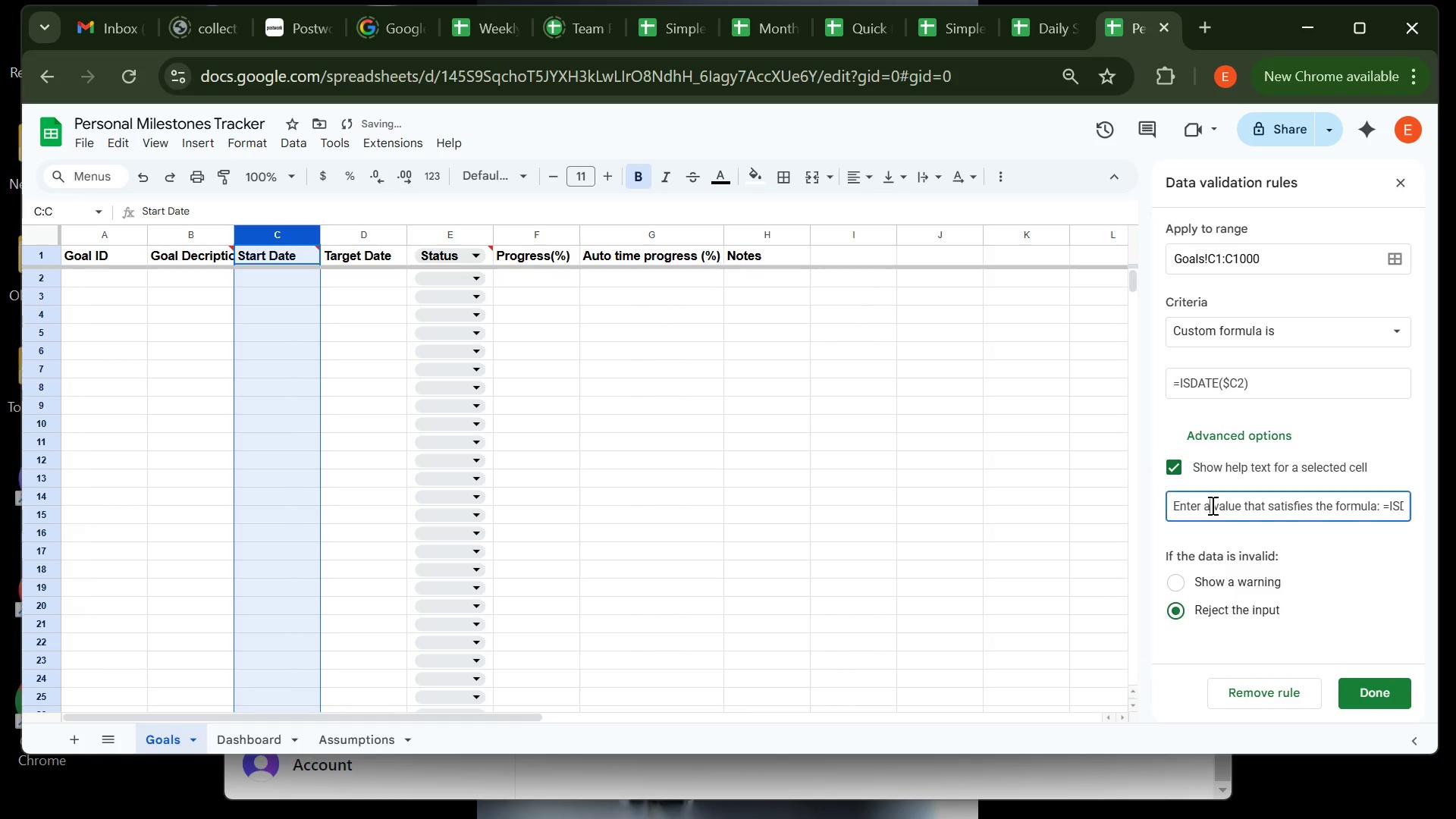 
left_click([1211, 505])
 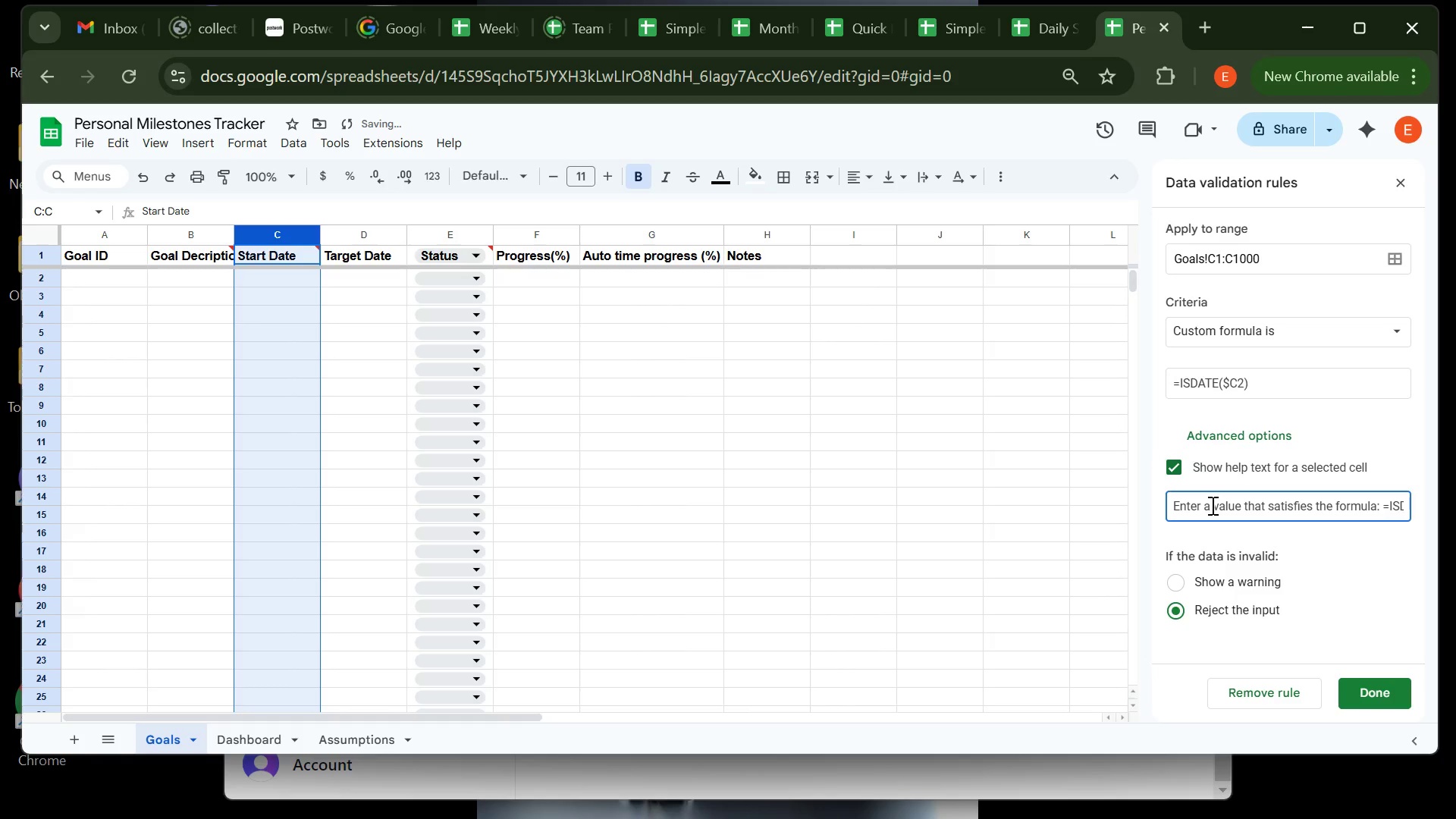 
key(Control+A)
 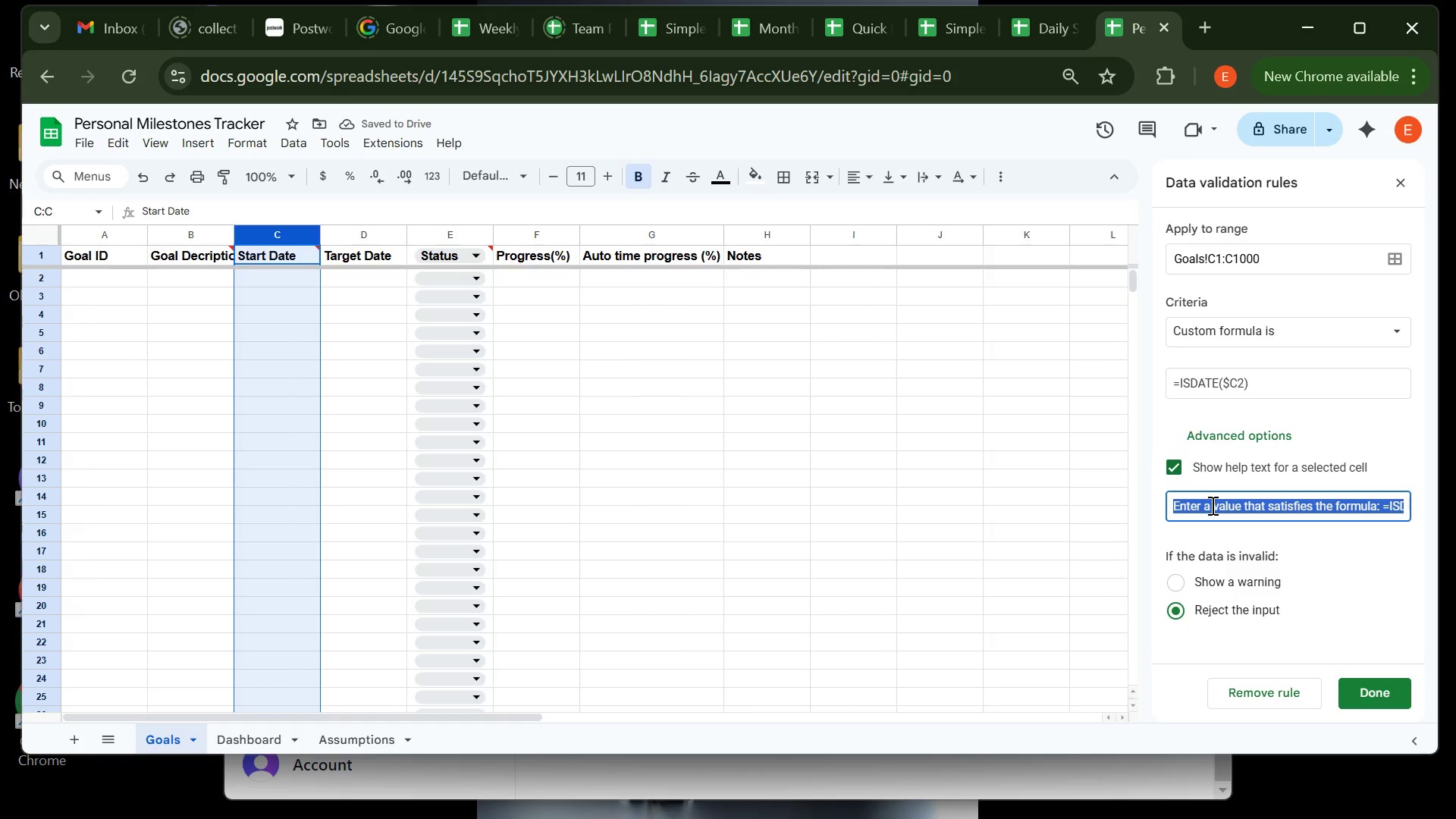 
type(e)
key(Backspace)
type(Enter a valid date)
 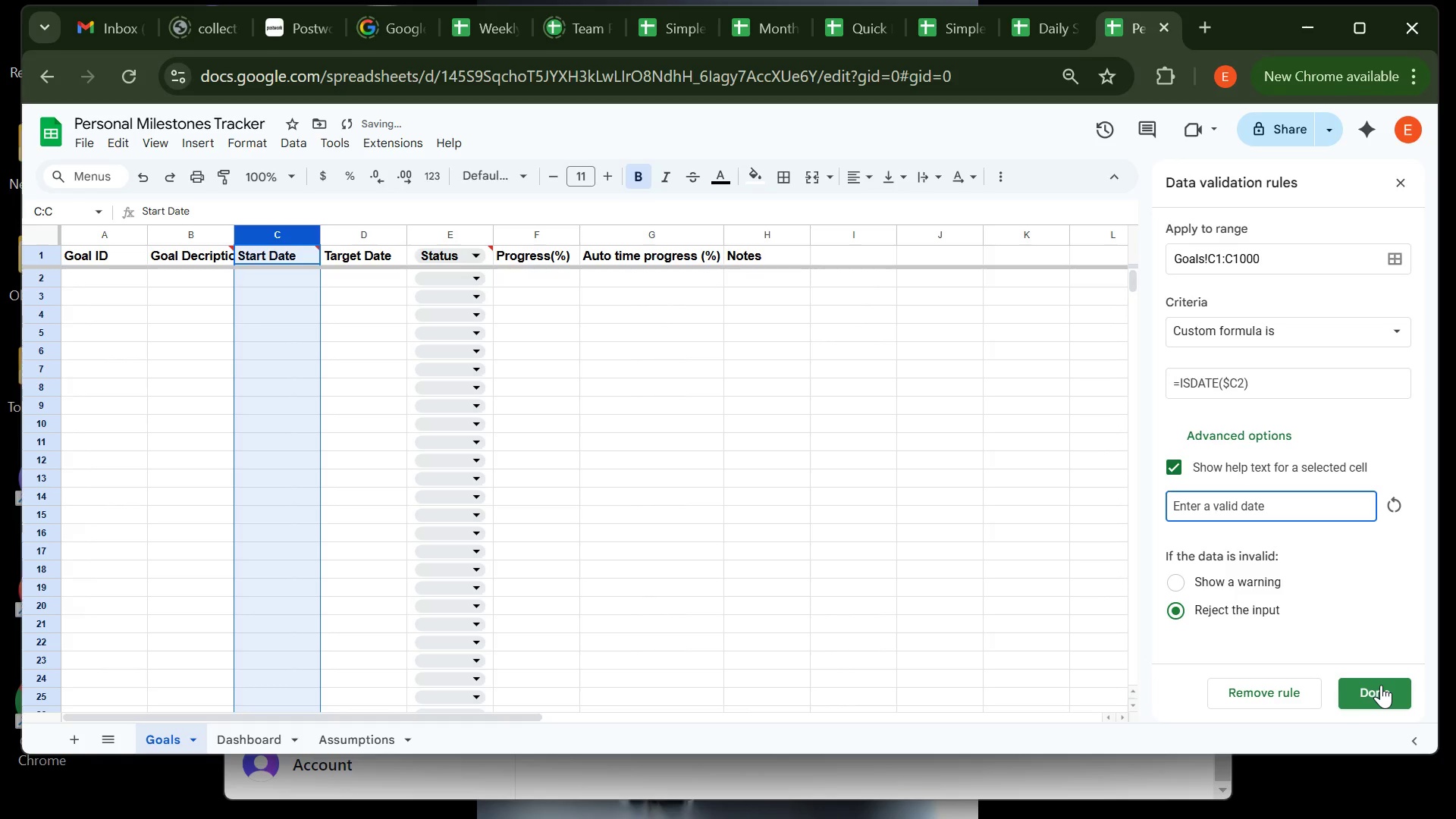 
left_click([1381, 685])
 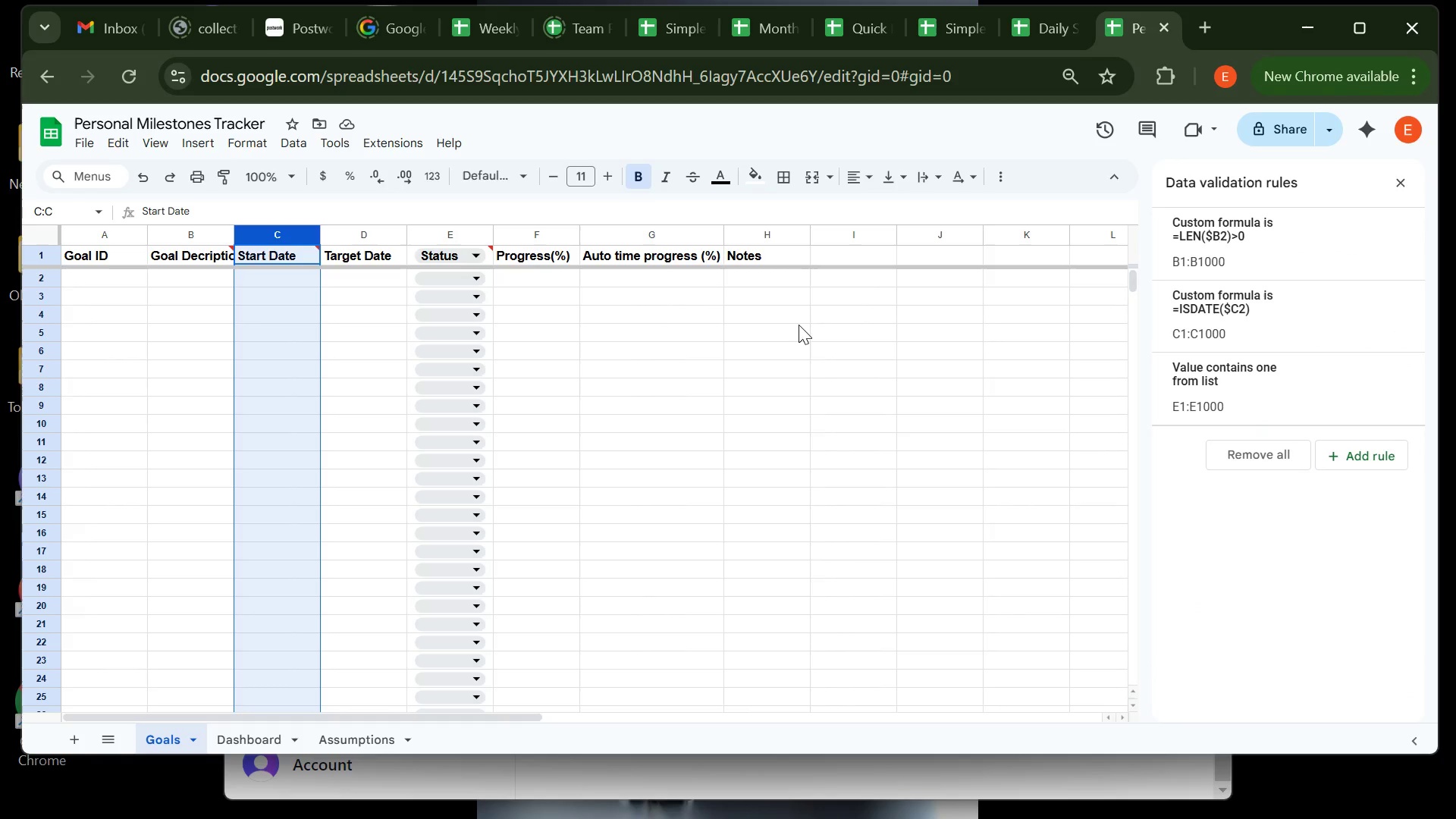 
wait(7.02)
 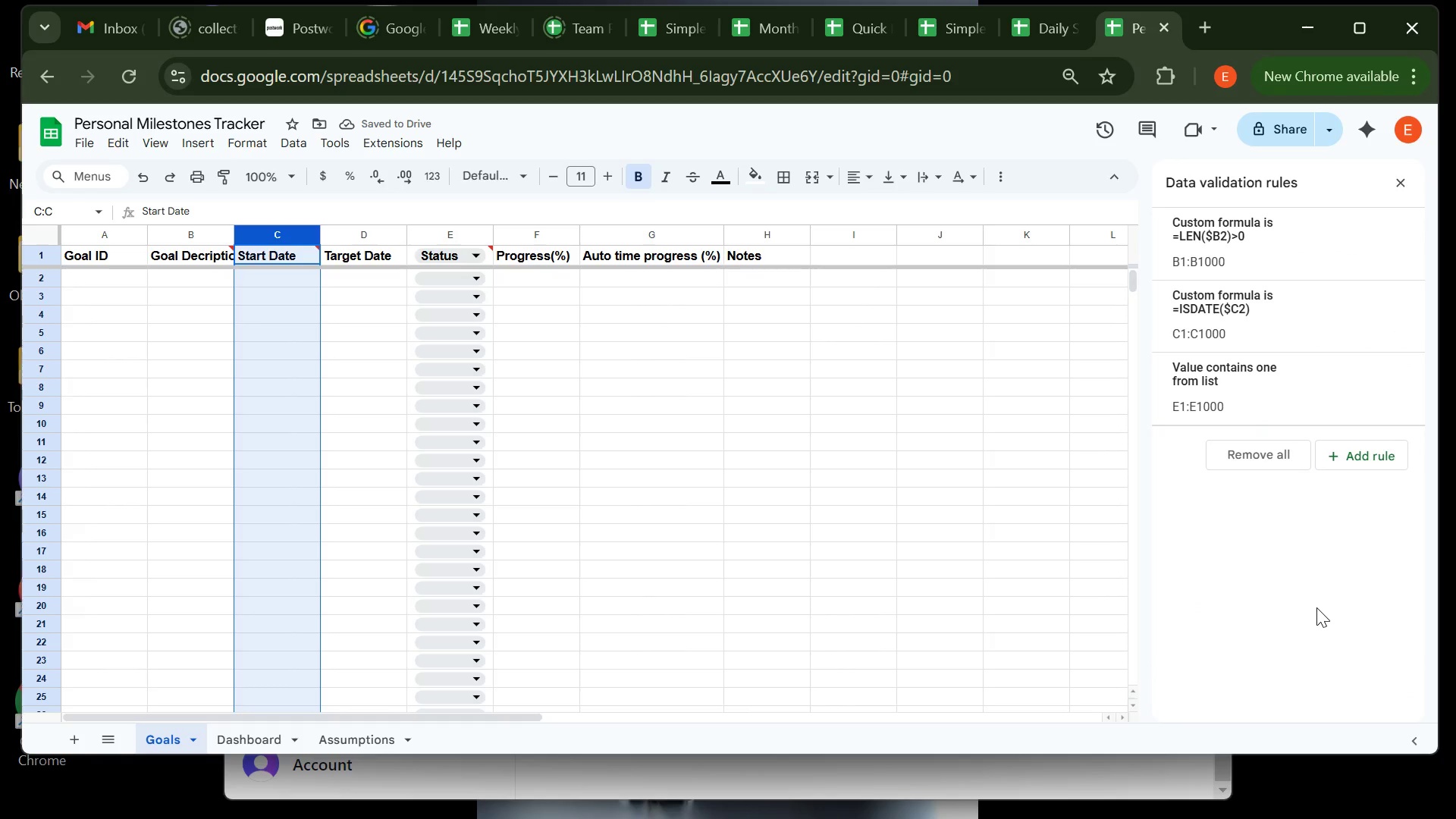 
left_click([360, 234])
 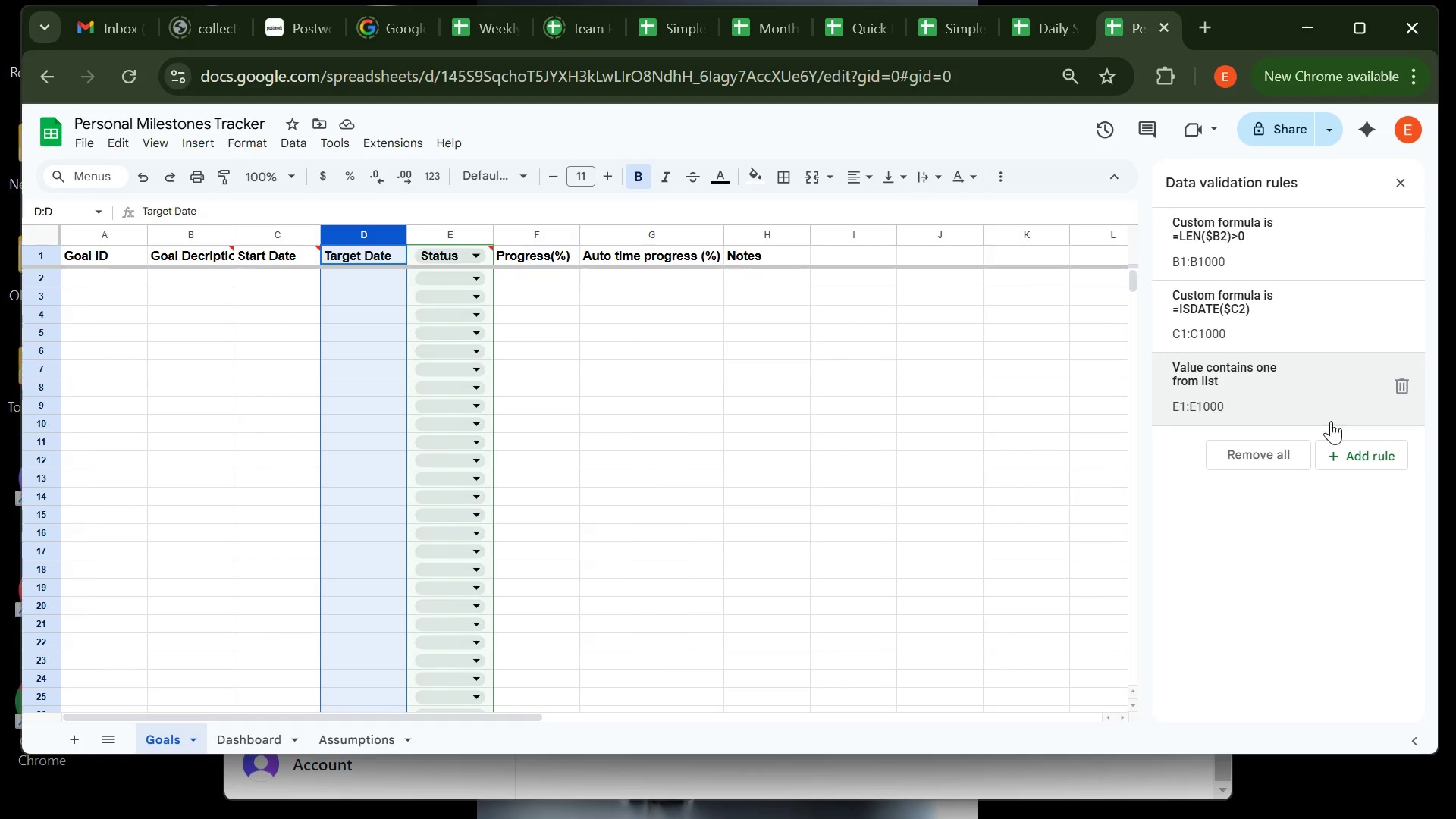 
left_click([1354, 470])
 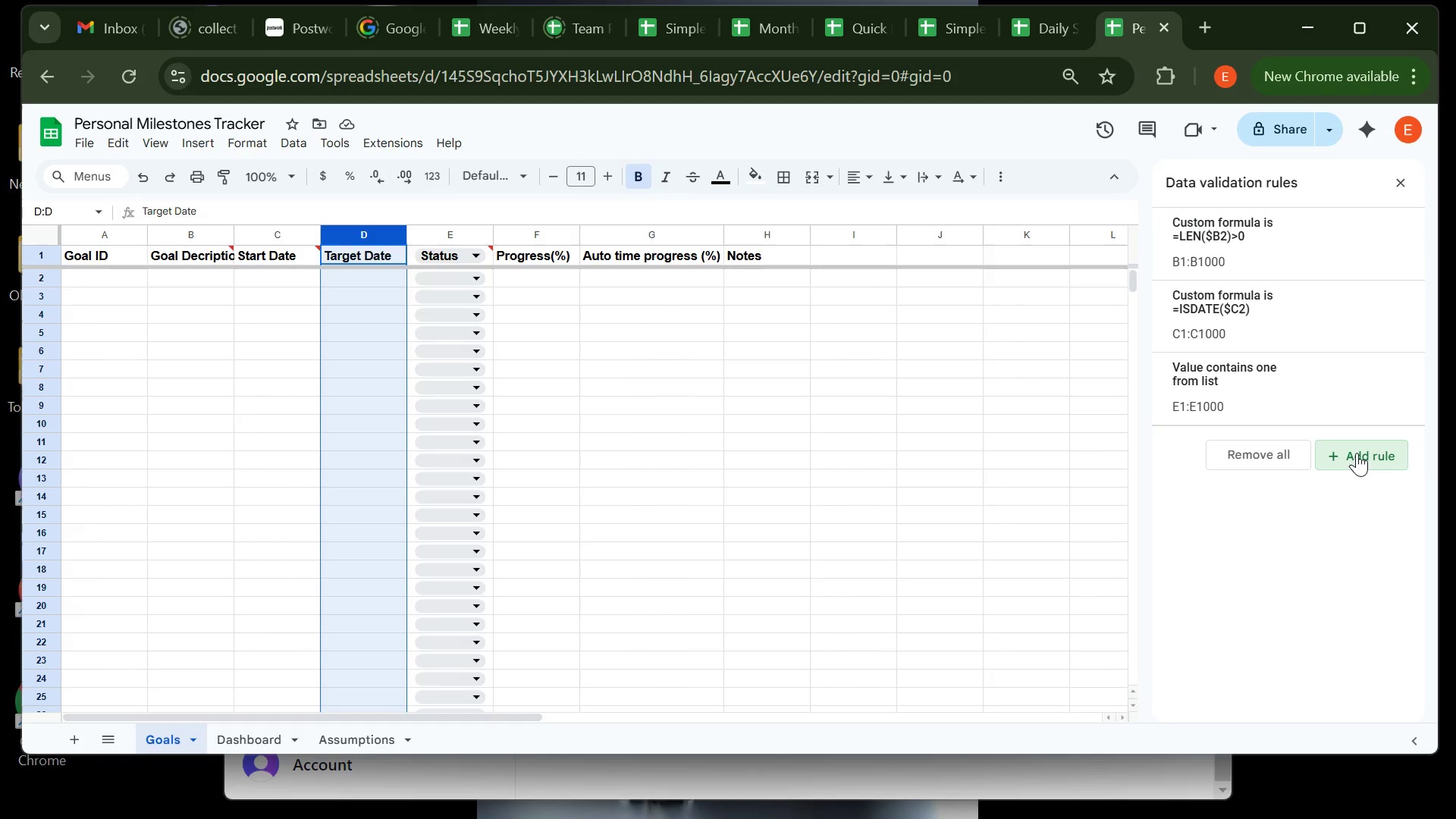 
left_click([1357, 453])
 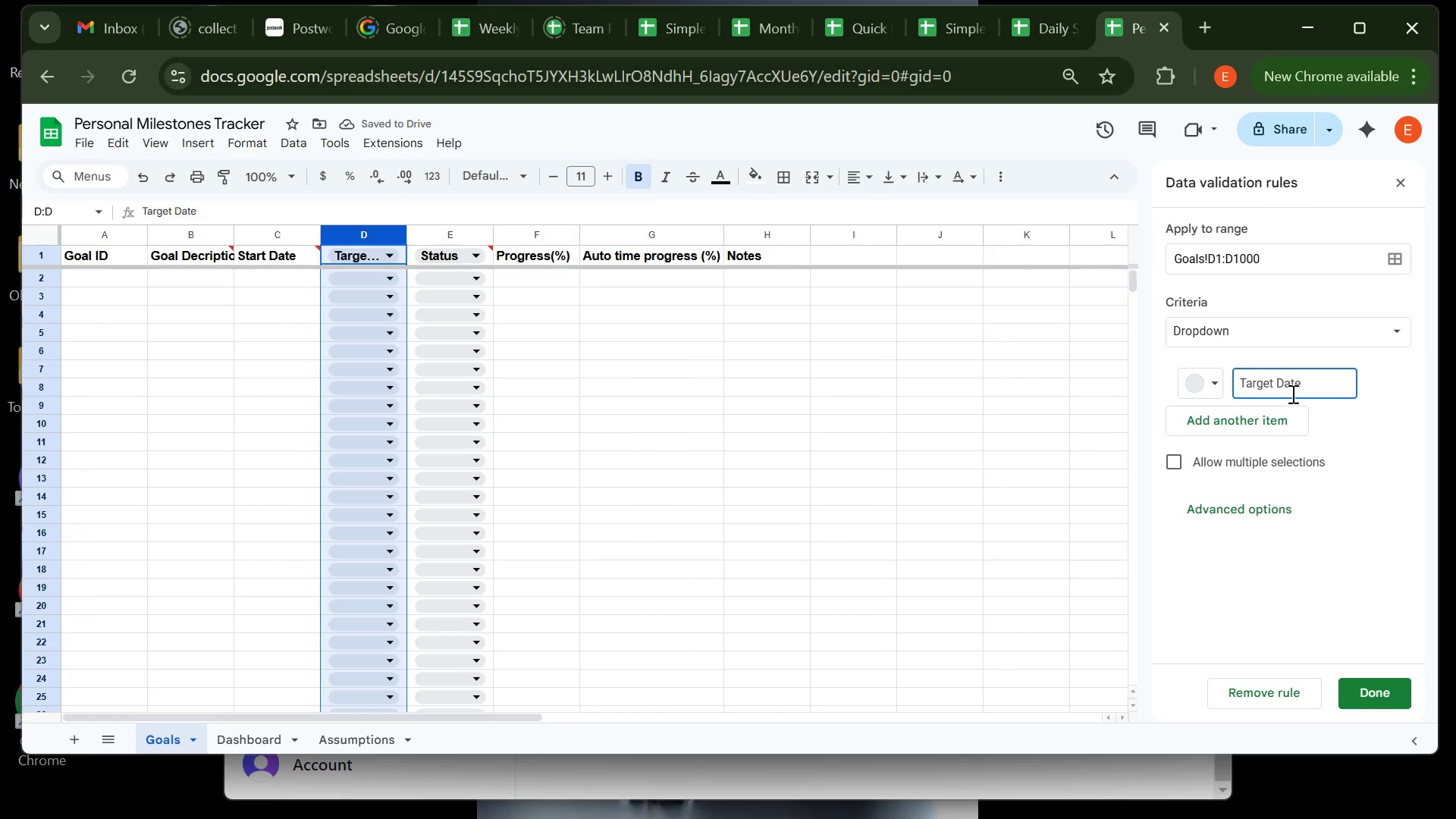 
left_click([1241, 326])
 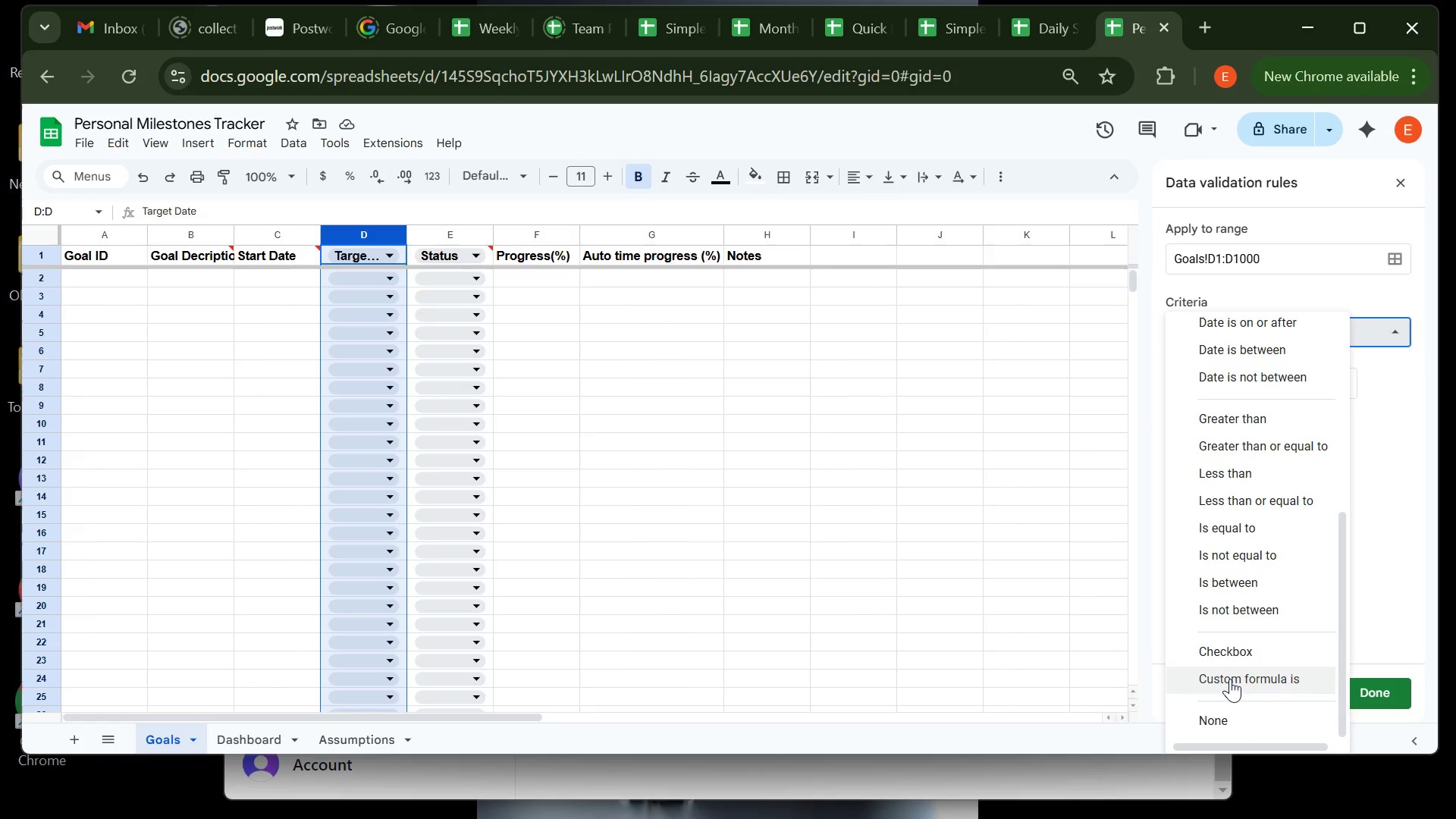 
left_click([1230, 679])
 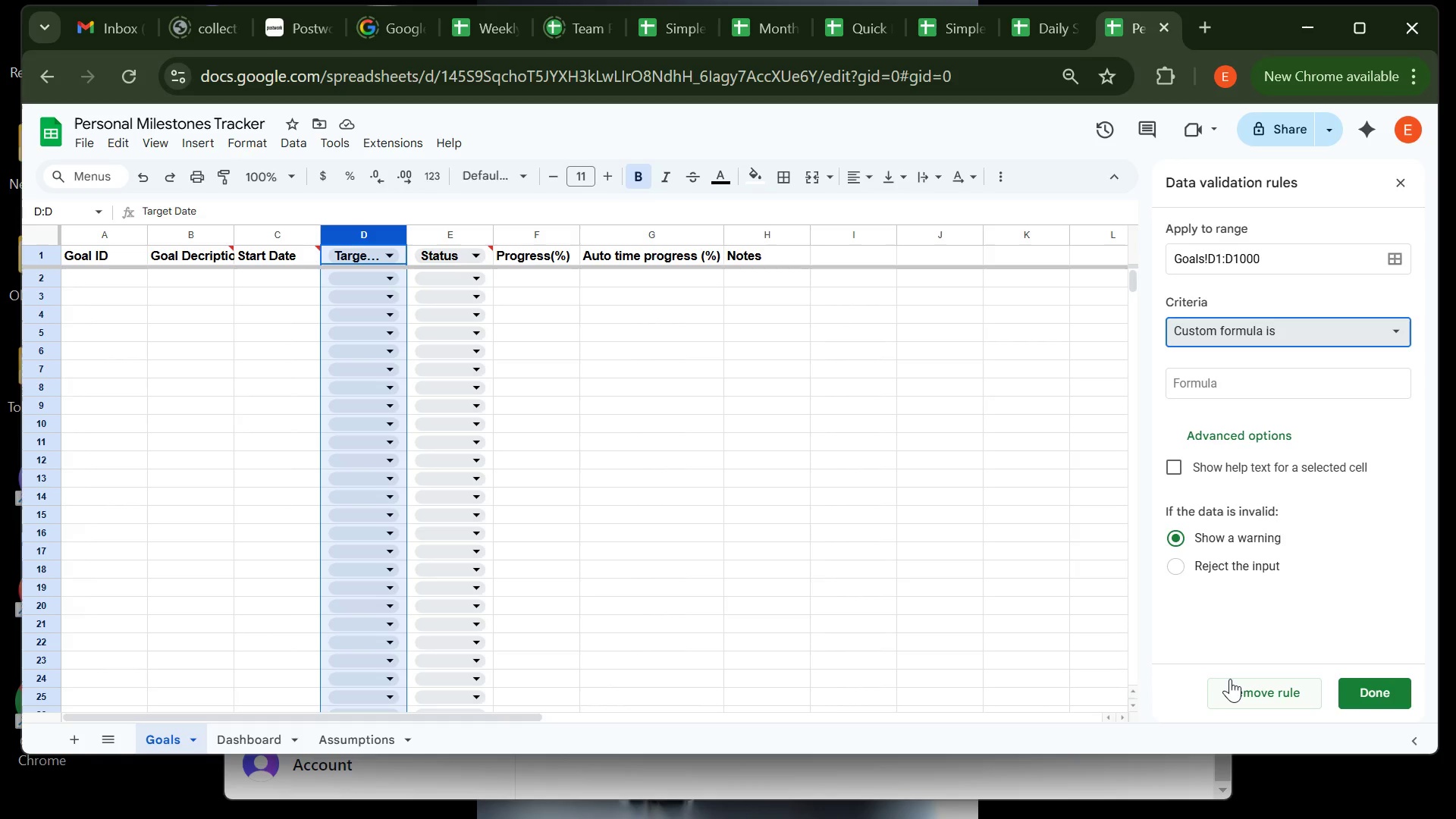 
wait(8.36)
 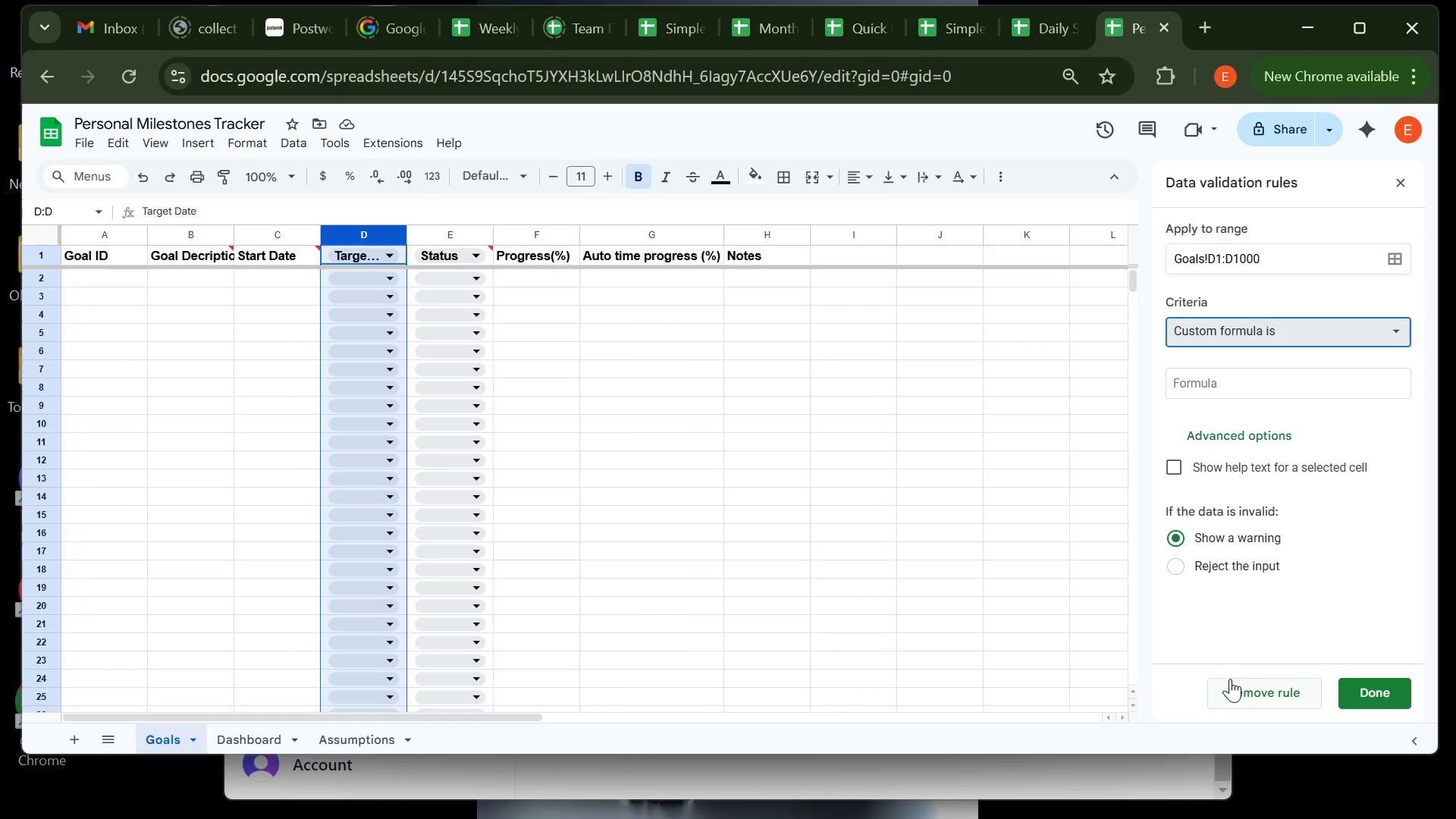 
left_click([1235, 395])
 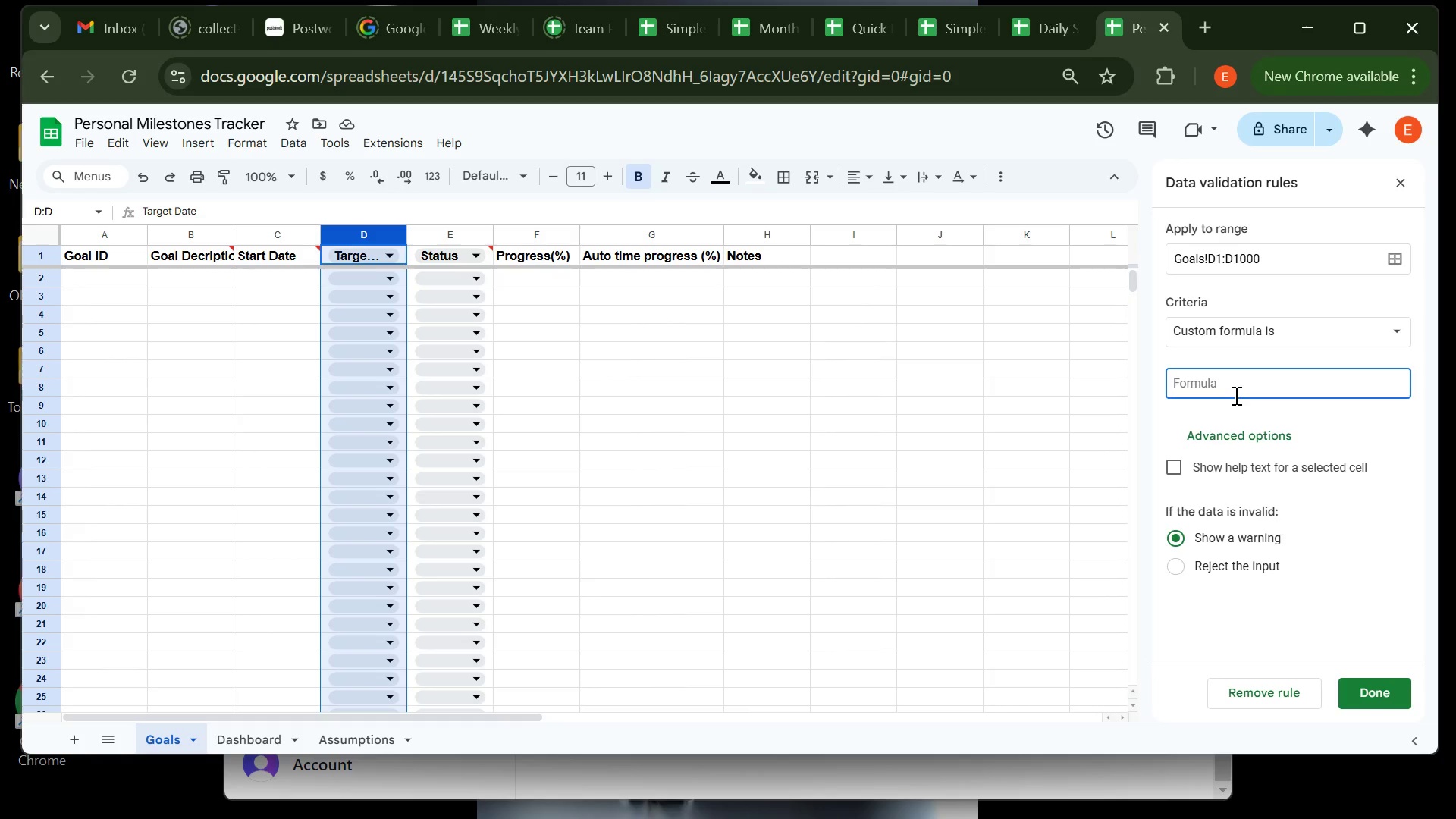 
type(=ISDAE)
key(Backspace)
type(TE)
 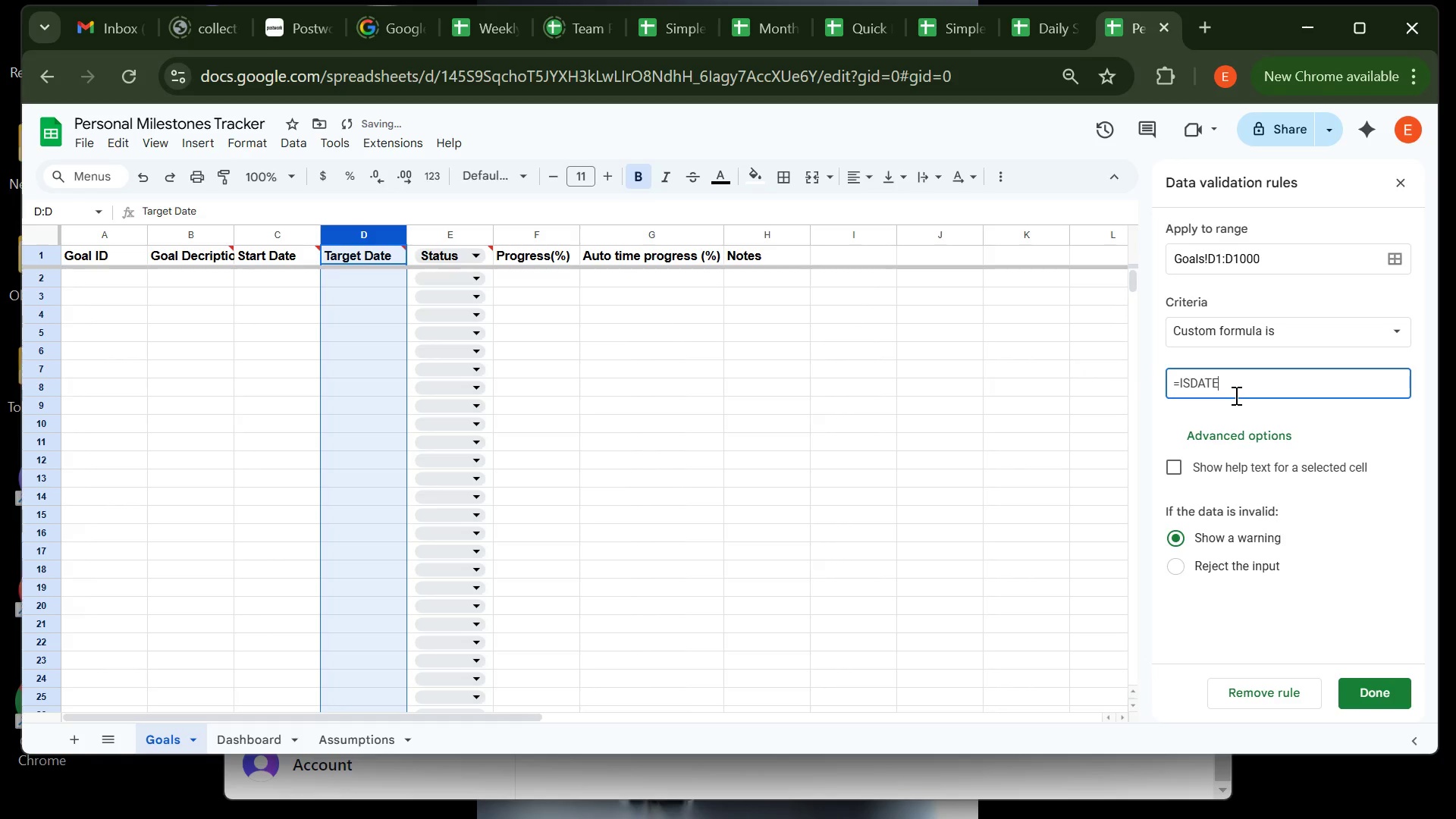 
type(($D2))
 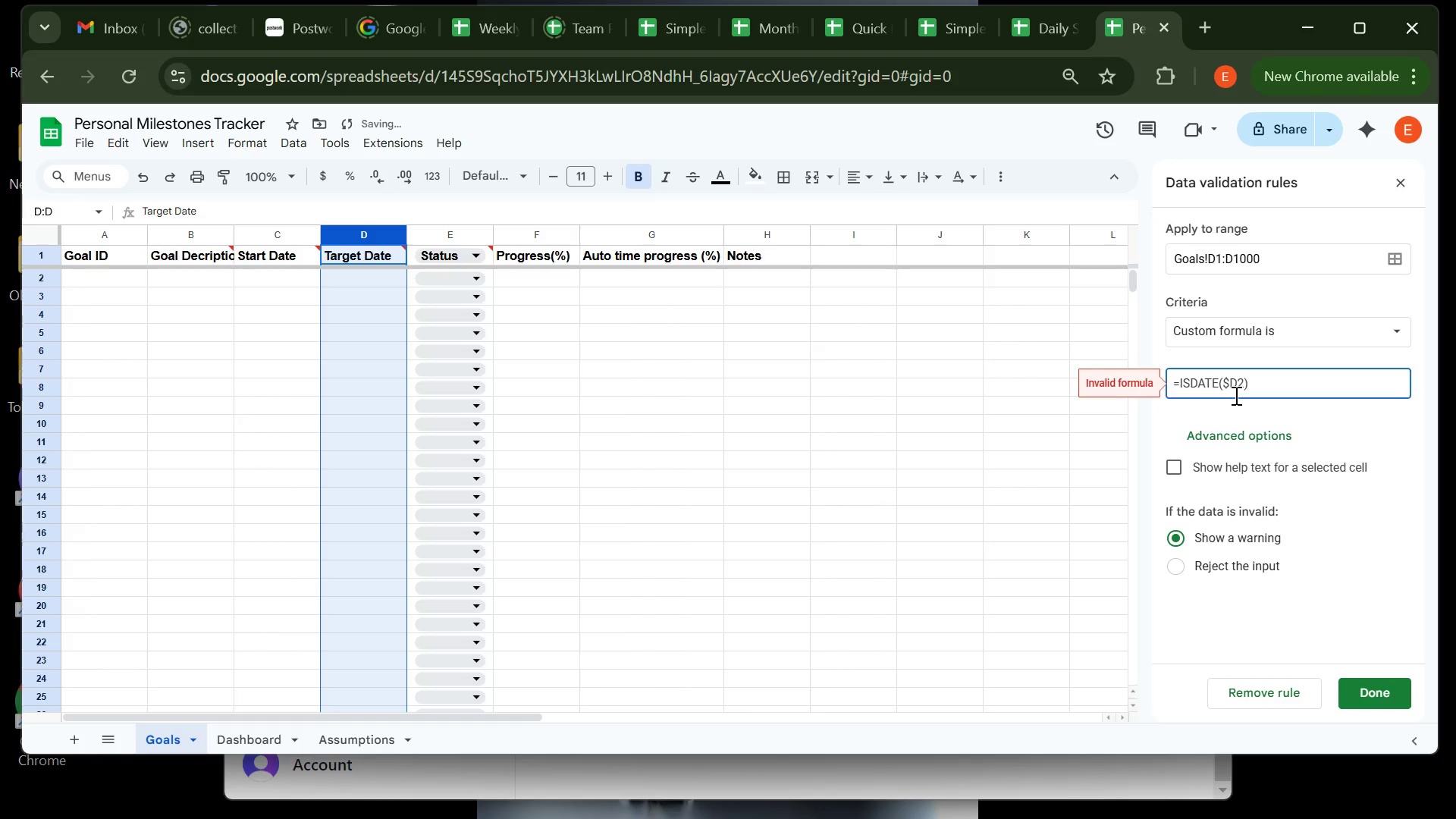 
wait(8.21)
 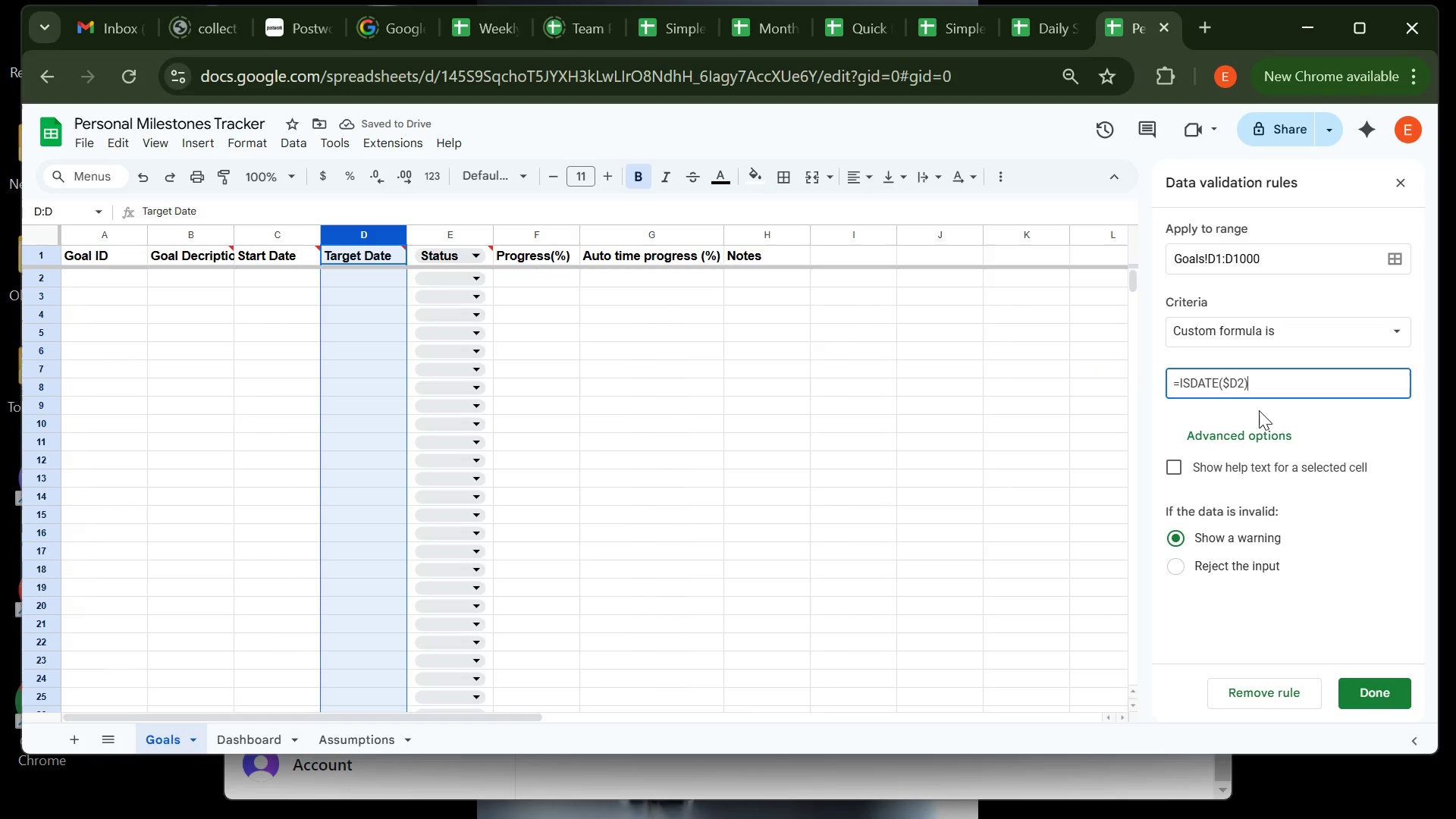 
left_click([1179, 561])
 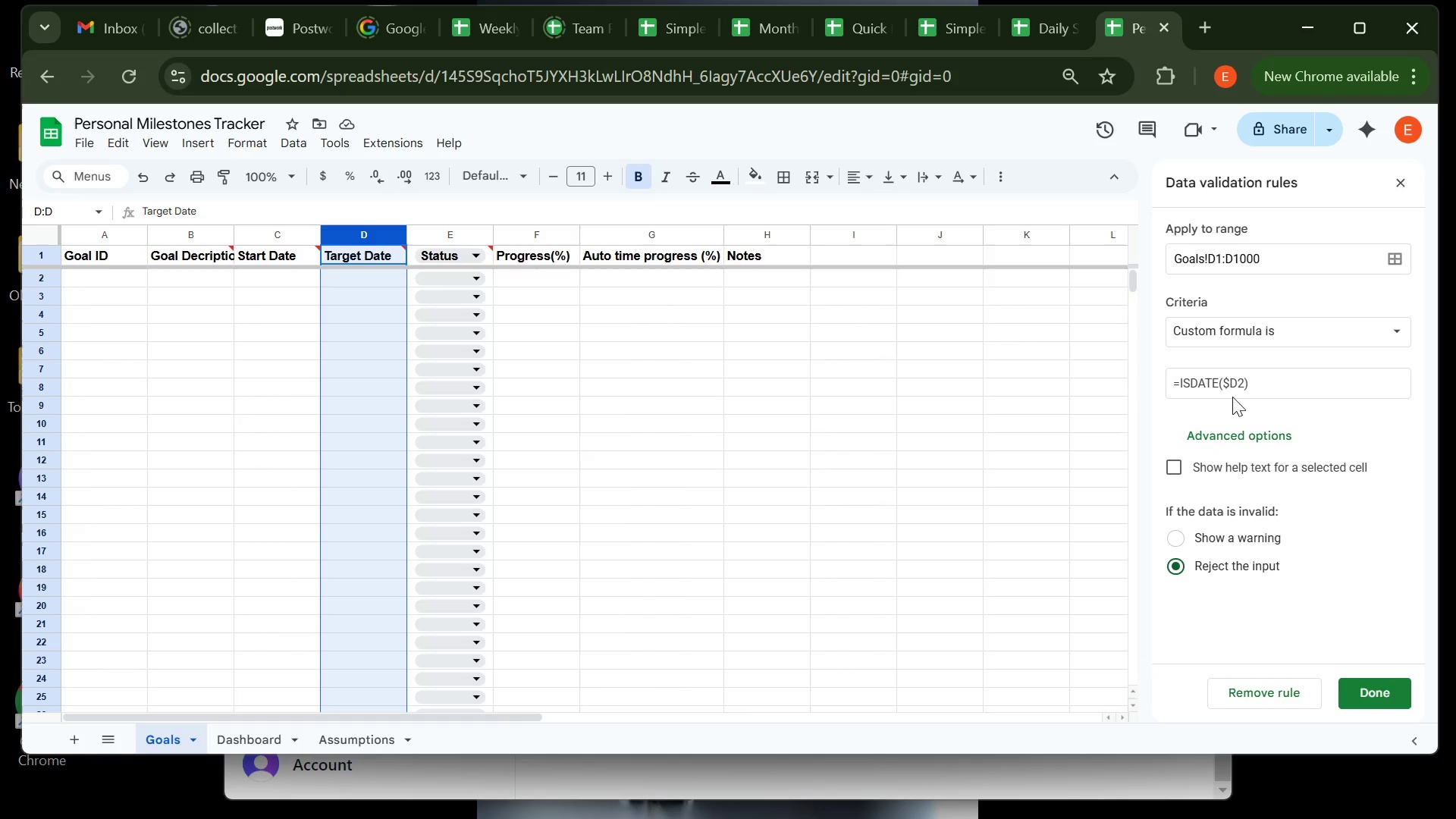 
wait(7.22)
 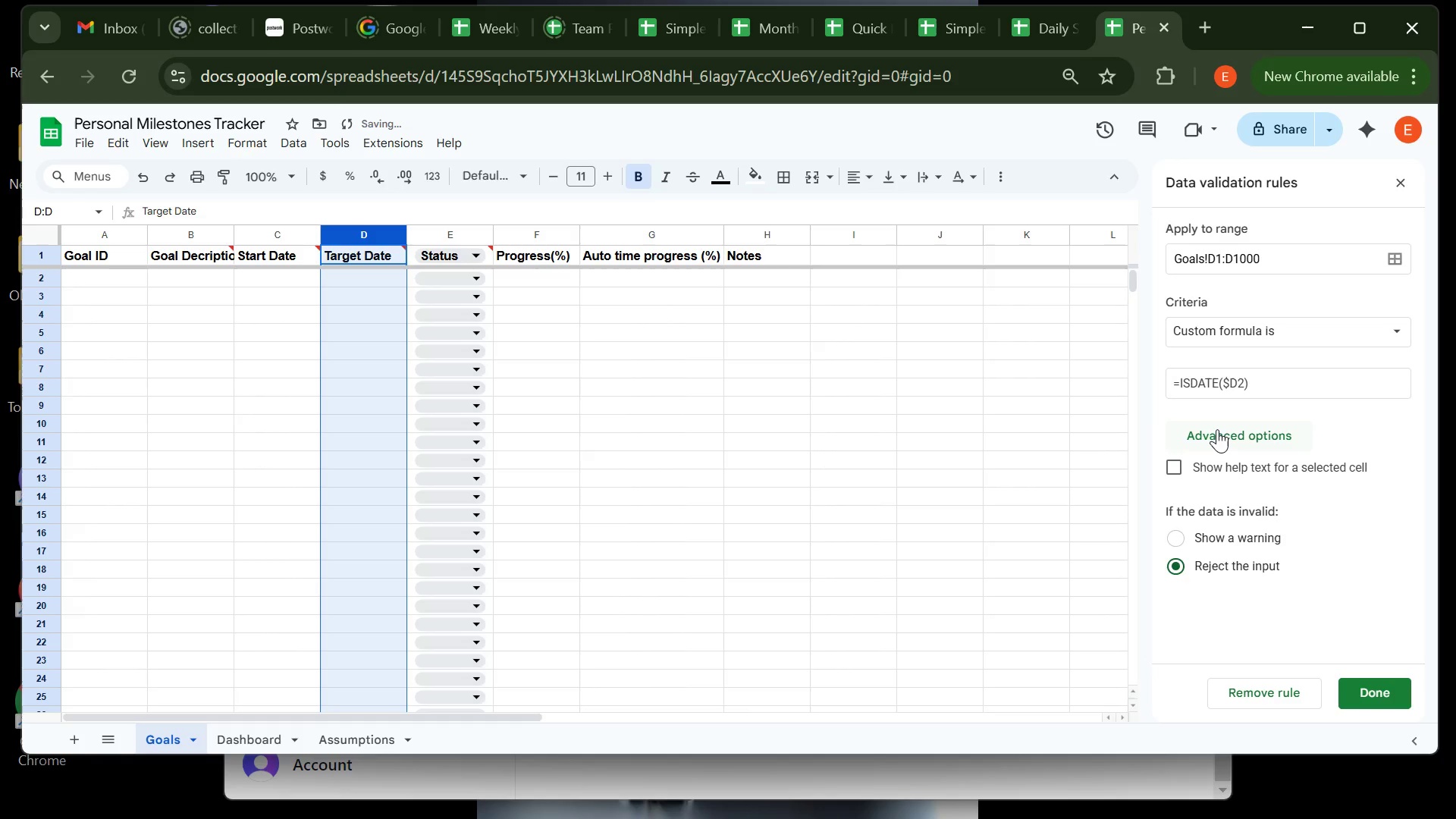 
left_click([1179, 458])
 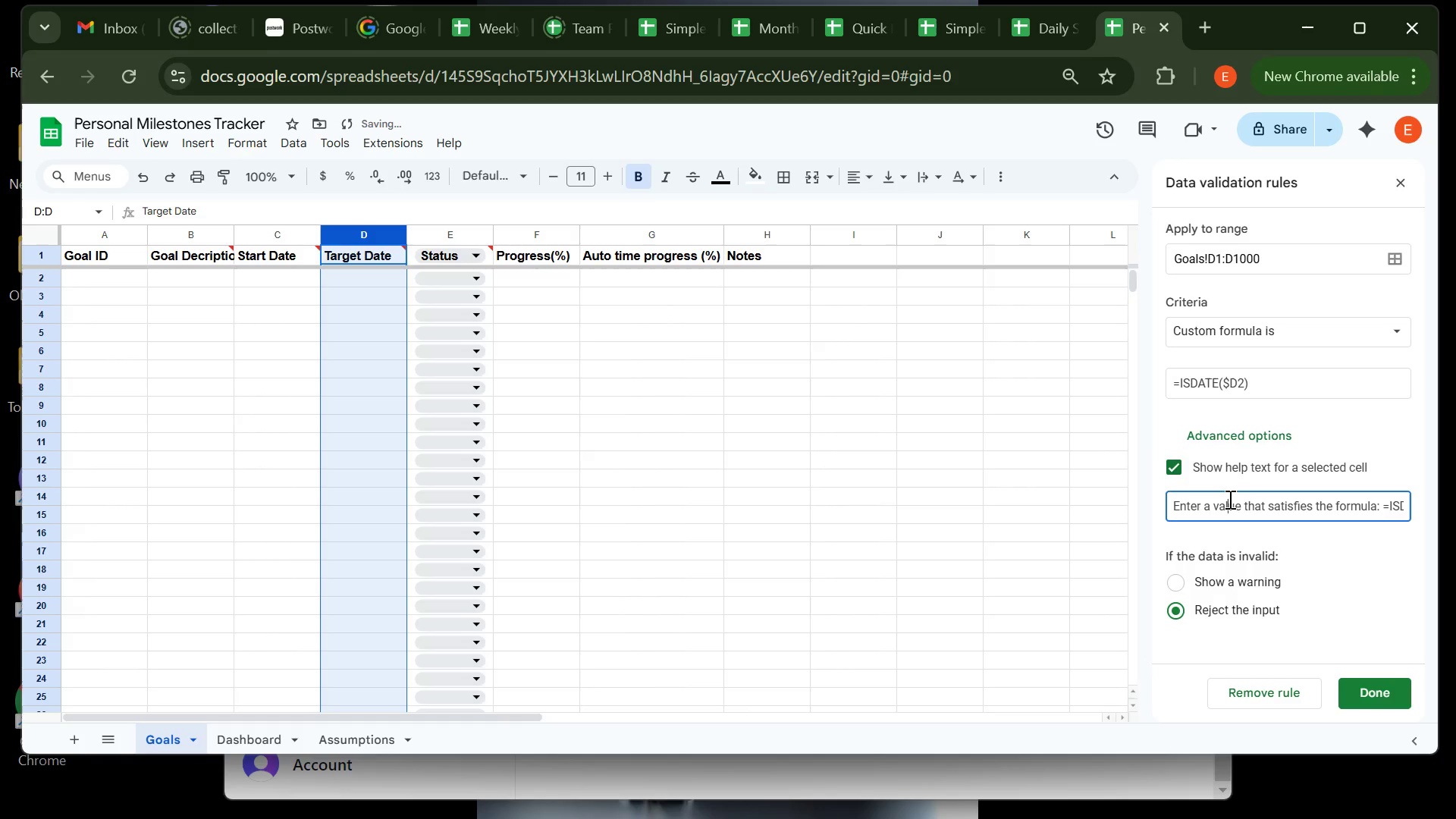 
left_click([1228, 499])
 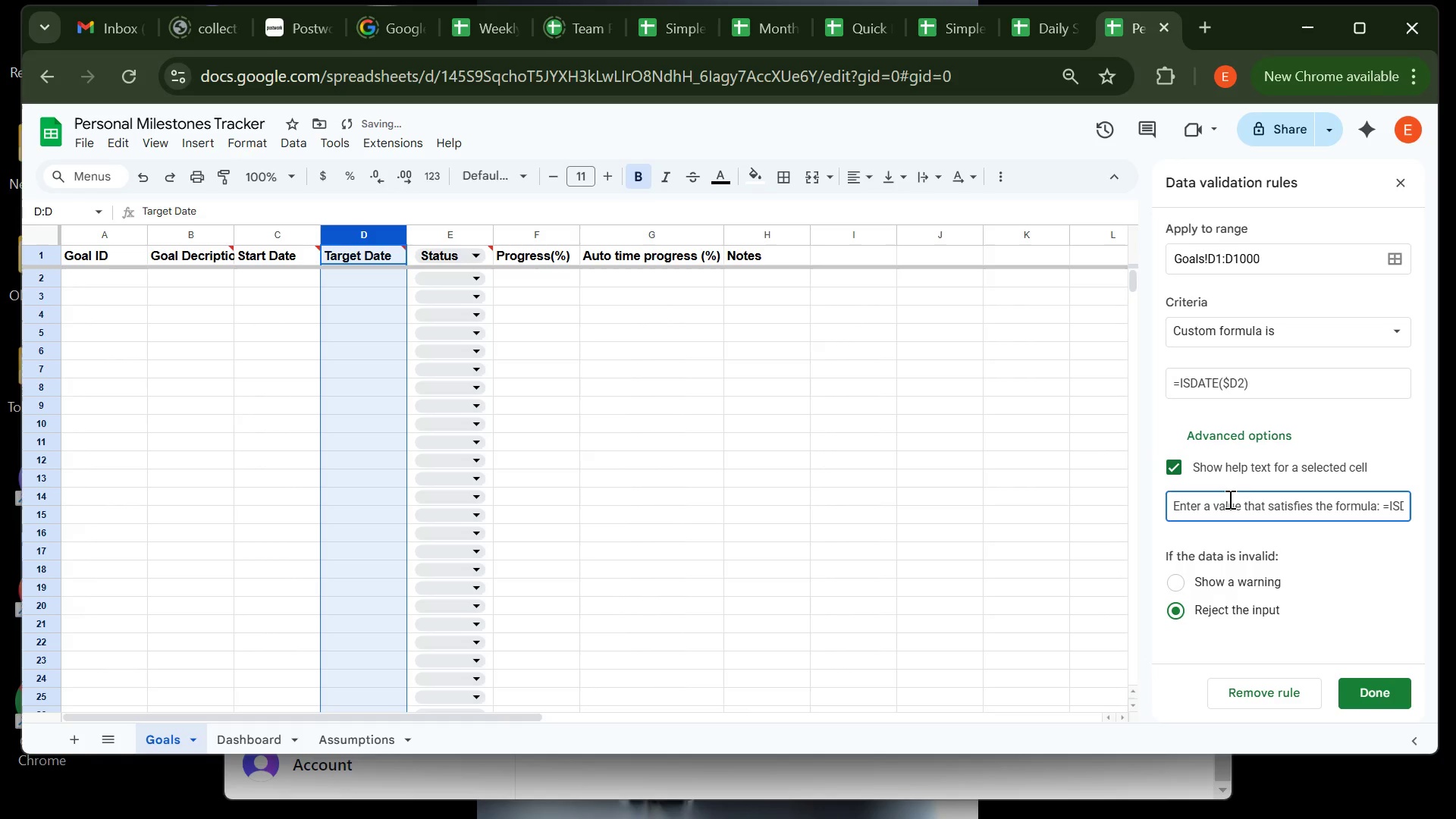 
key(Control+ControlLeft)
 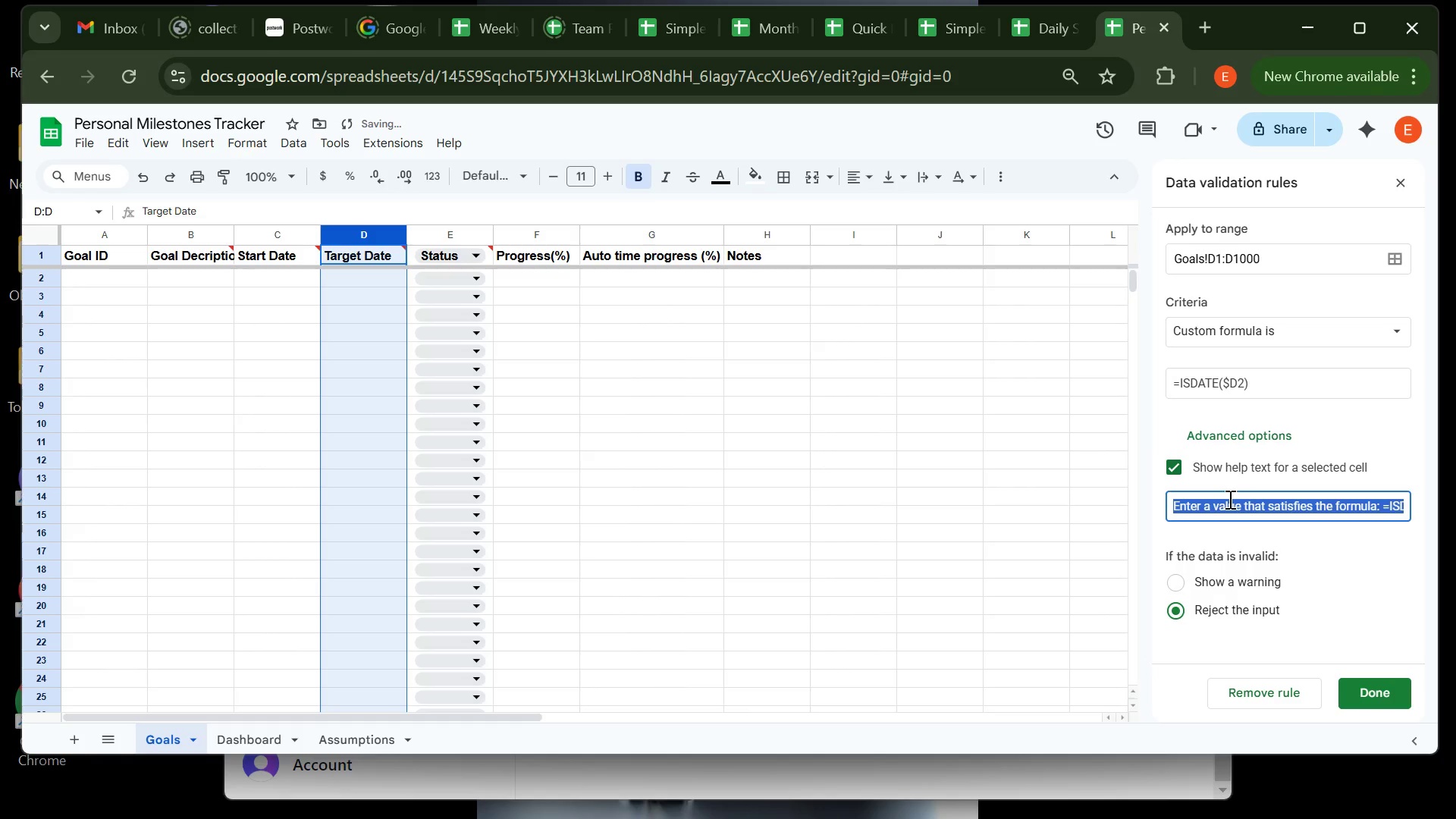 
key(Control+A)
 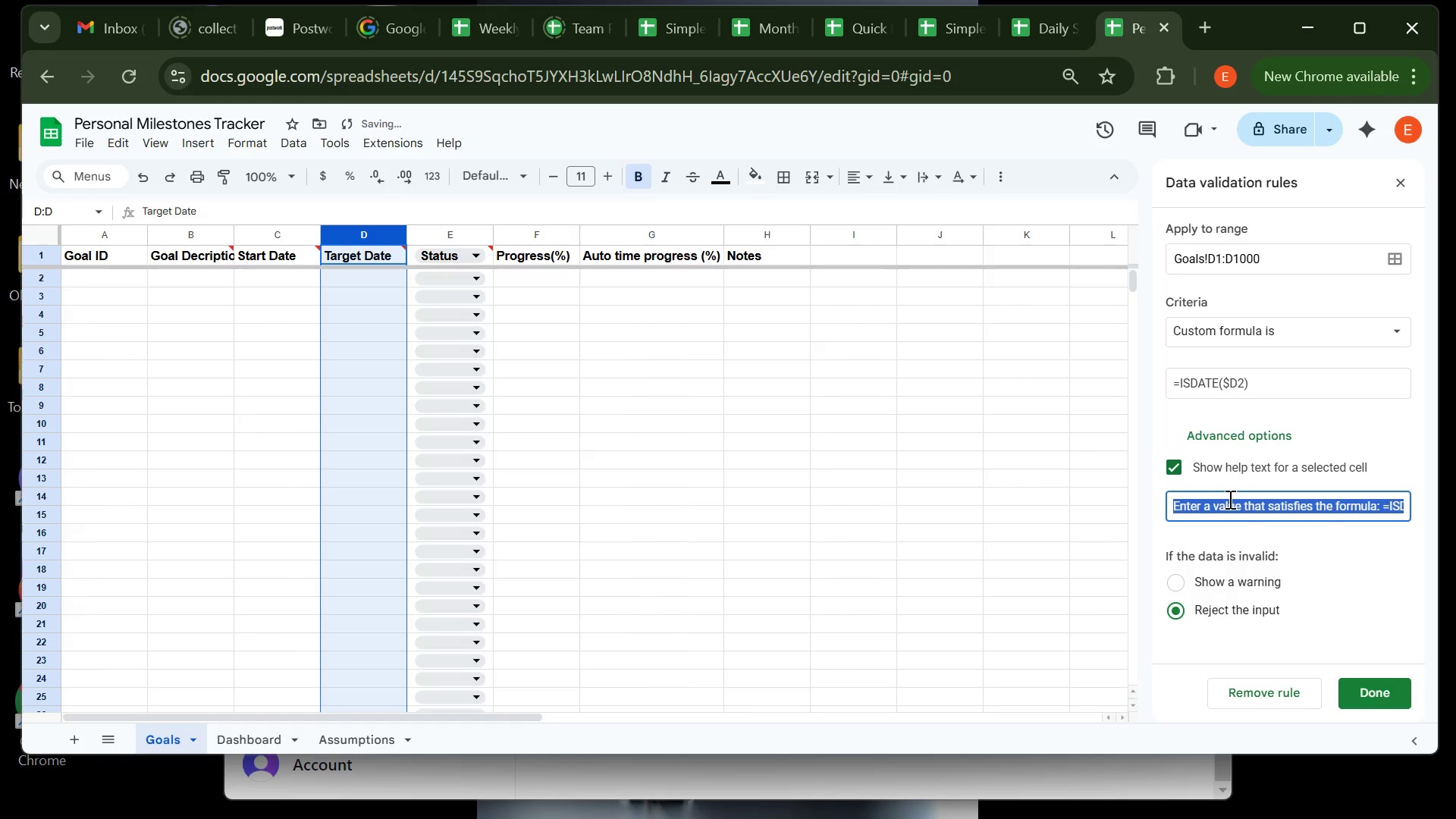 
type(e)
key(Backspace)
type(Enter a valid date )
 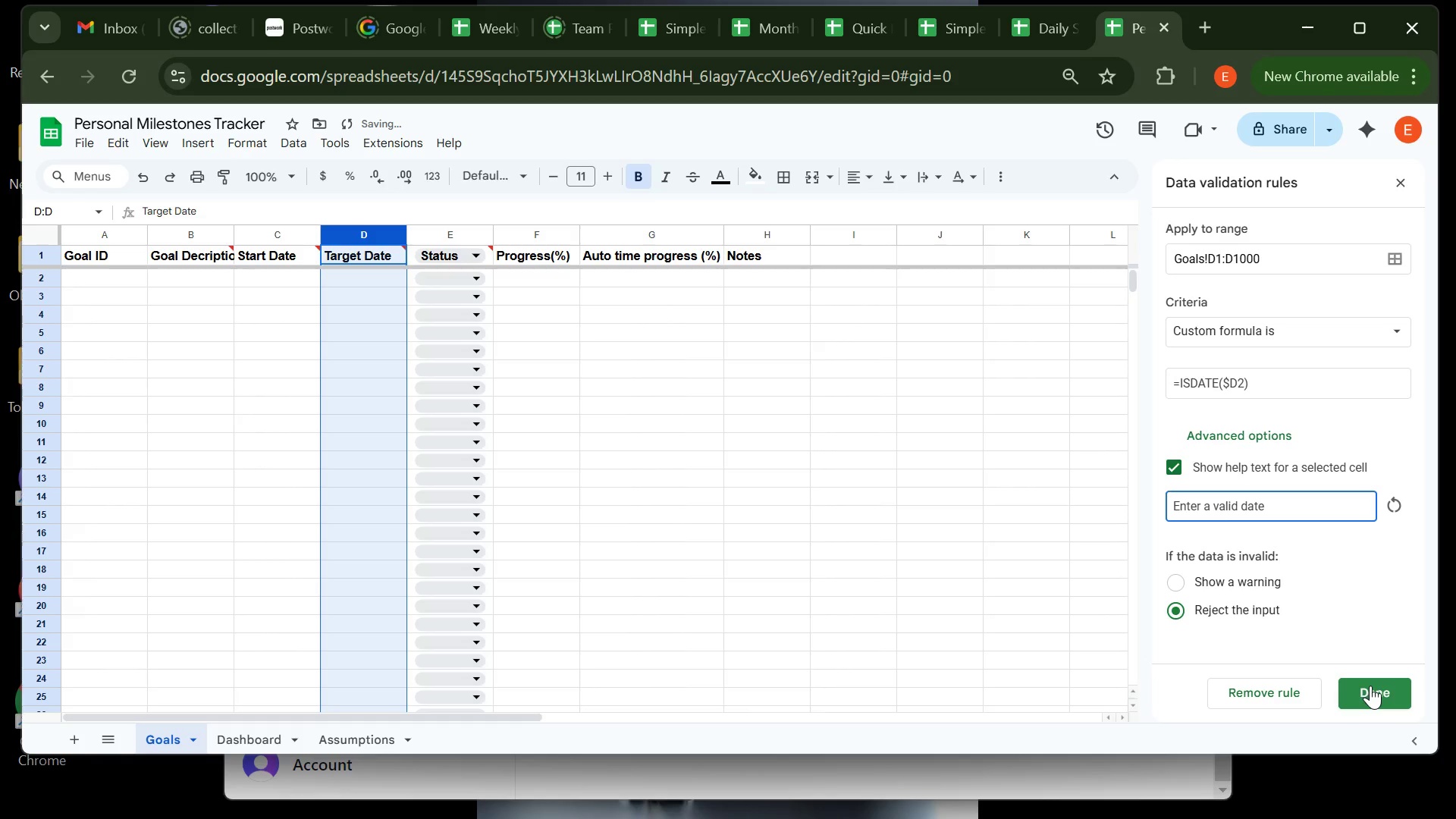 
left_click([1371, 687])
 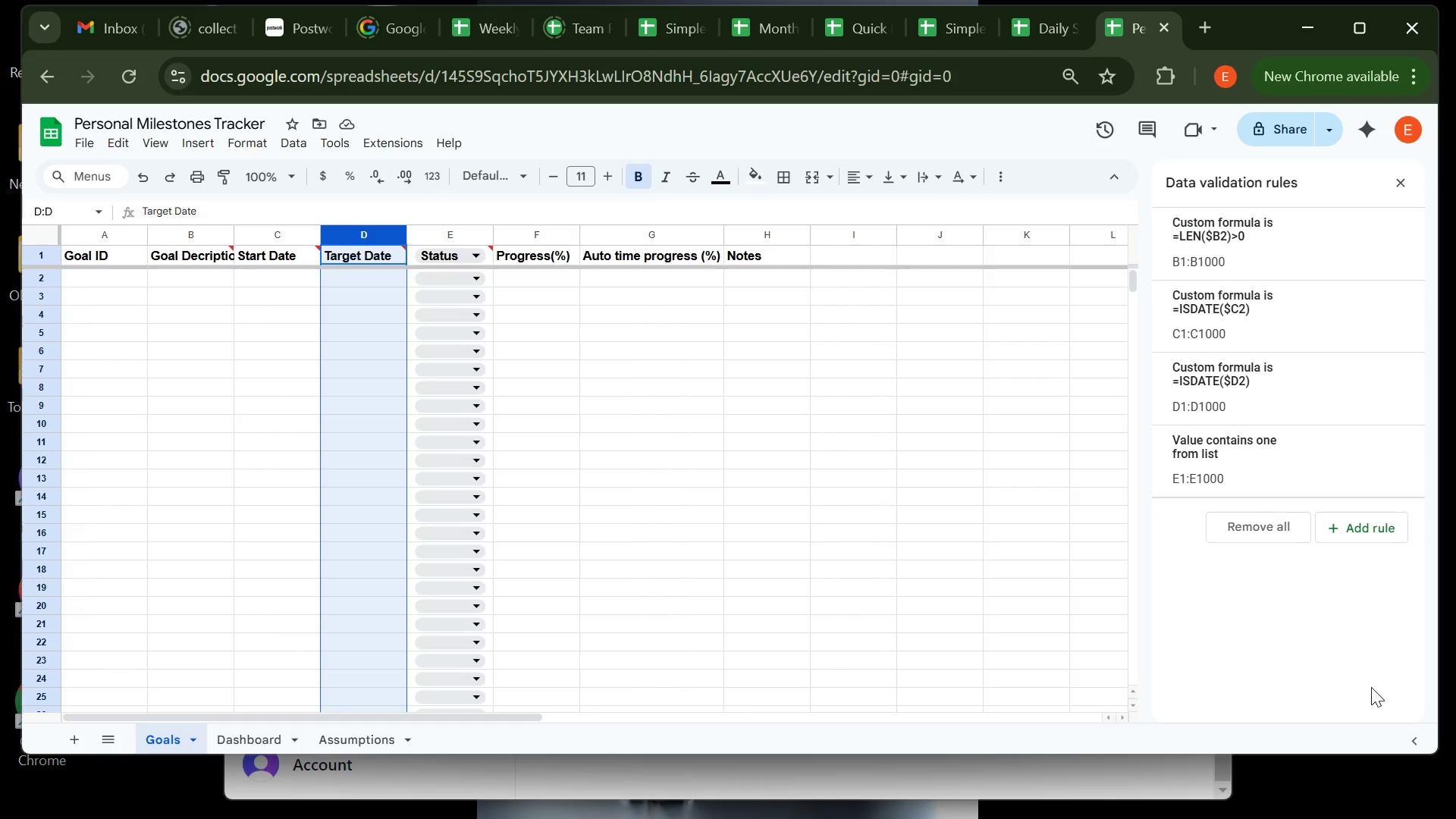 
wait(57.22)
 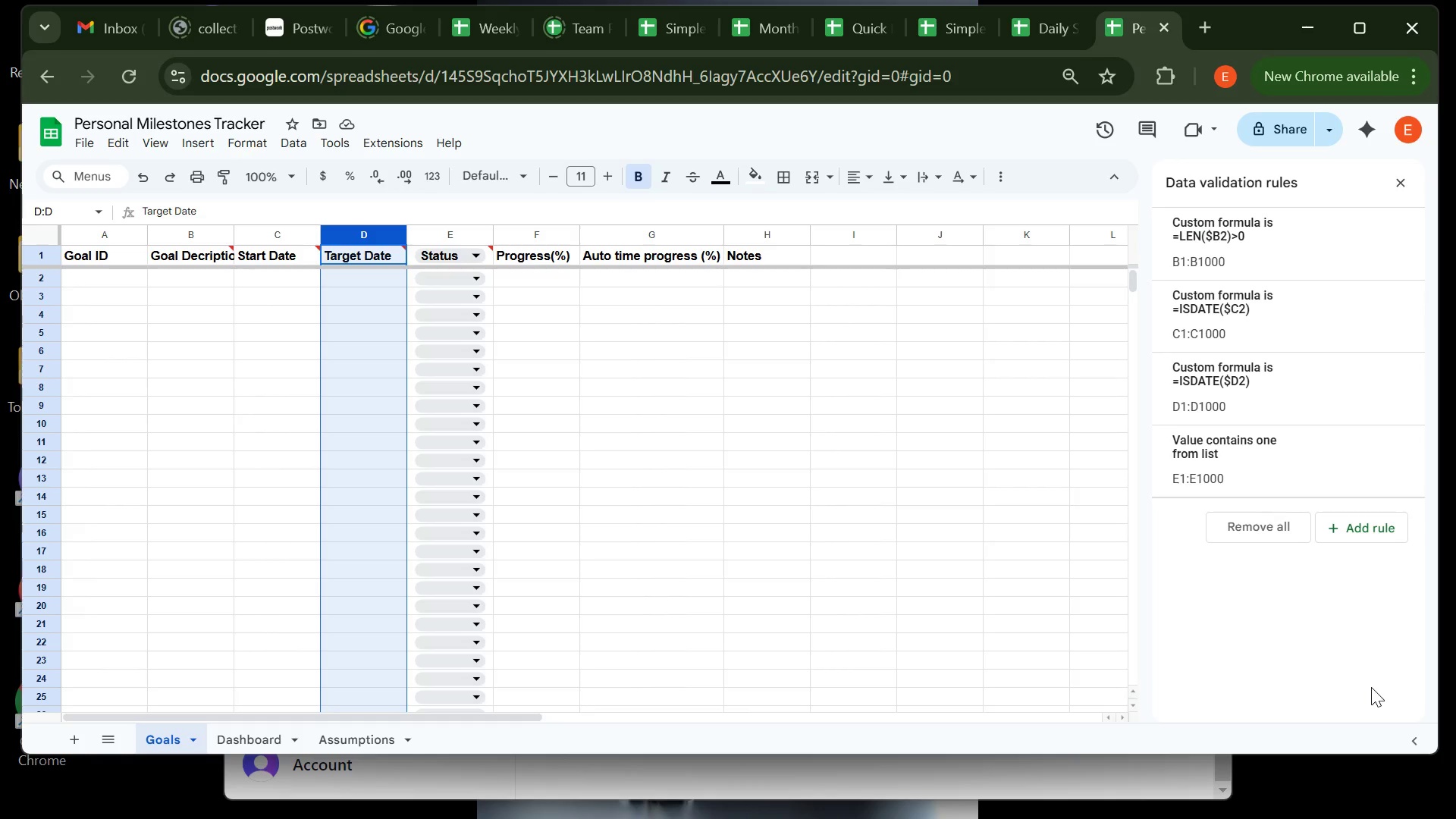 
left_click([292, 279])
 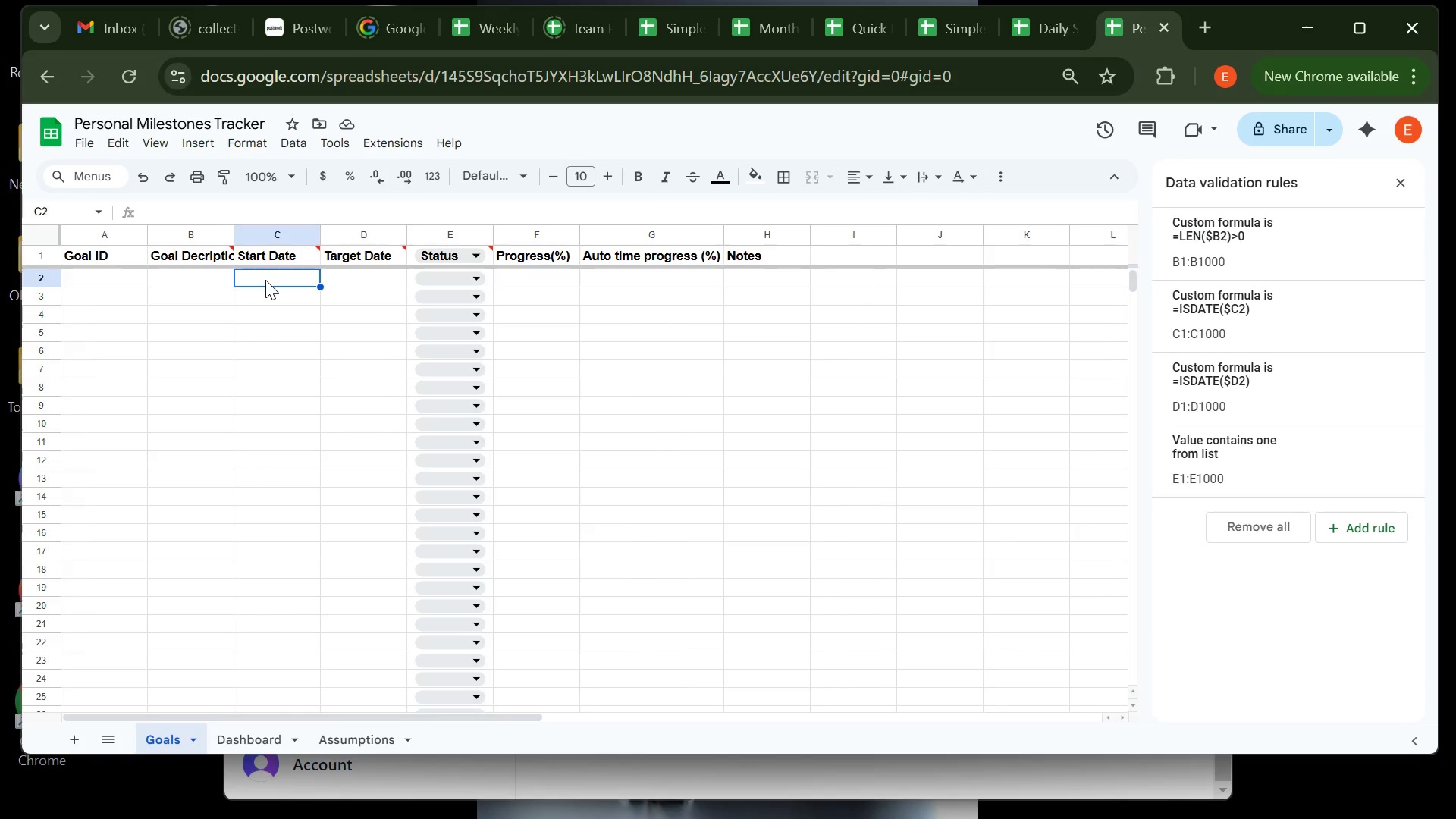 
left_click([265, 280])
 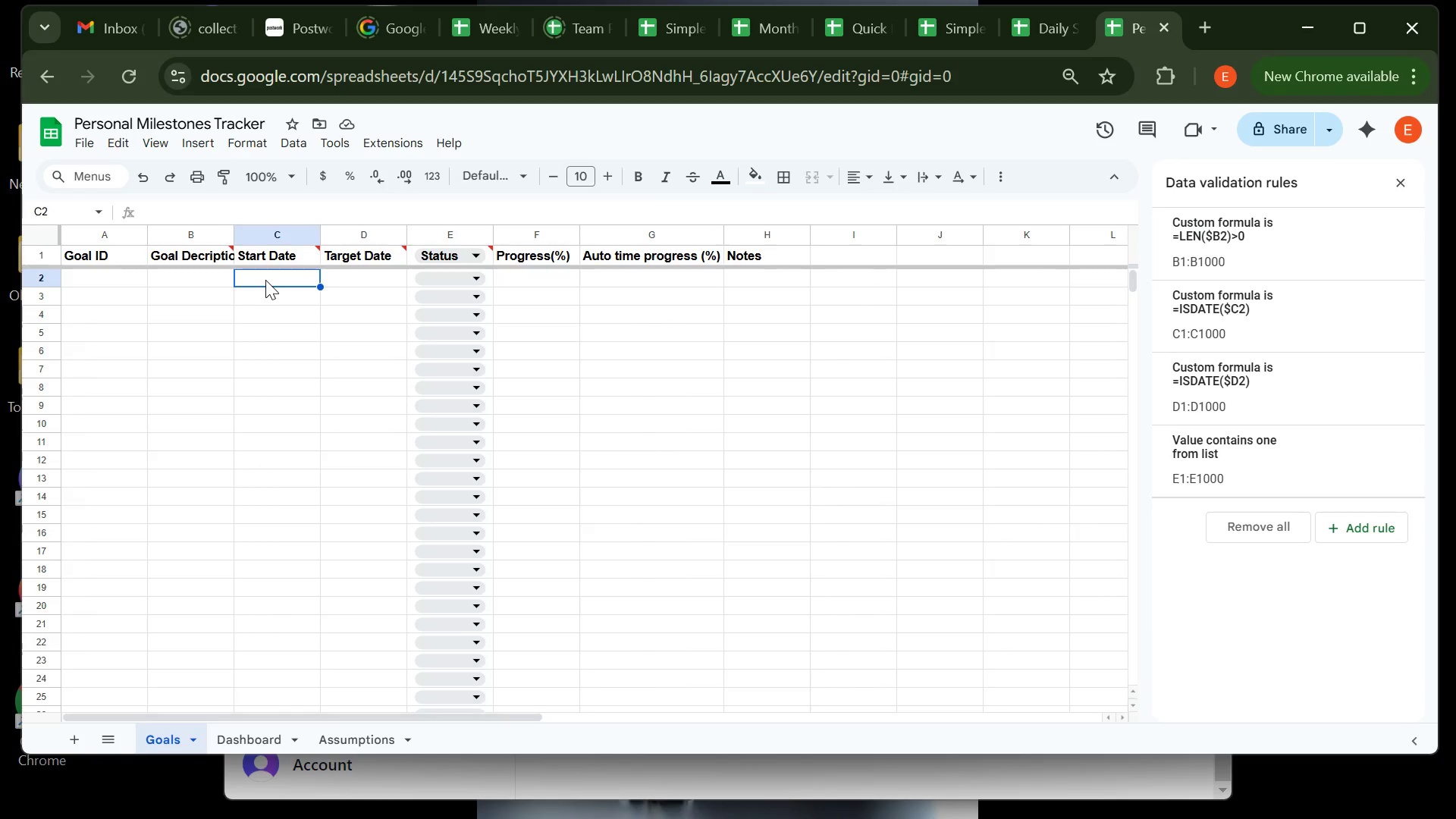 
type(njnj)
key(Tab)
 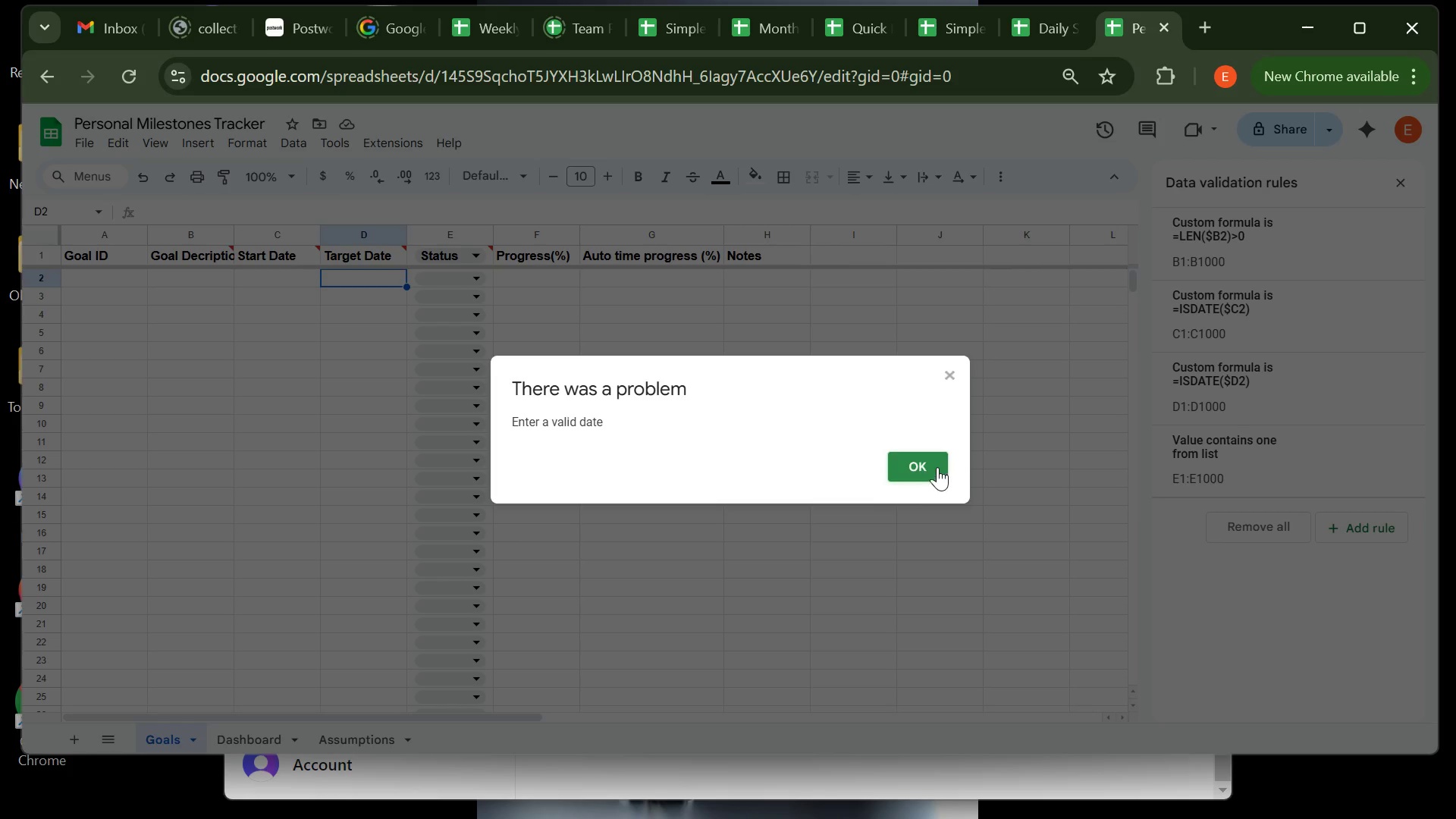 
left_click([932, 466])
 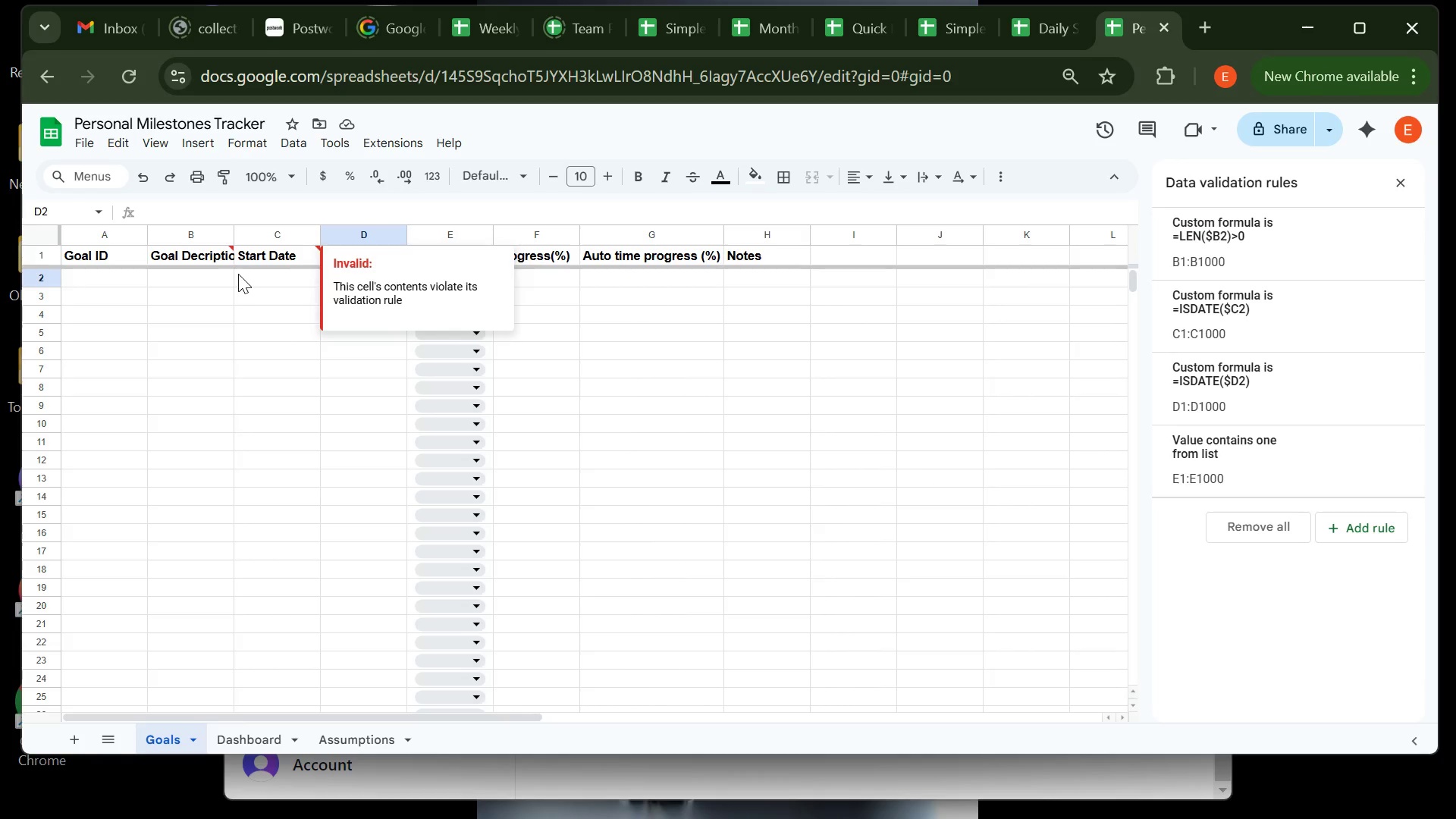 
left_click([239, 274])
 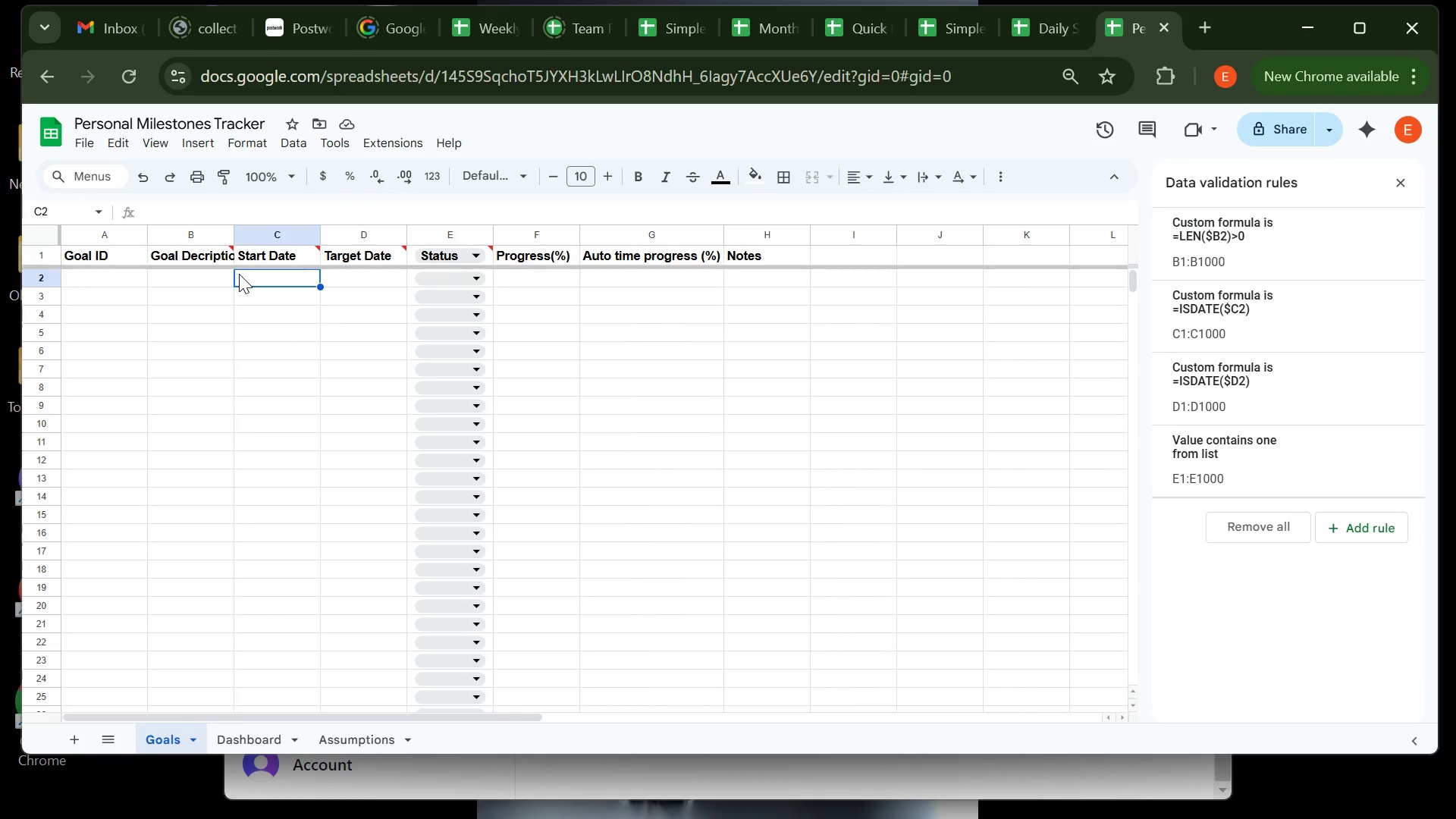 
hold_key(key=A, duration=0.34)
 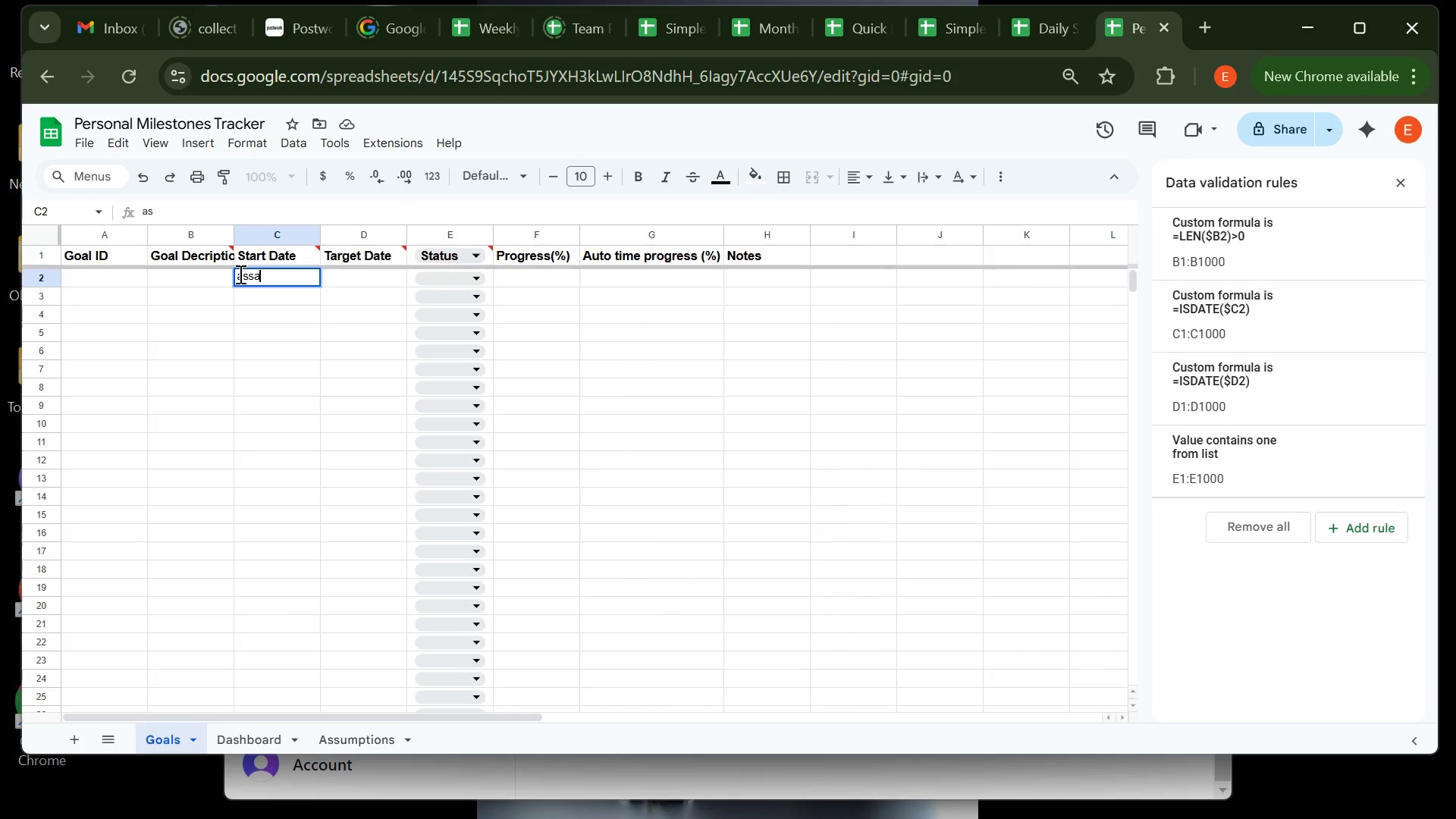 
hold_key(key=S, duration=0.46)
 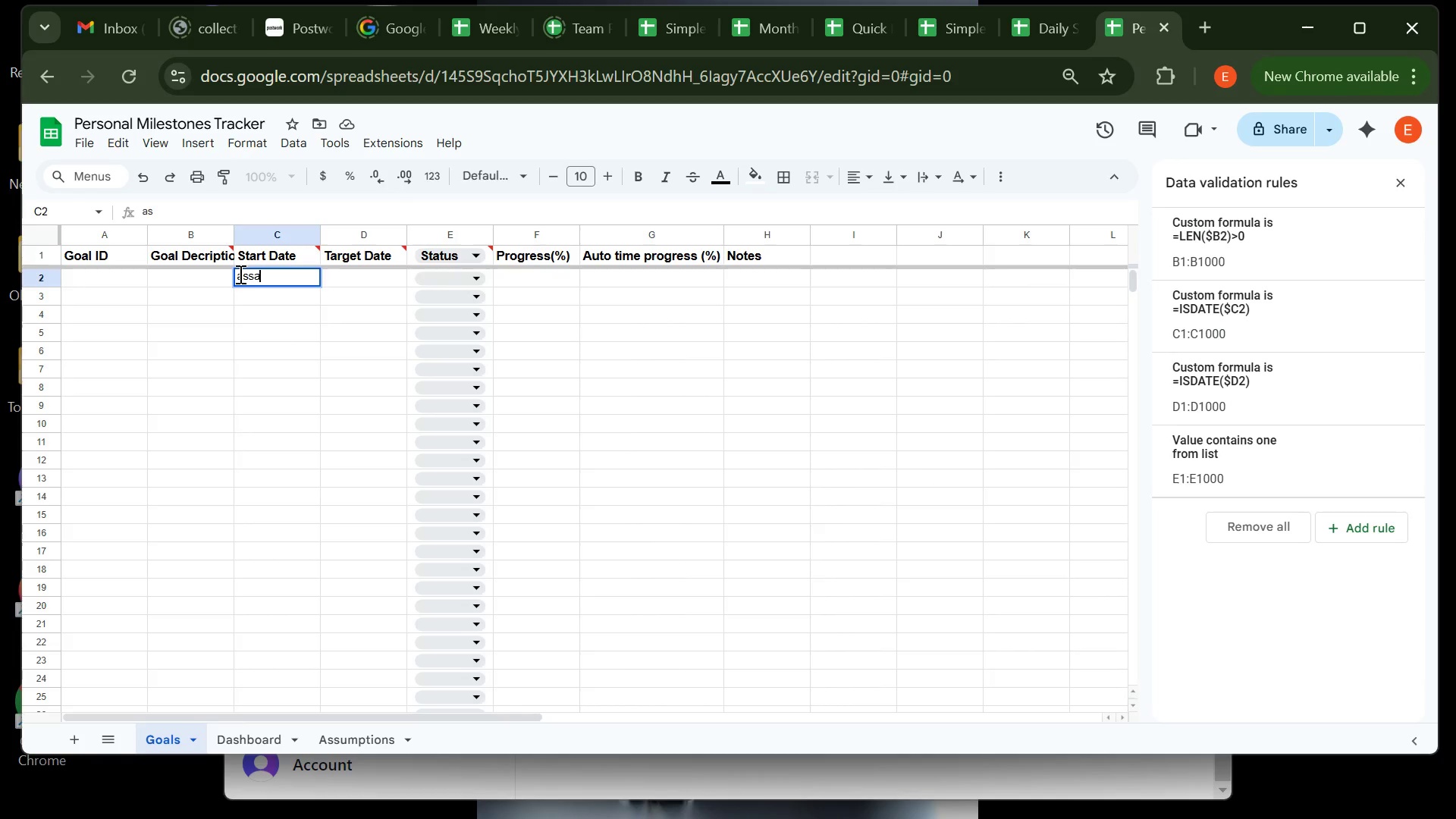 
type(as)
key(Tab)
 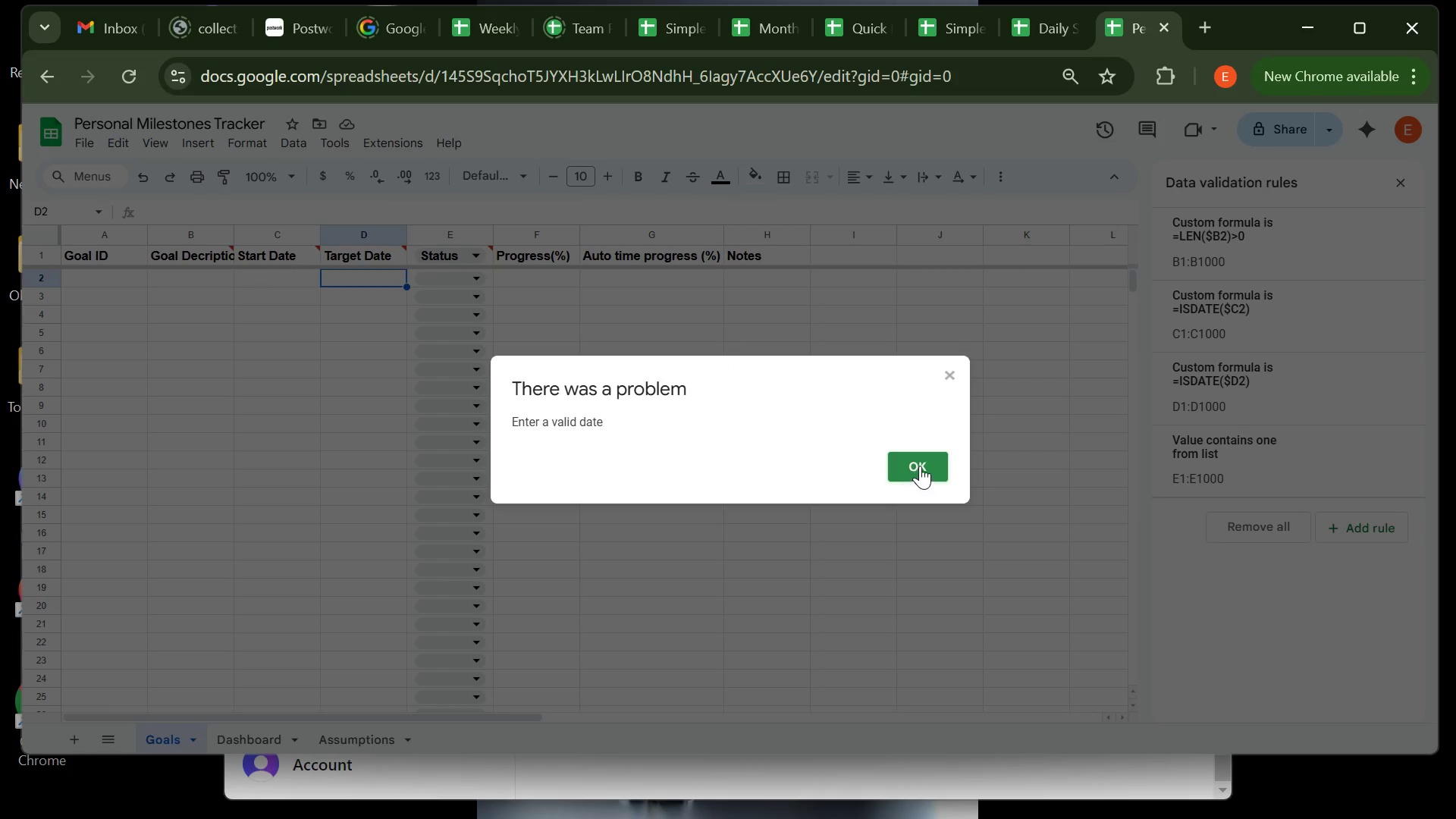 
left_click([922, 466])
 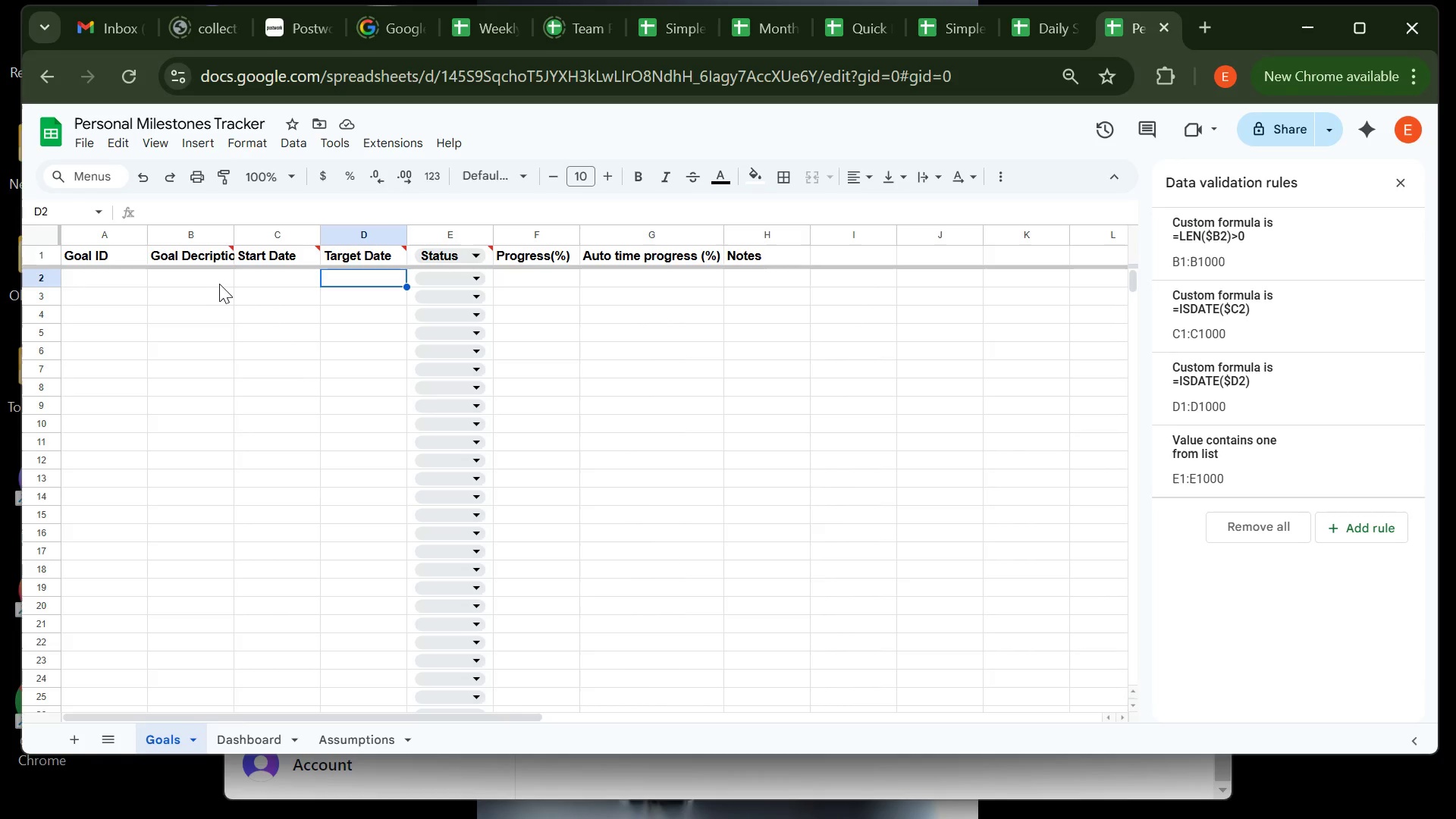 
left_click([220, 284])
 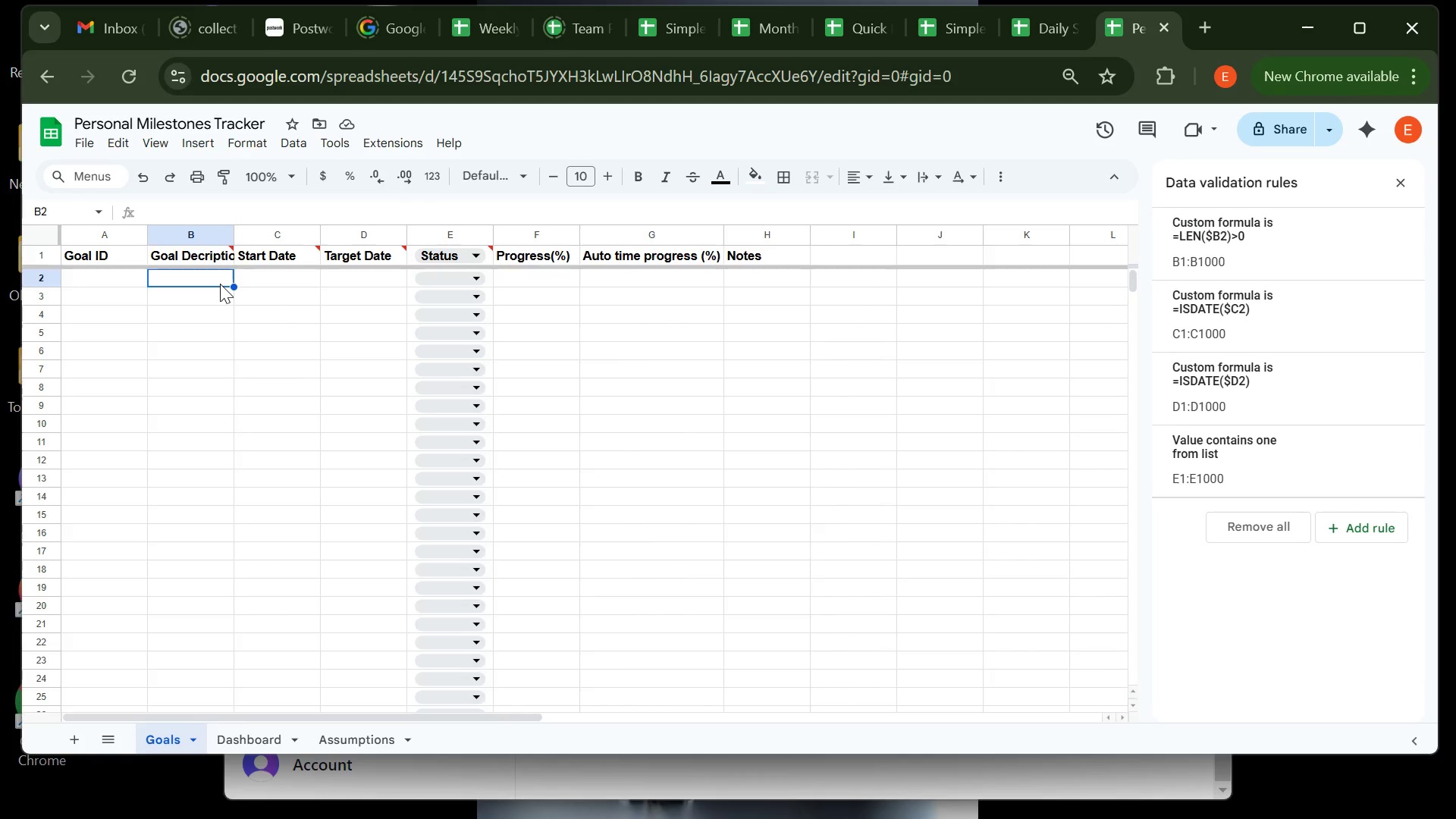 
hold_key(key=CapsLock, duration=0.36)
 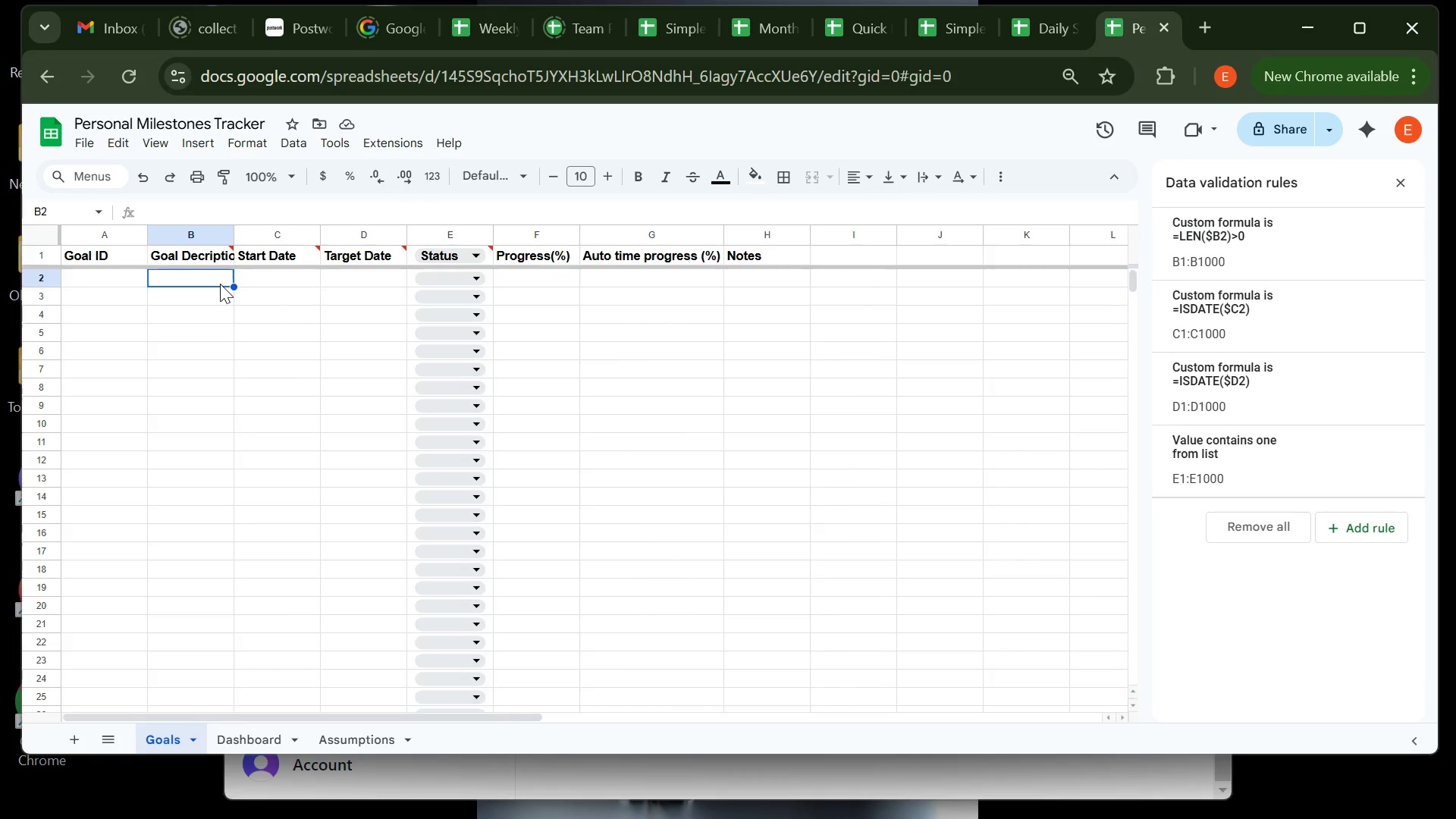 
hold_key(key=S, duration=0.33)
 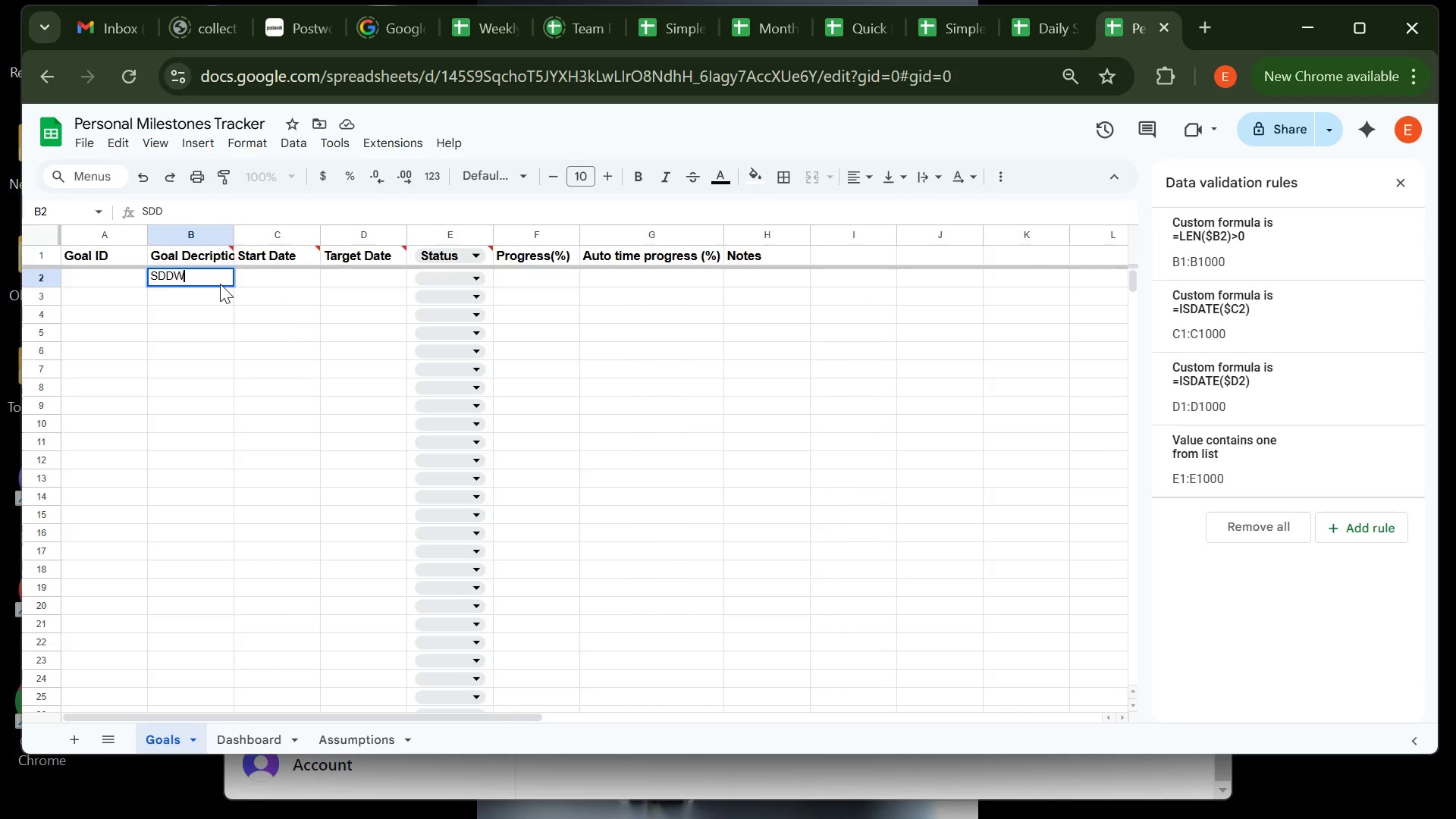 
hold_key(key=D, duration=0.36)
 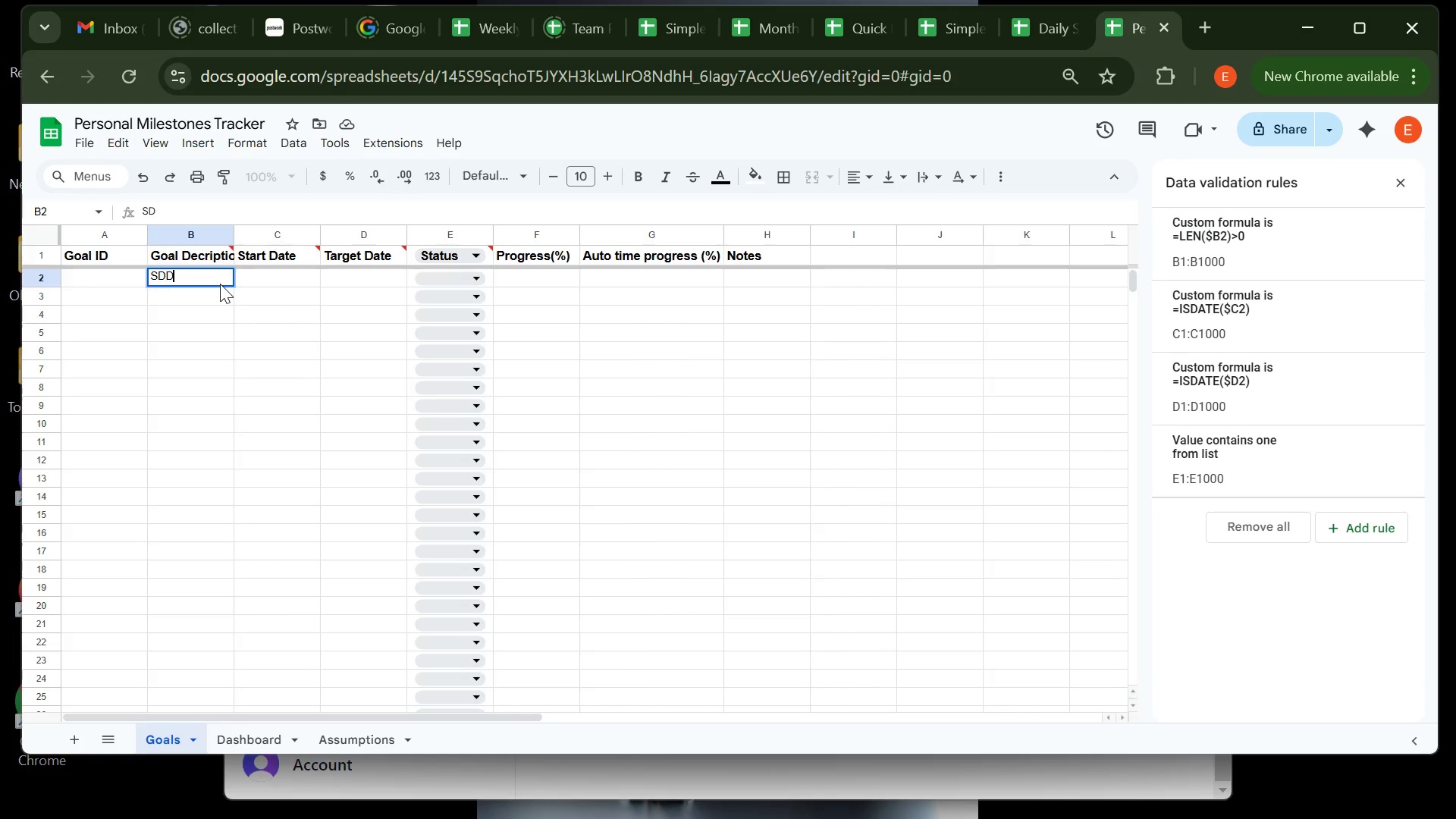 
type(DWWW)
 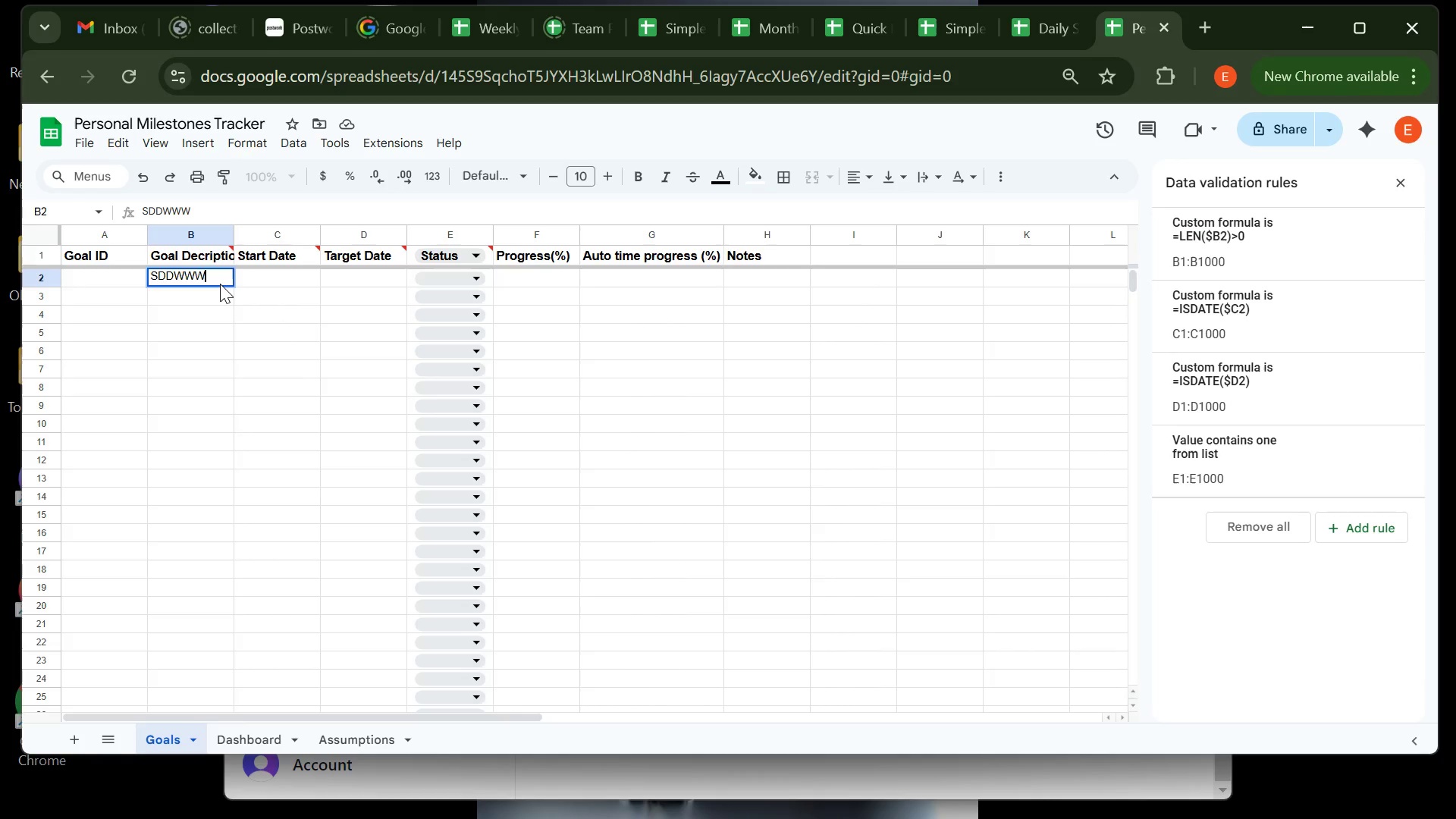 
key(Enter)
 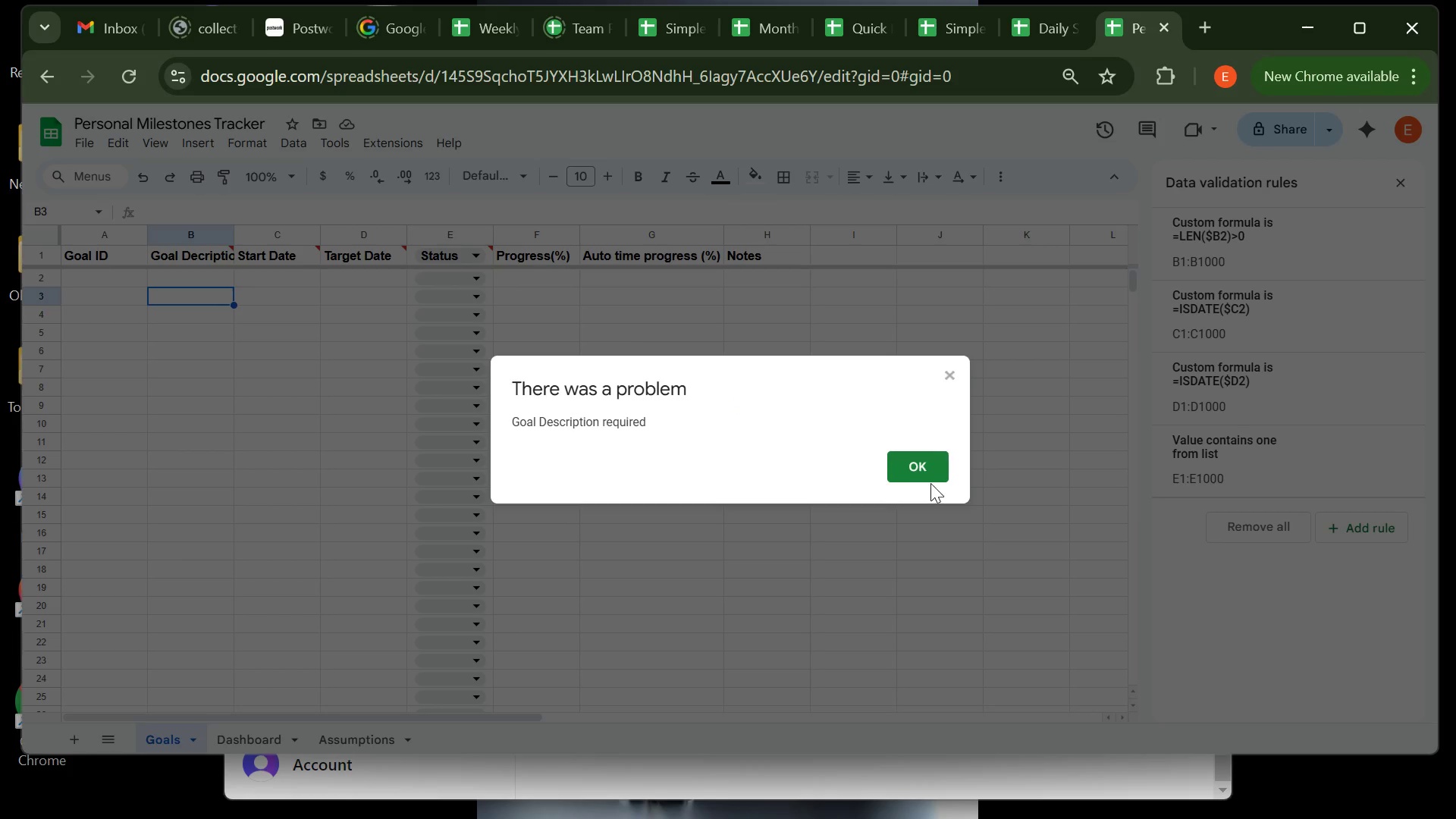 
left_click([927, 472])
 